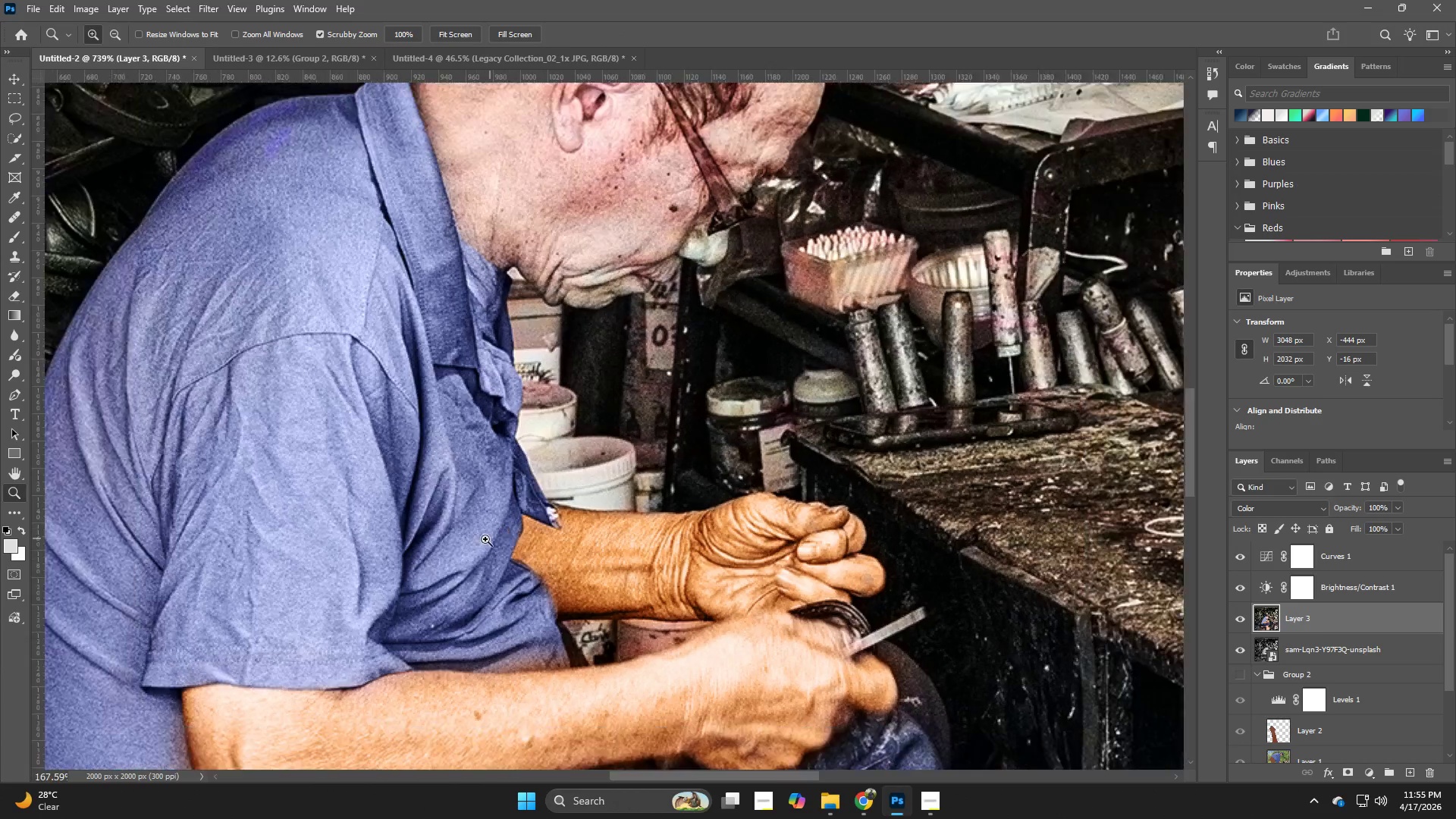 
hold_key(key=Z, duration=1.62)
 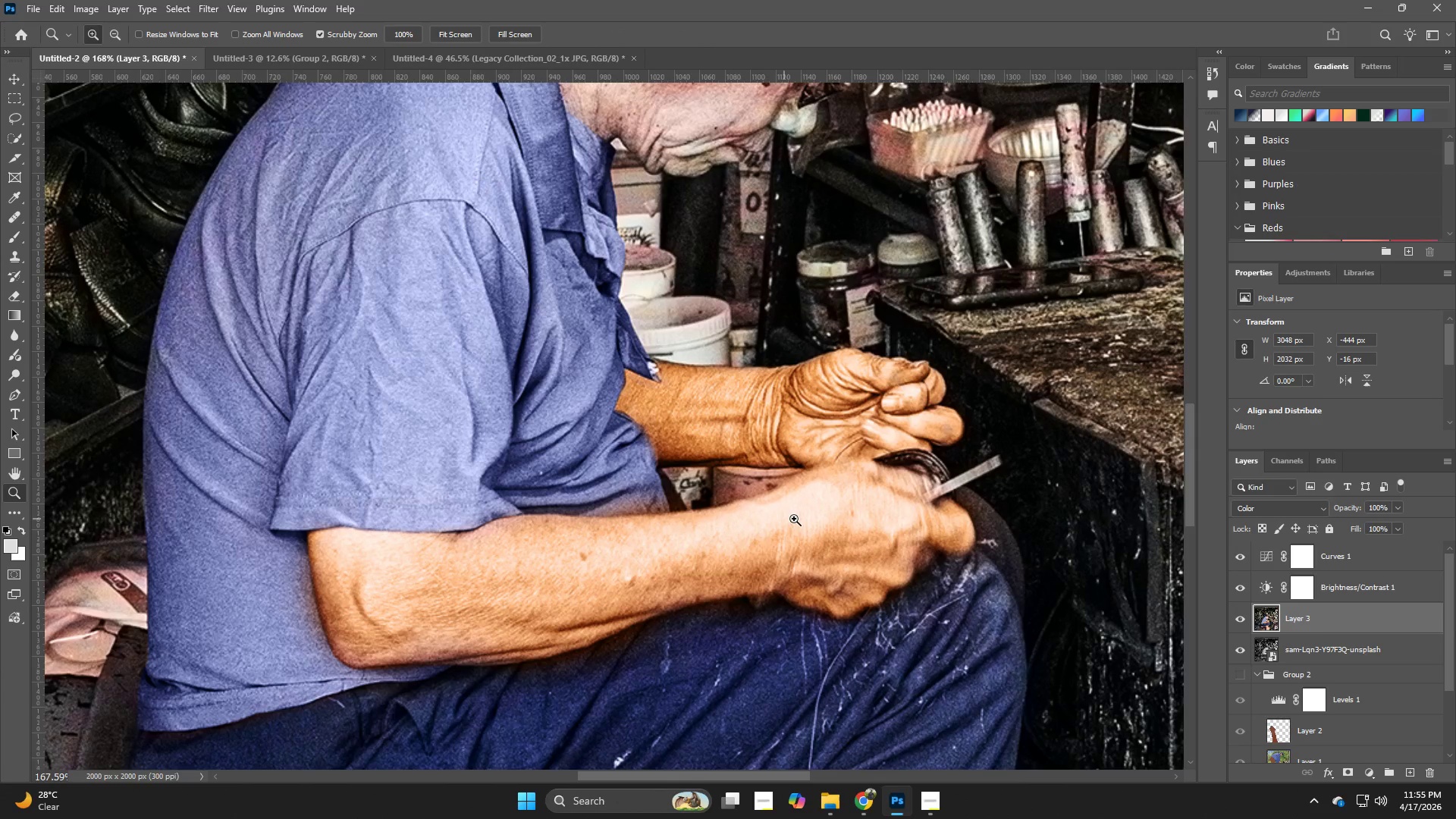 
hold_key(key=Space, duration=0.8)
 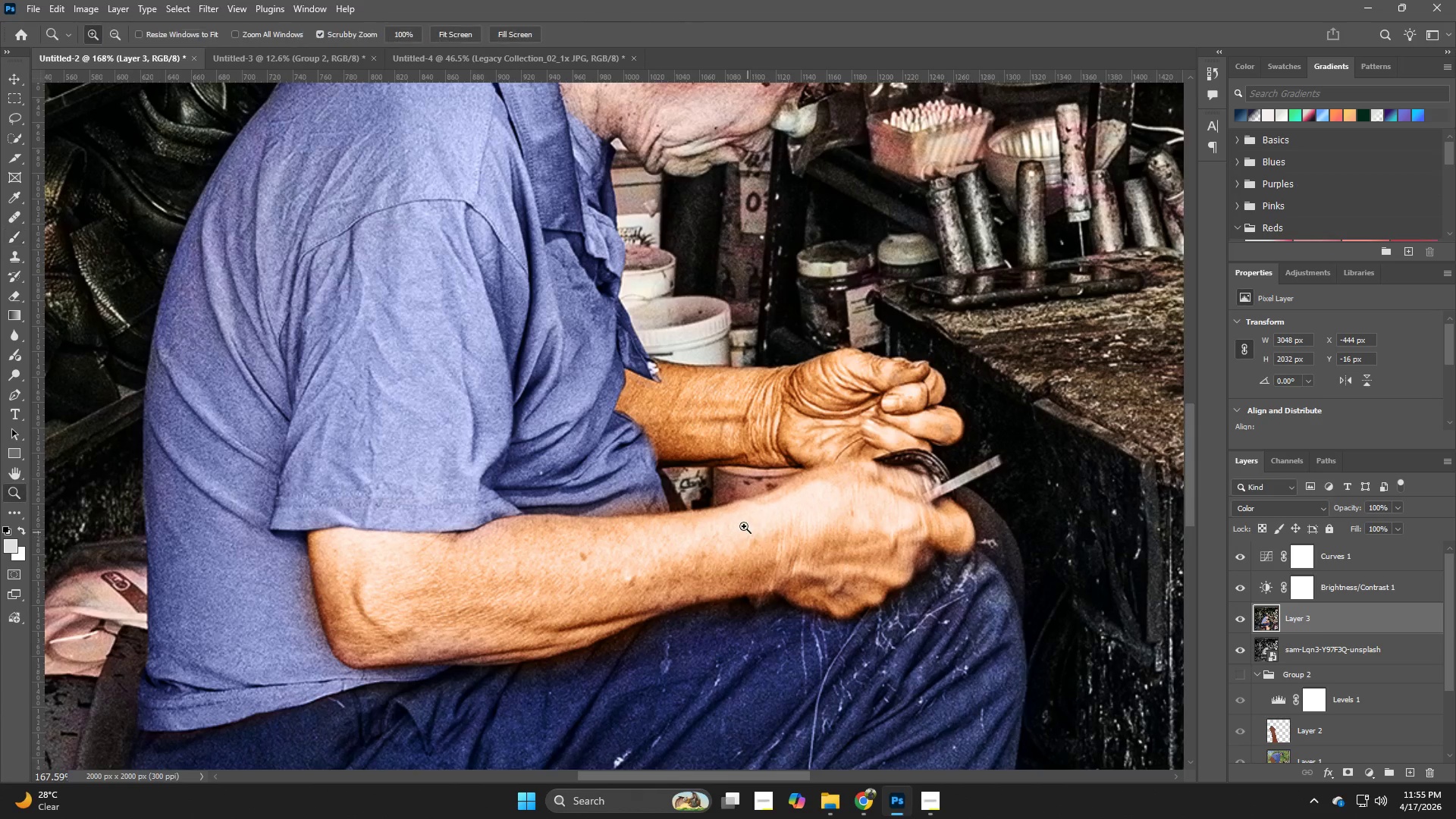 
left_click_drag(start_coordinate=[579, 584], to_coordinate=[678, 439])
 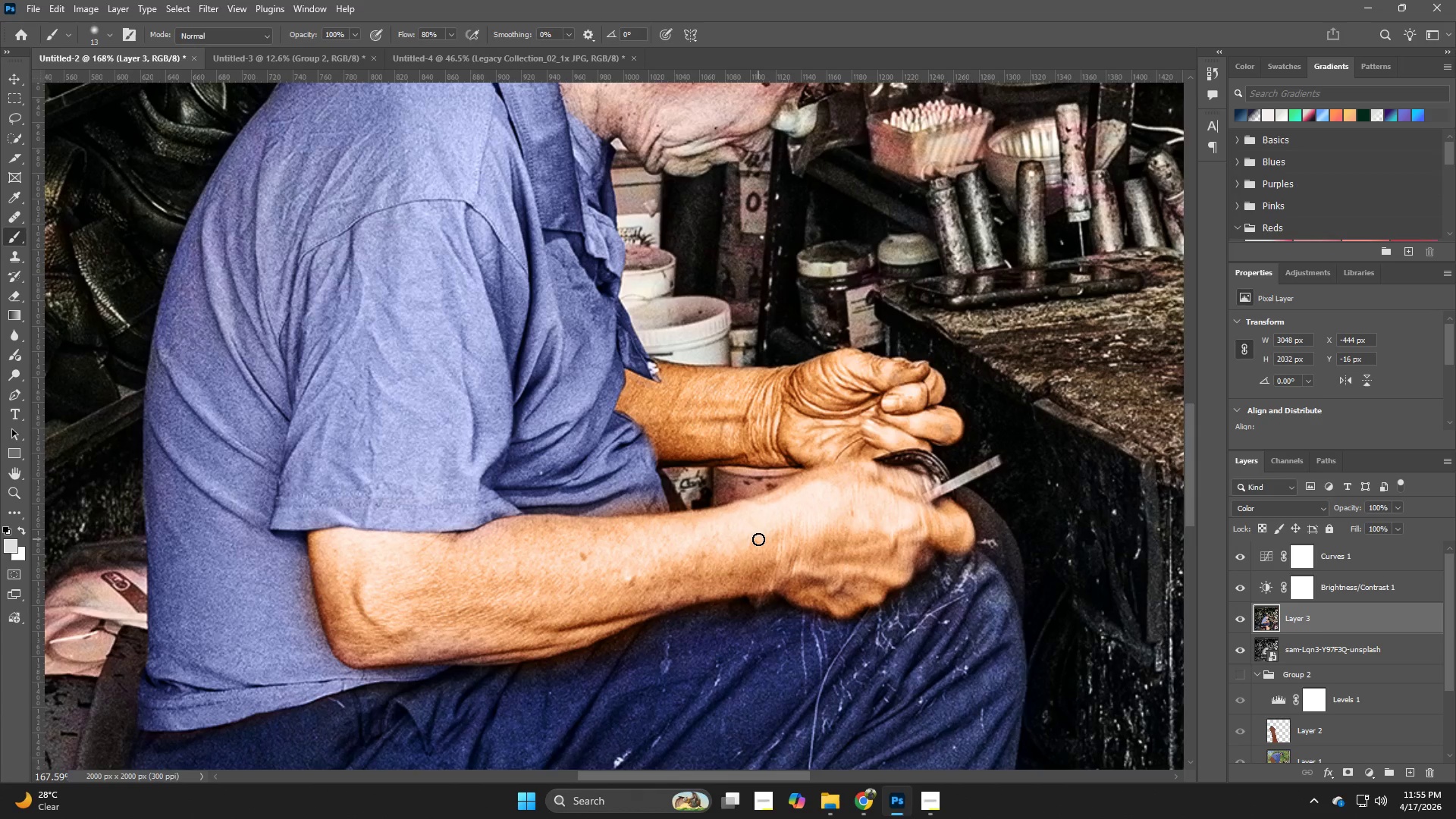 
hold_key(key=Z, duration=1.5)
 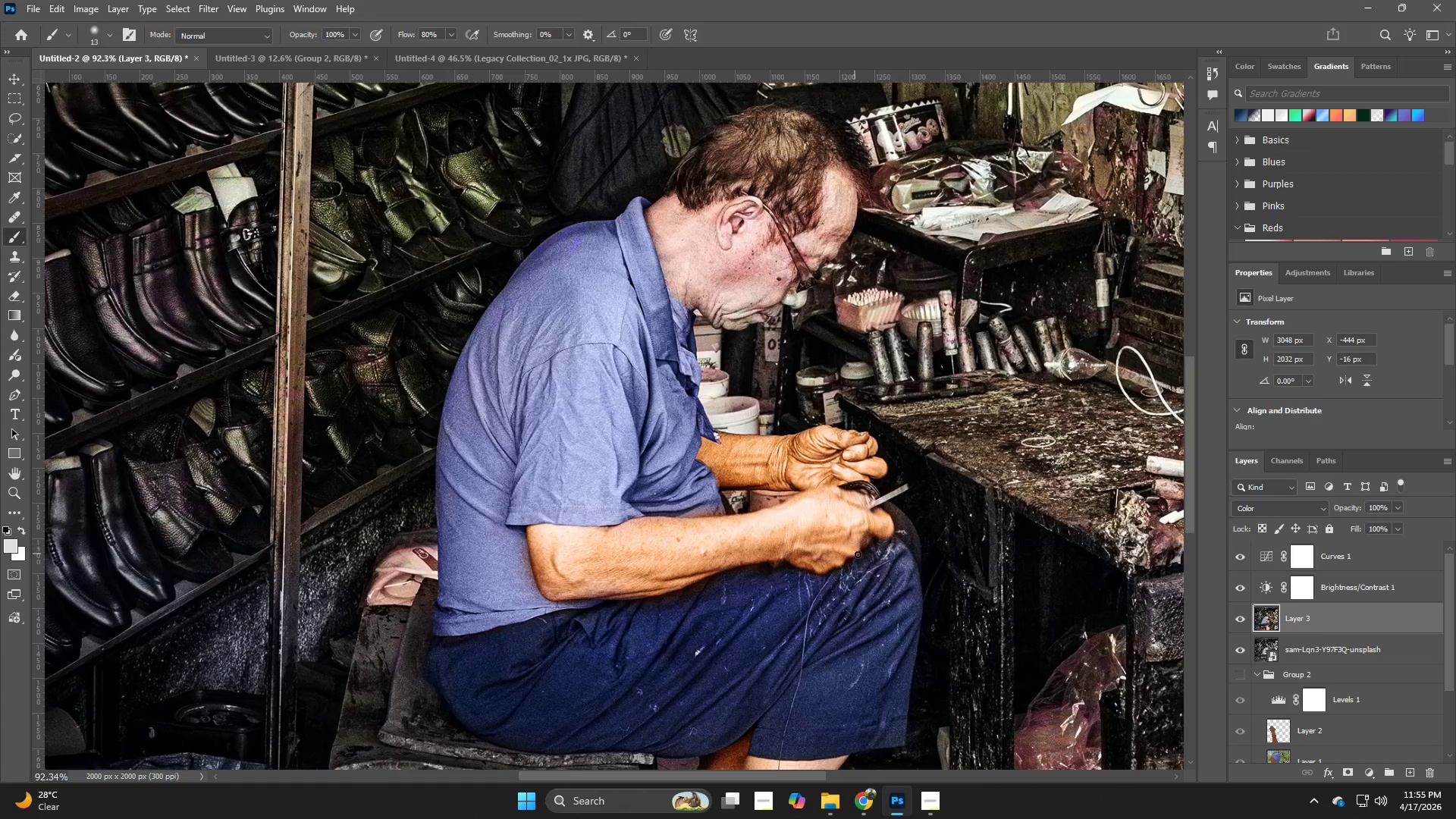 
left_click_drag(start_coordinate=[794, 519], to_coordinate=[752, 539])
 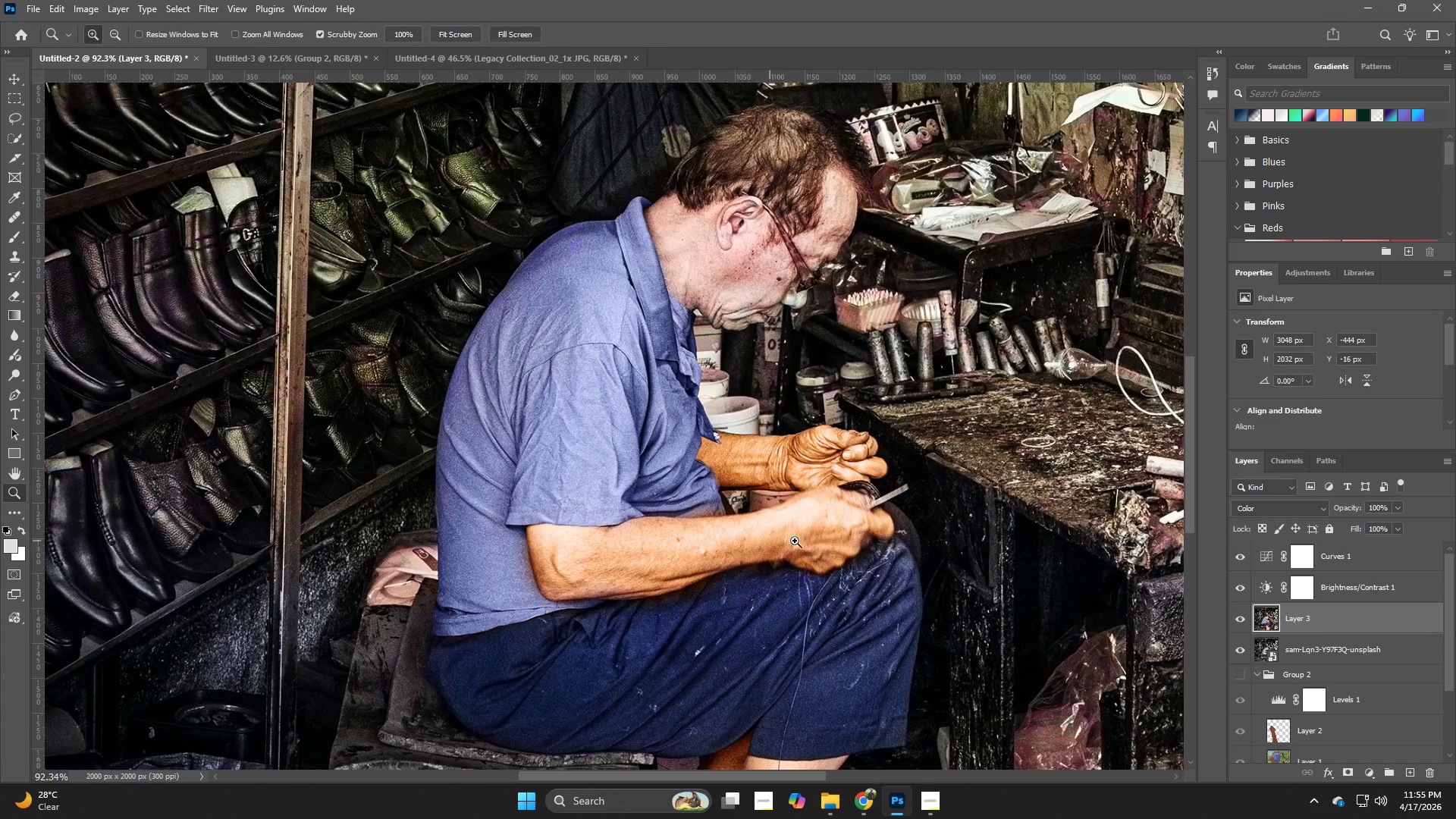 
type(zz)
 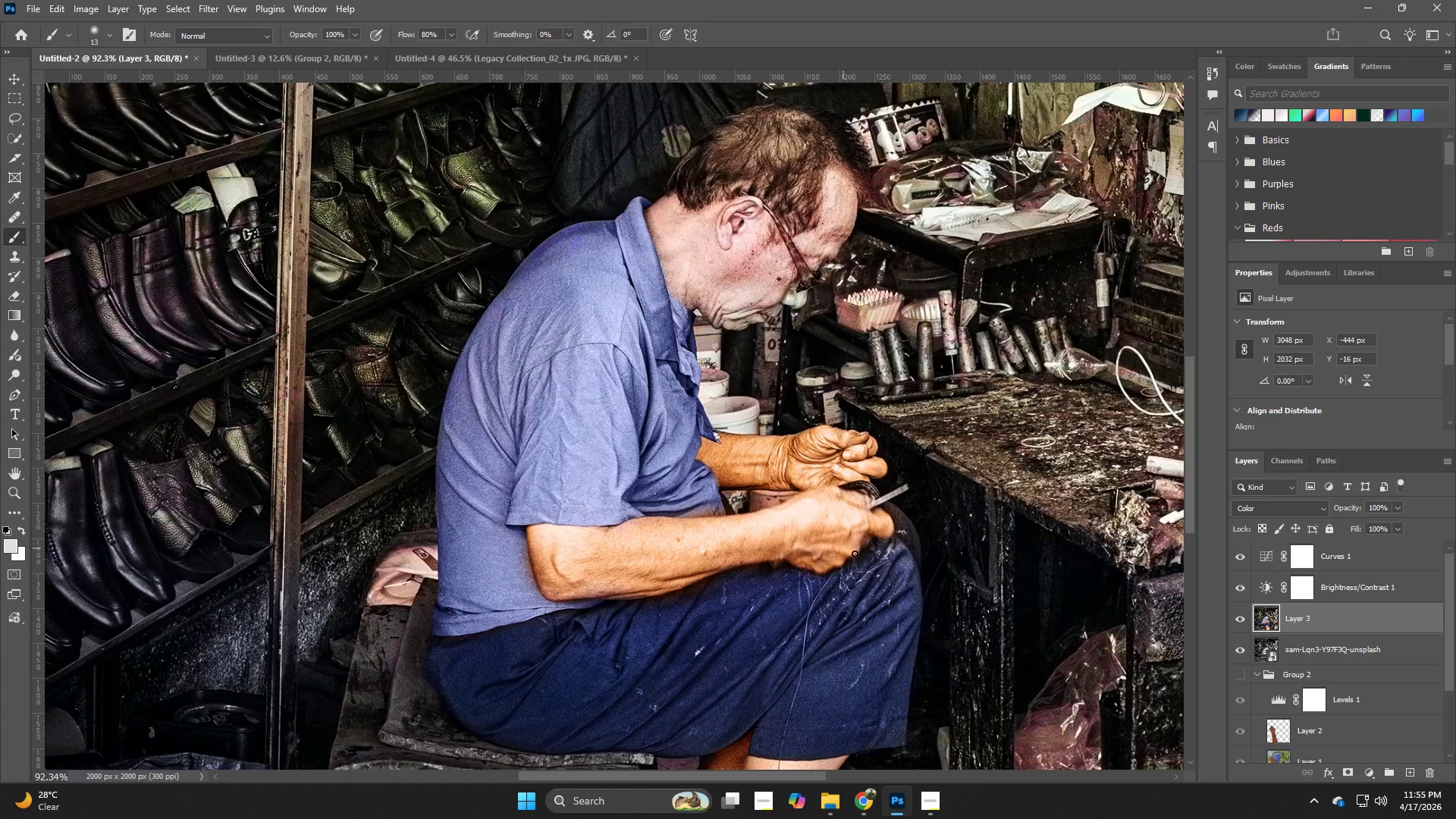 
hold_key(key=Z, duration=0.61)
 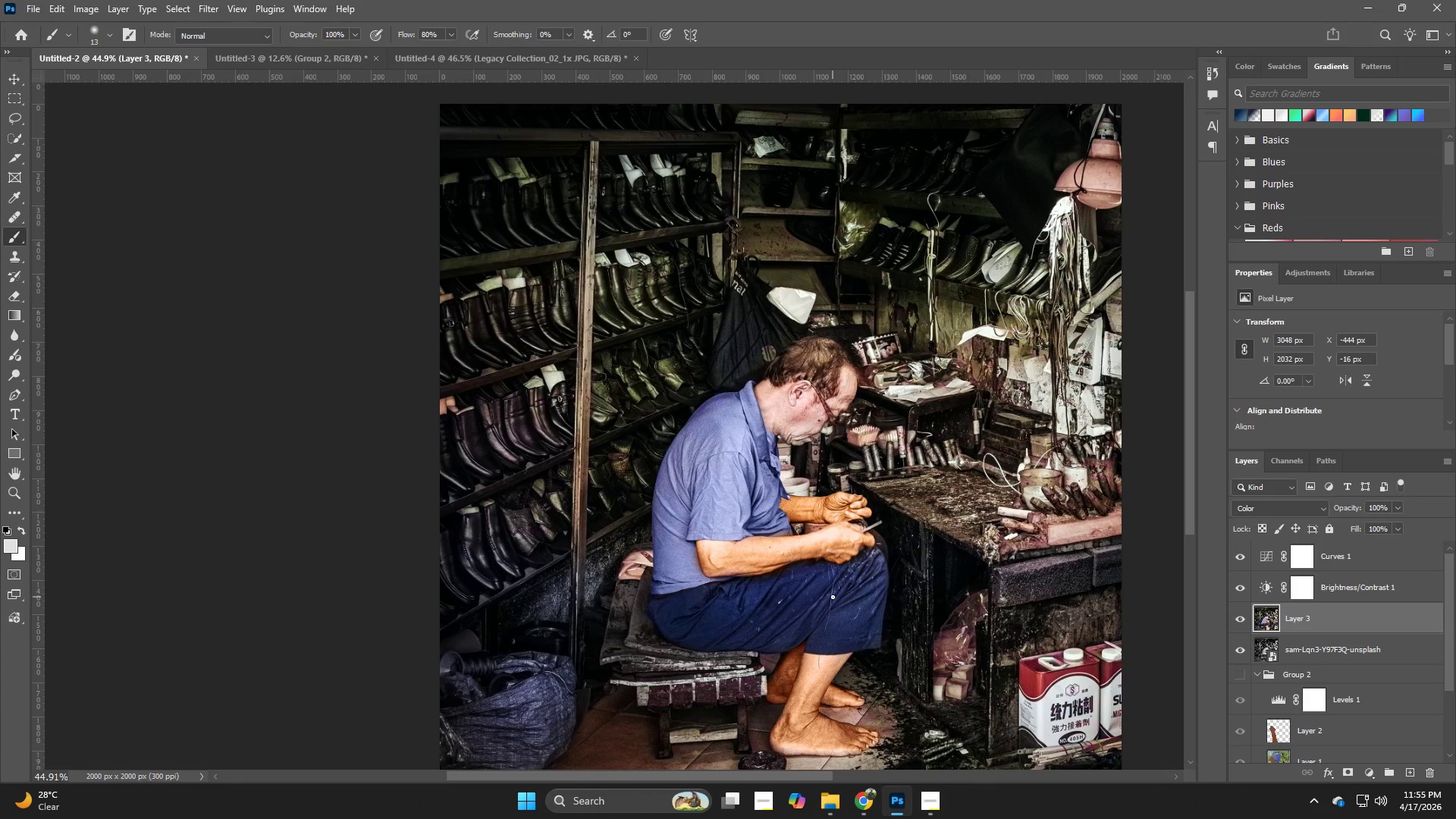 
left_click_drag(start_coordinate=[857, 555], to_coordinate=[808, 576])
 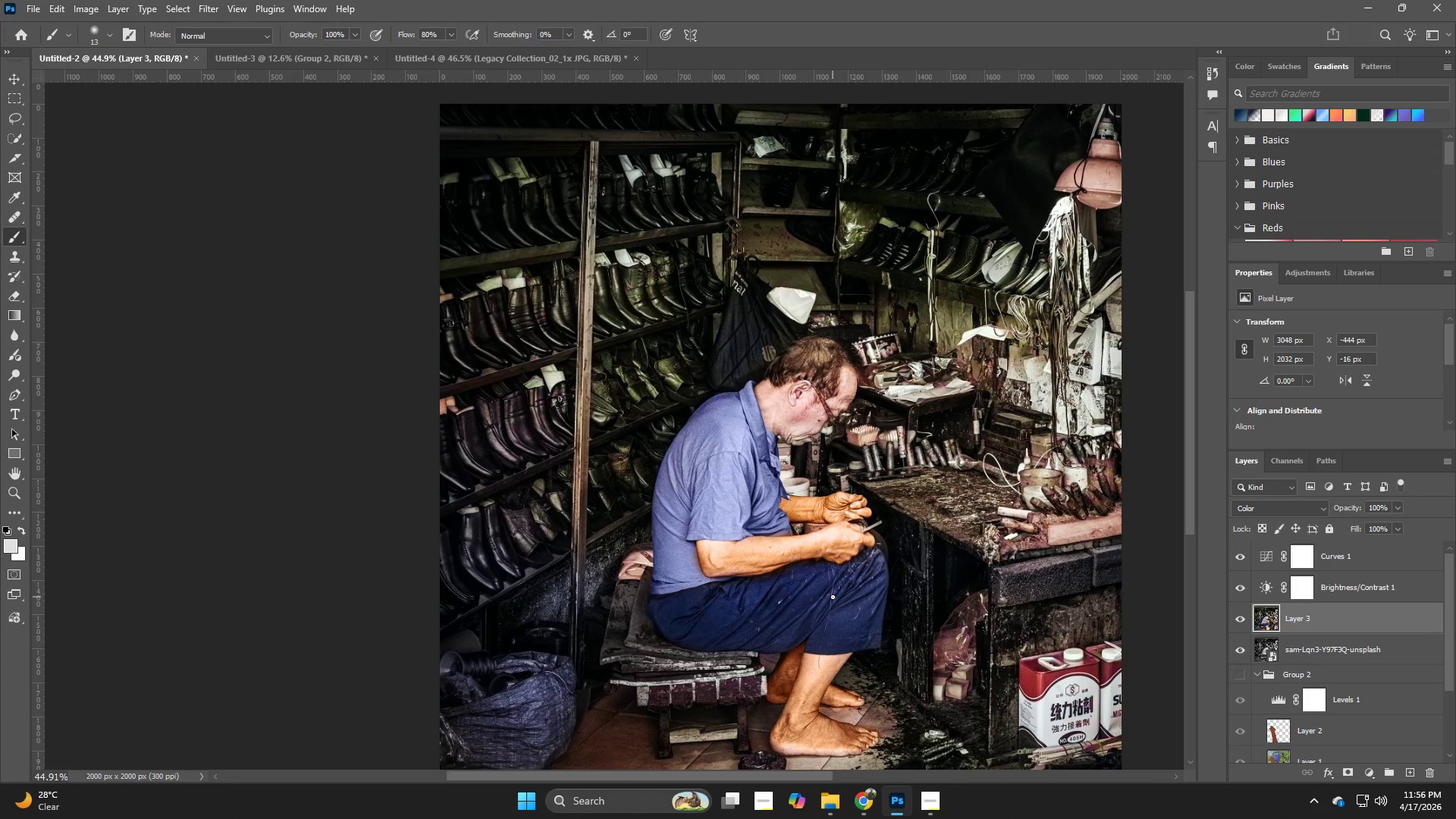 
hold_key(key=Z, duration=1.33)
 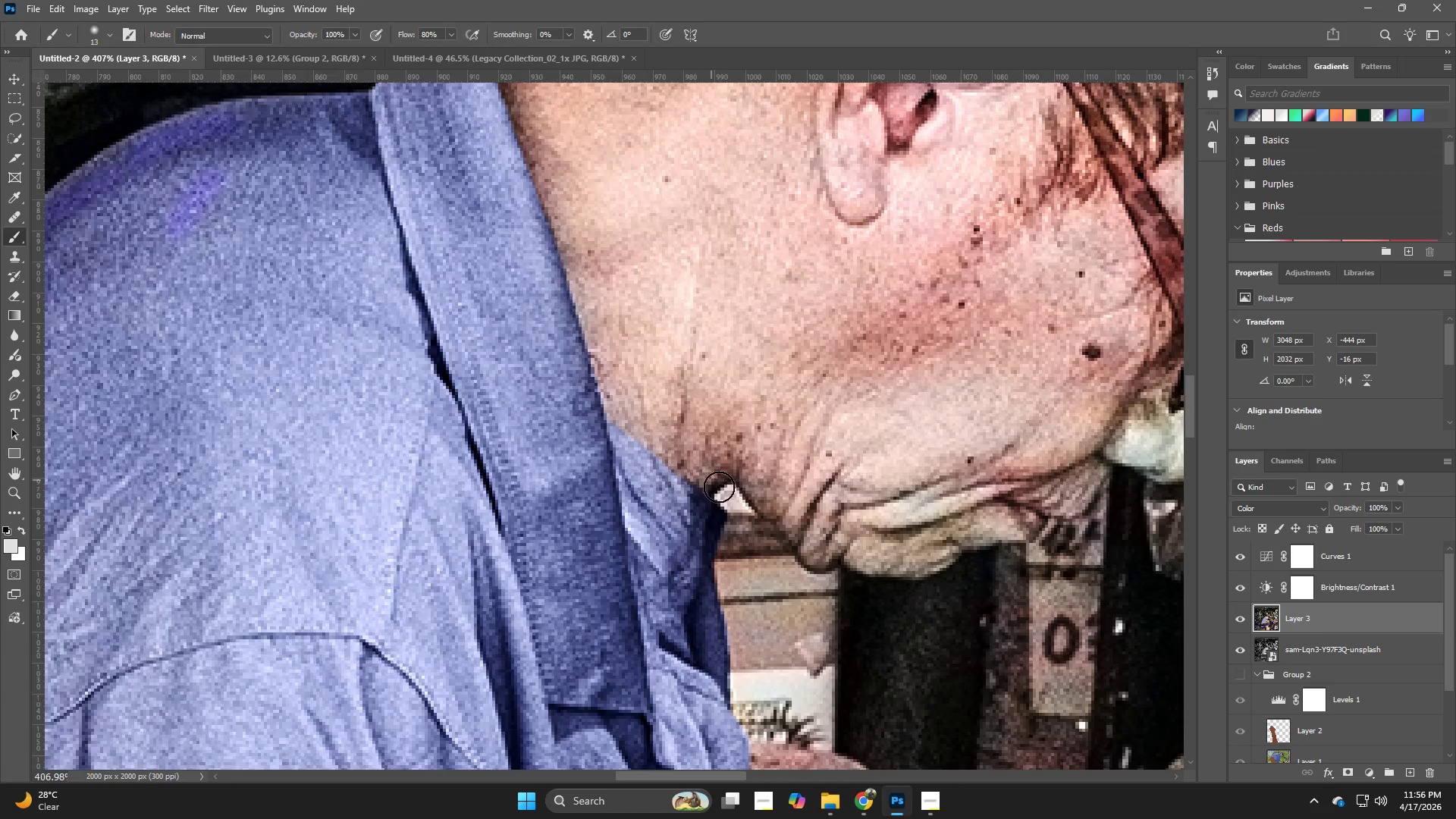 
left_click_drag(start_coordinate=[785, 429], to_coordinate=[918, 578])
 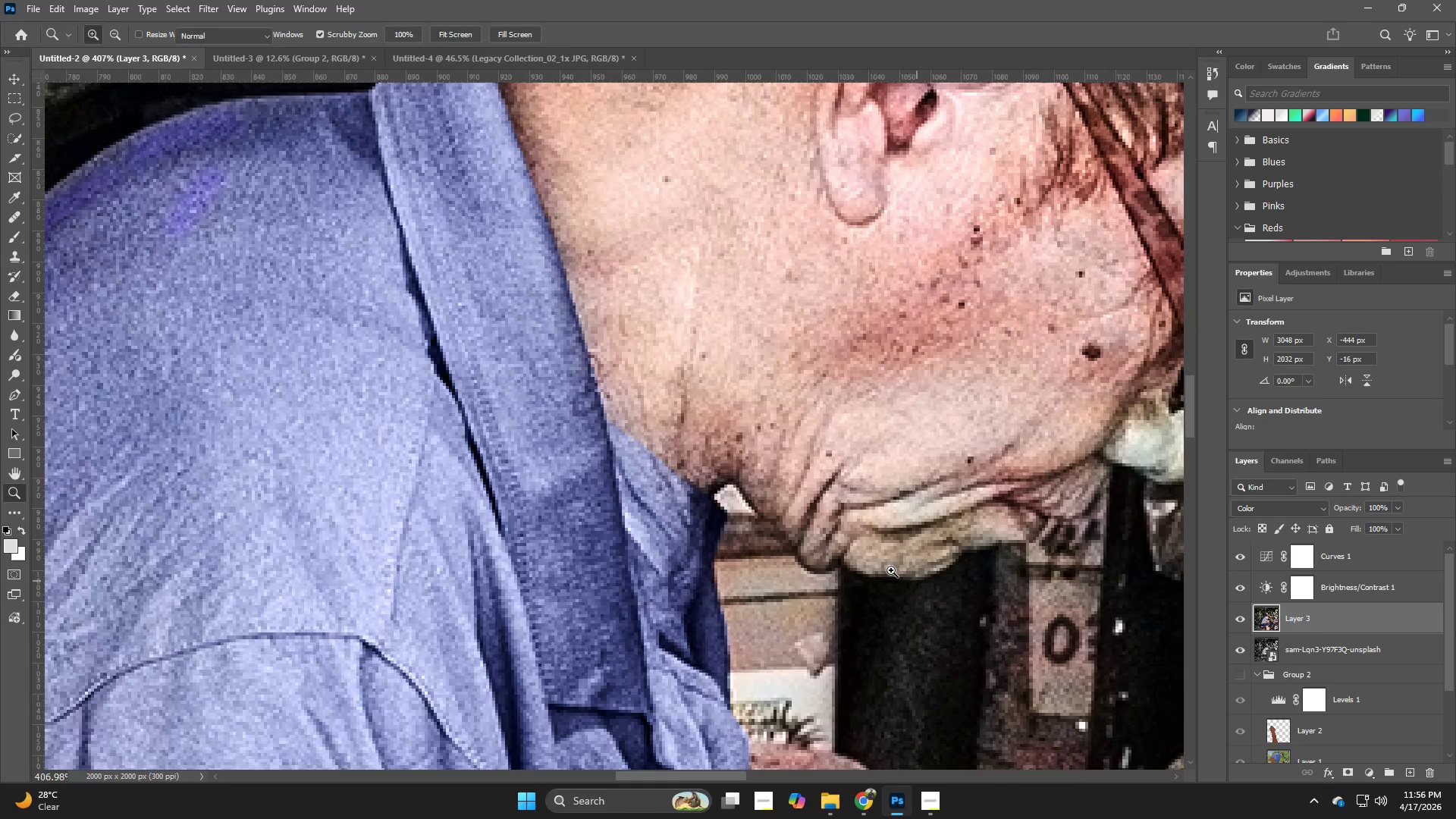 
hold_key(key=Z, duration=2.23)
 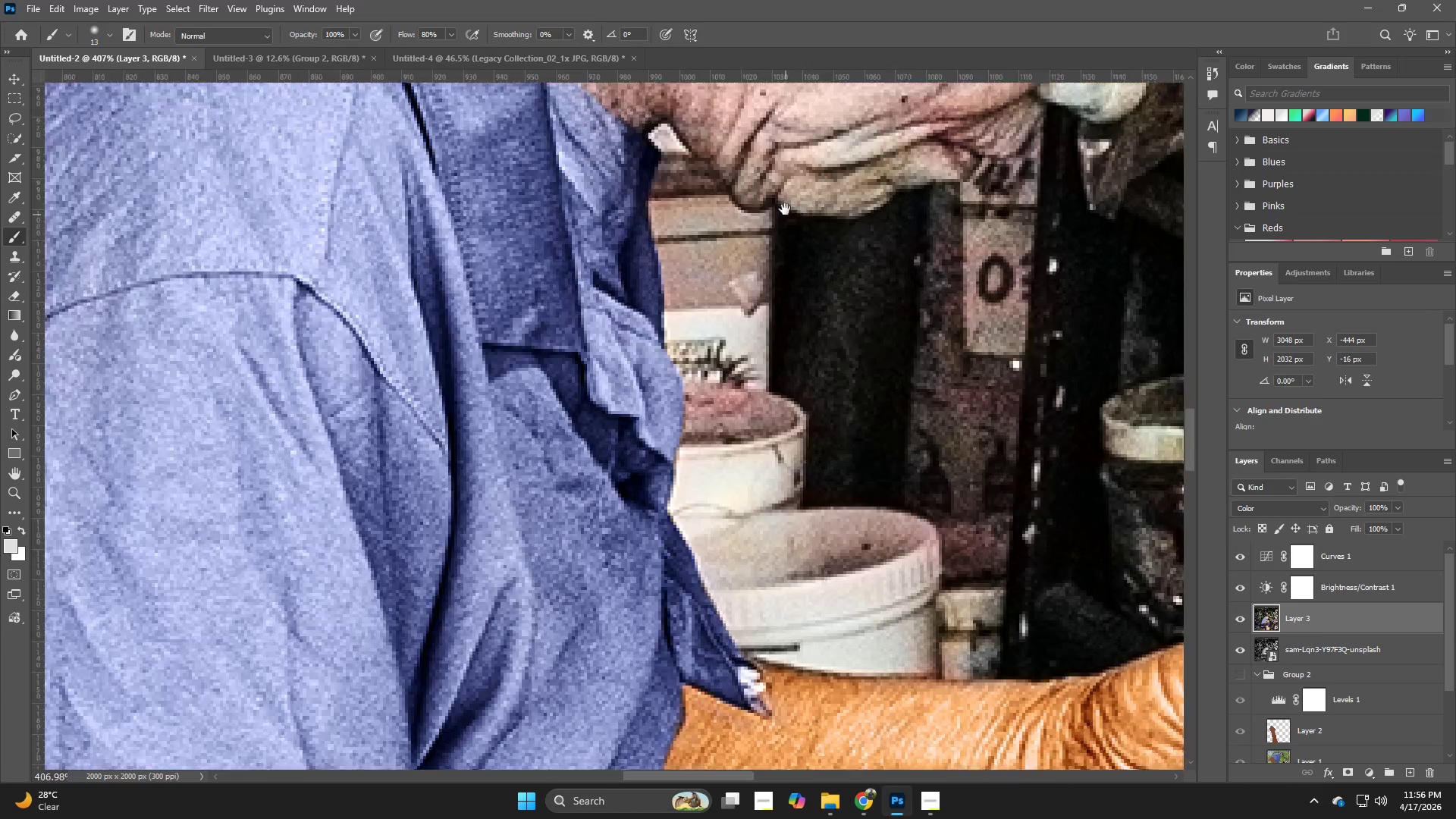 
key(B)
 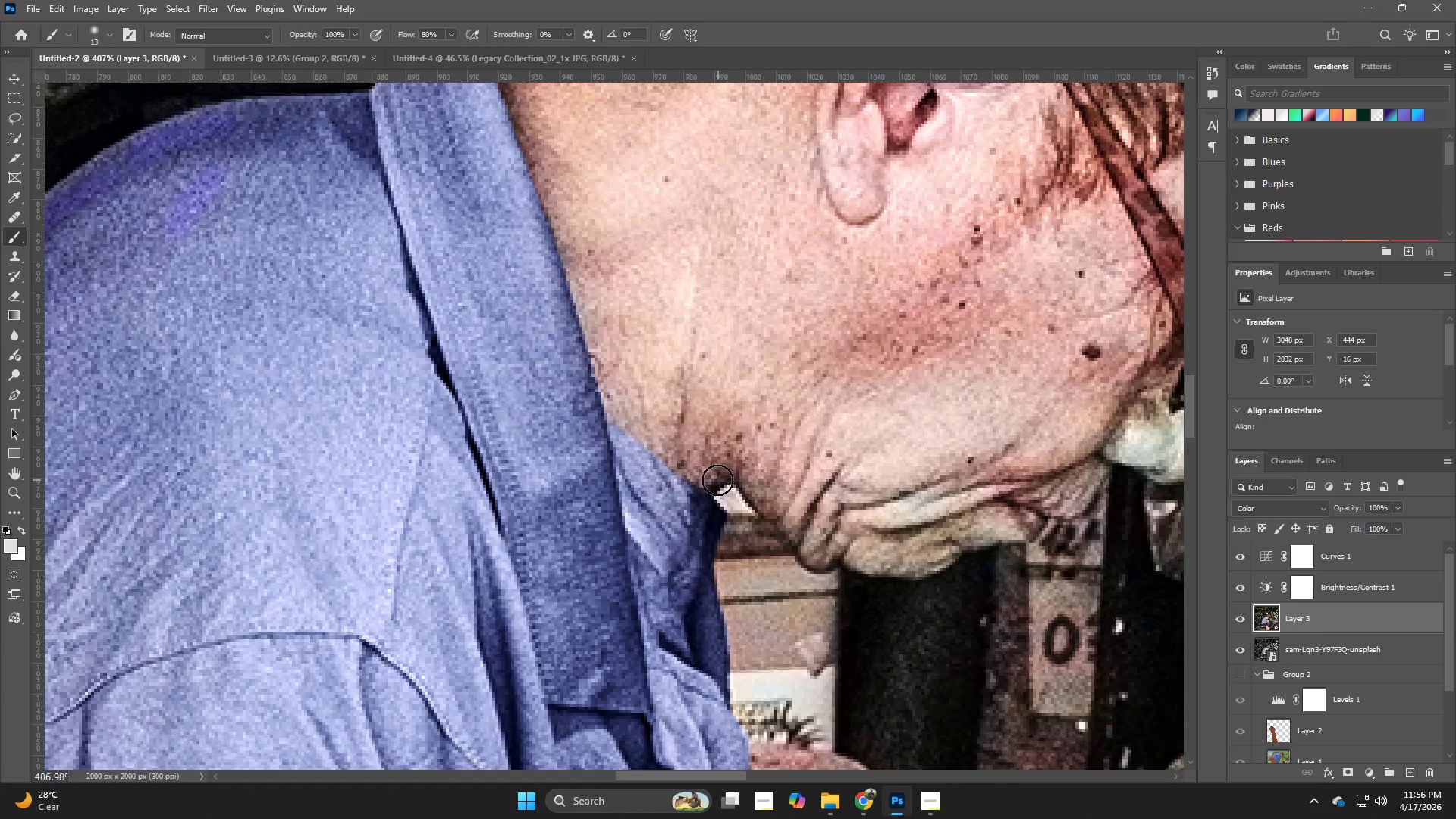 
left_click_drag(start_coordinate=[714, 481], to_coordinate=[684, 467])
 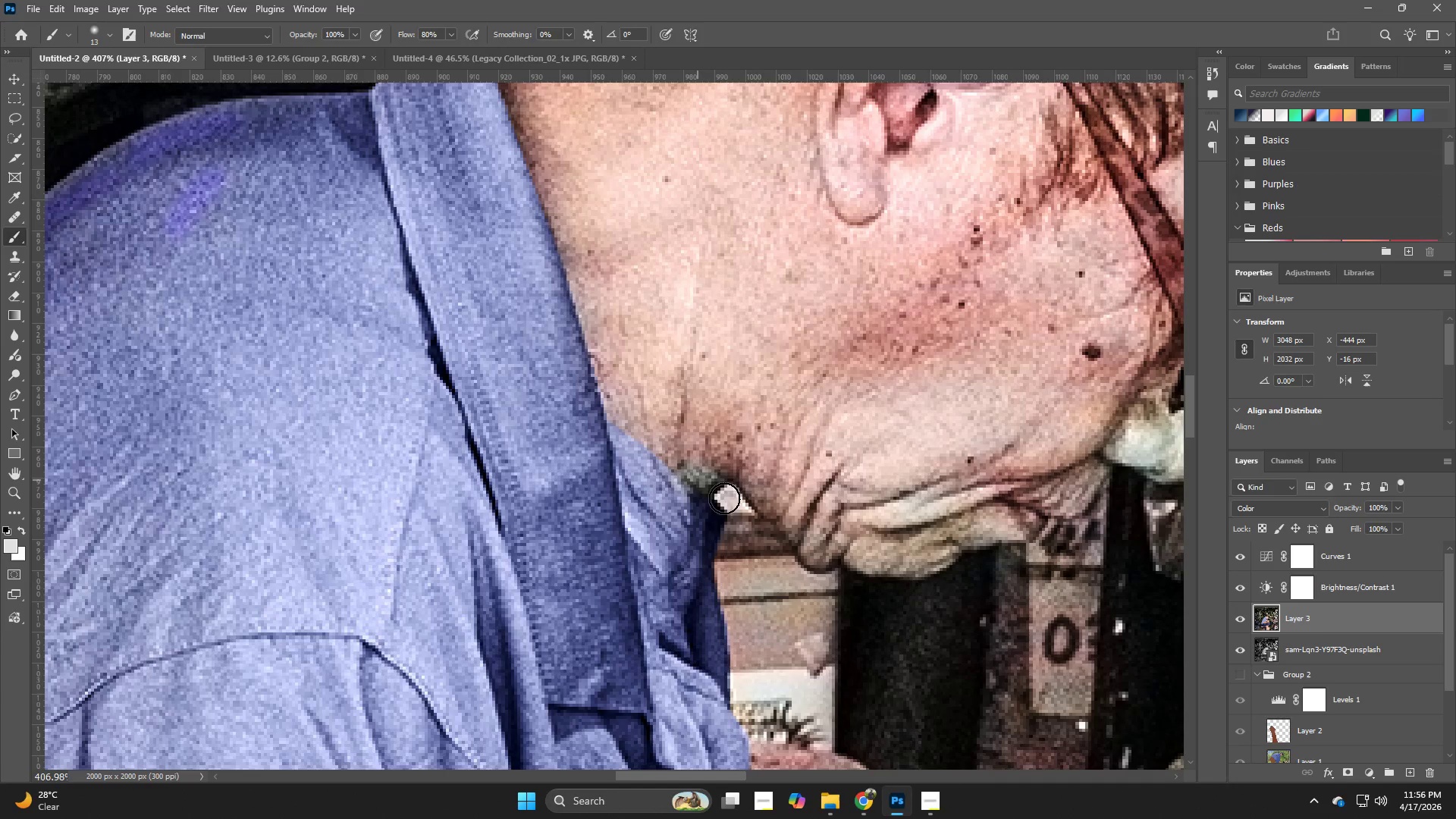 
key(Control+ControlLeft)
 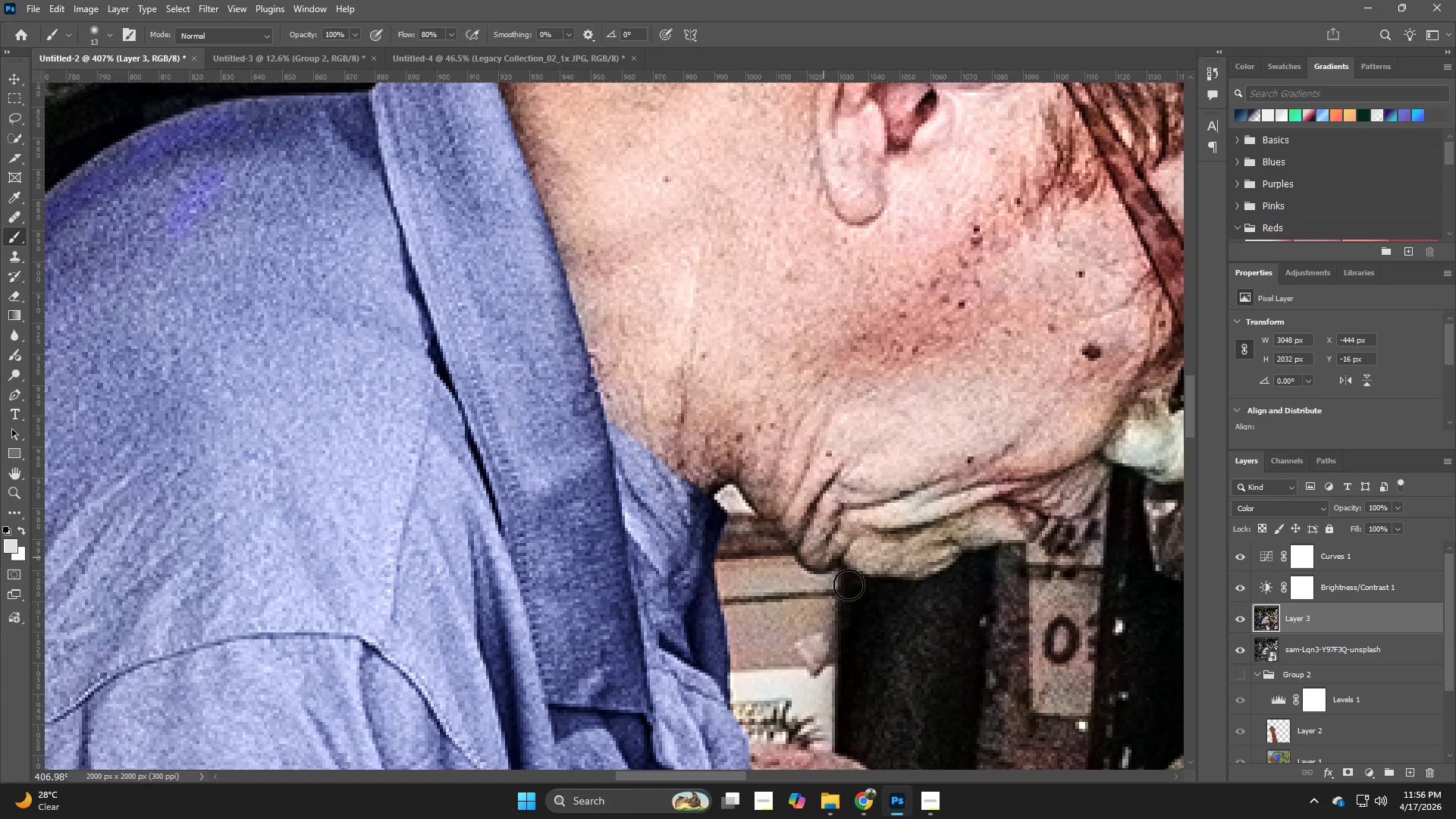 
hold_key(key=Space, duration=0.52)
 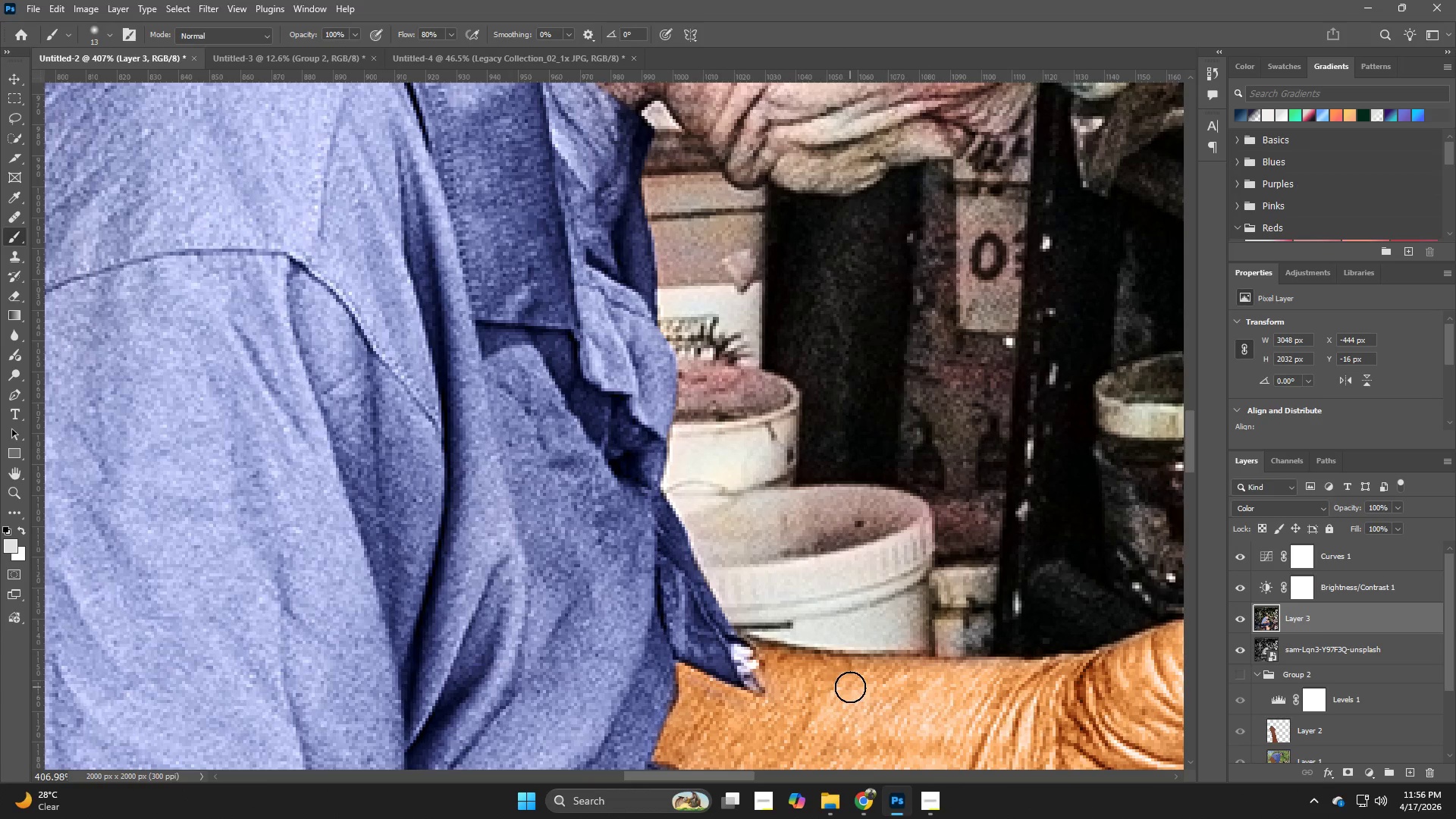 
left_click_drag(start_coordinate=[857, 592], to_coordinate=[784, 209])
 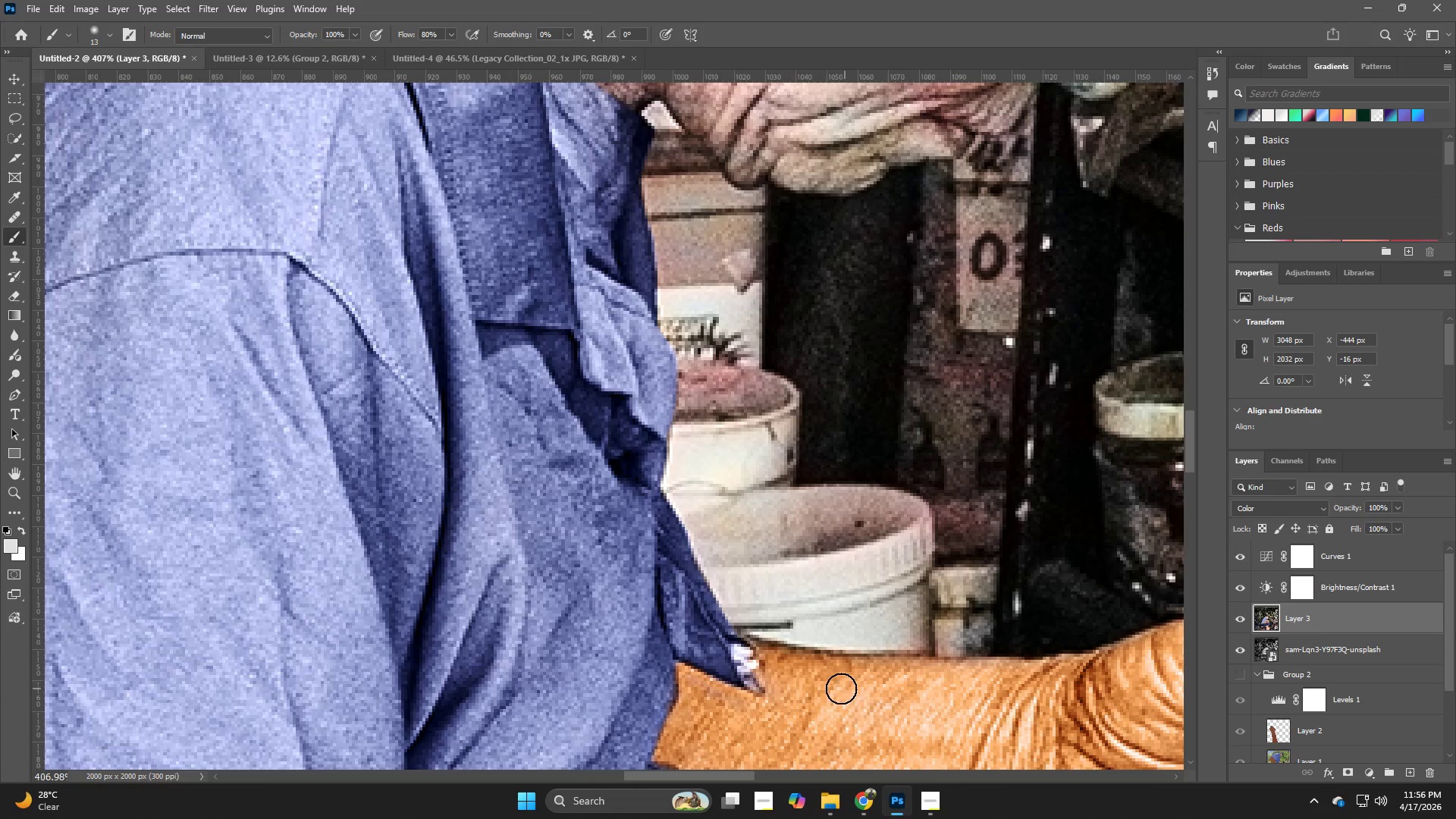 
key(B)
 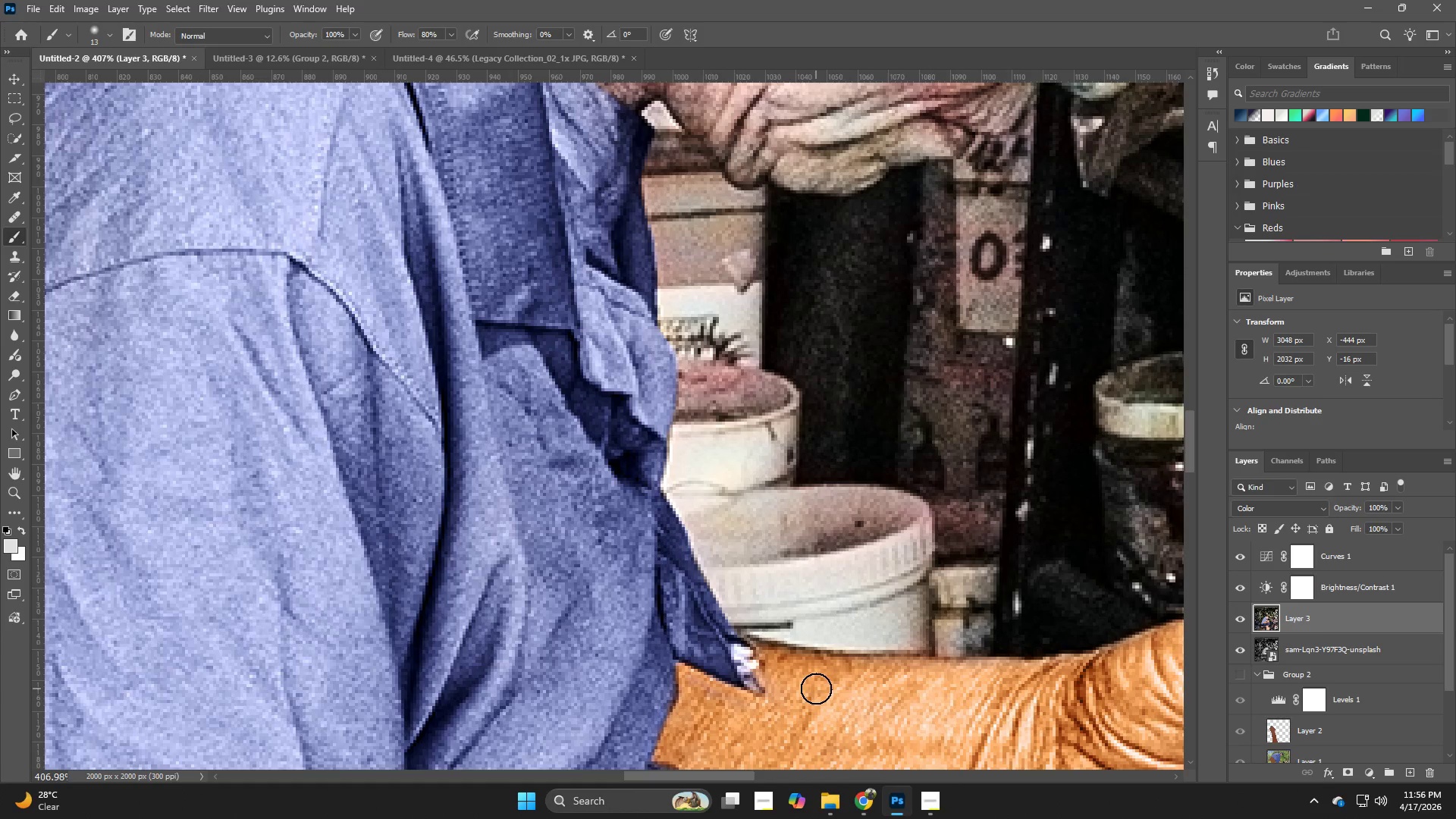 
hold_key(key=AltLeft, duration=0.61)
left_click([843, 697])
 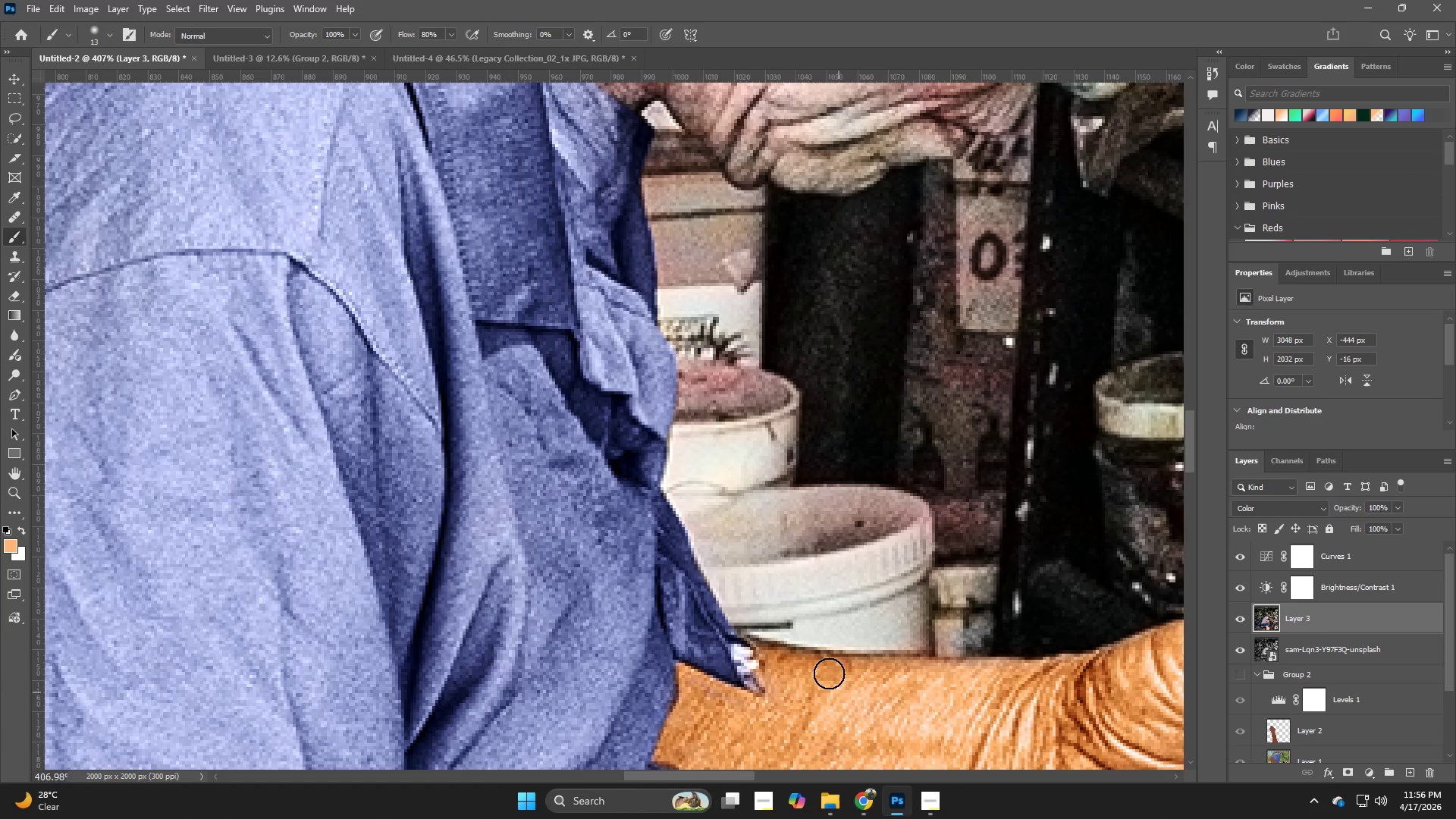 
hold_key(key=Space, duration=0.59)
 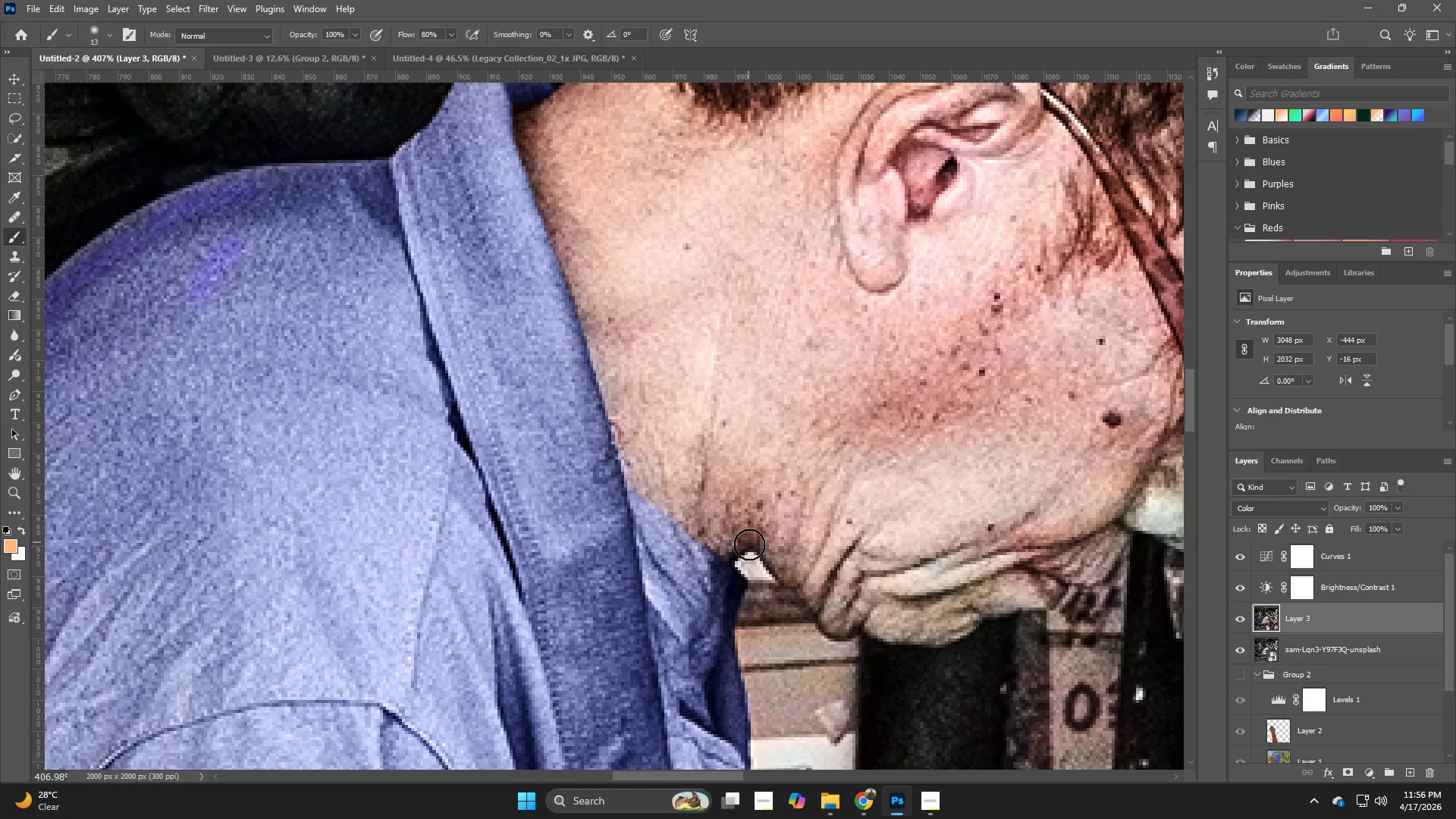 
left_click_drag(start_coordinate=[734, 311], to_coordinate=[812, 713])
 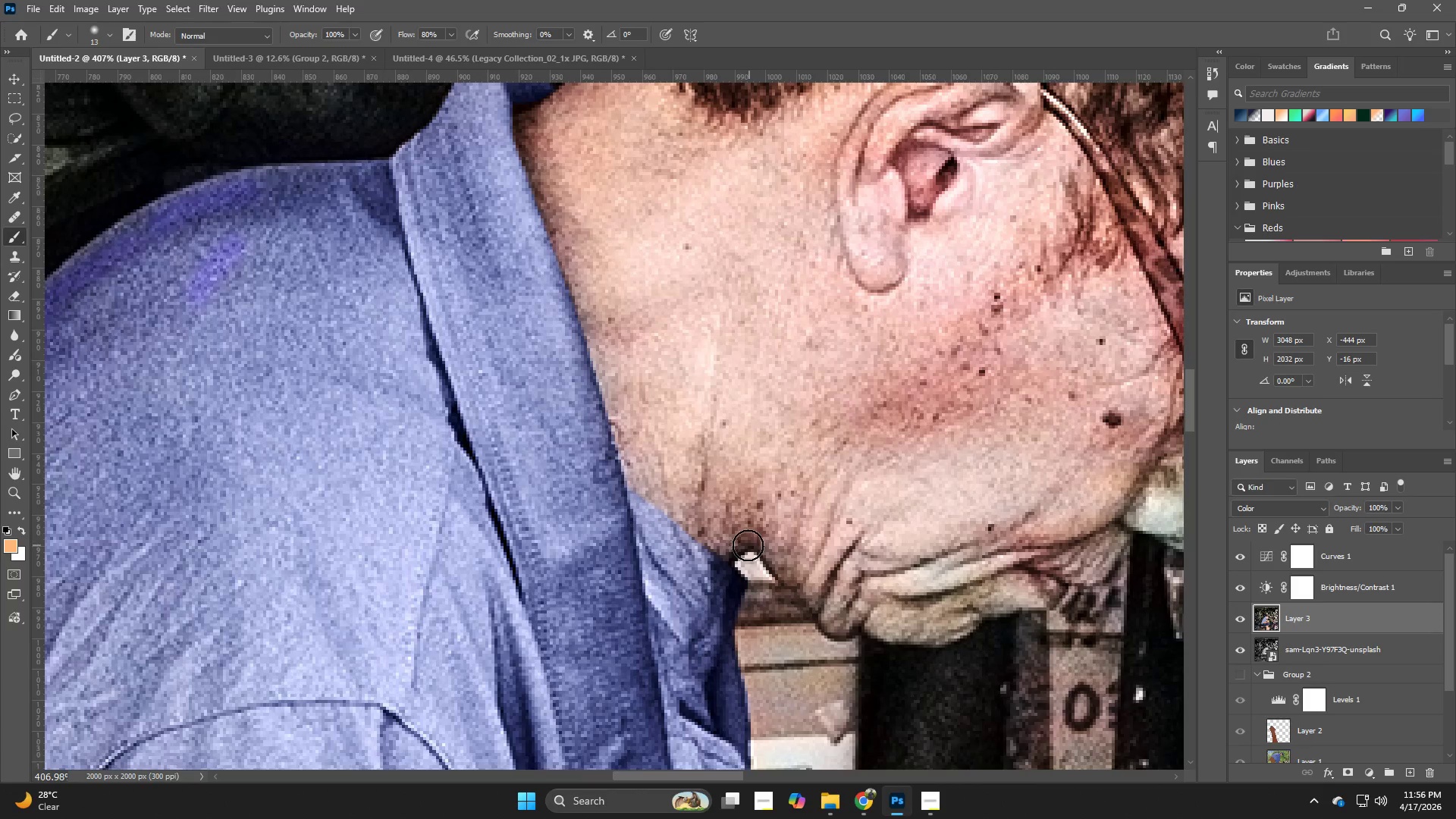 
left_click_drag(start_coordinate=[728, 548], to_coordinate=[602, 262])
 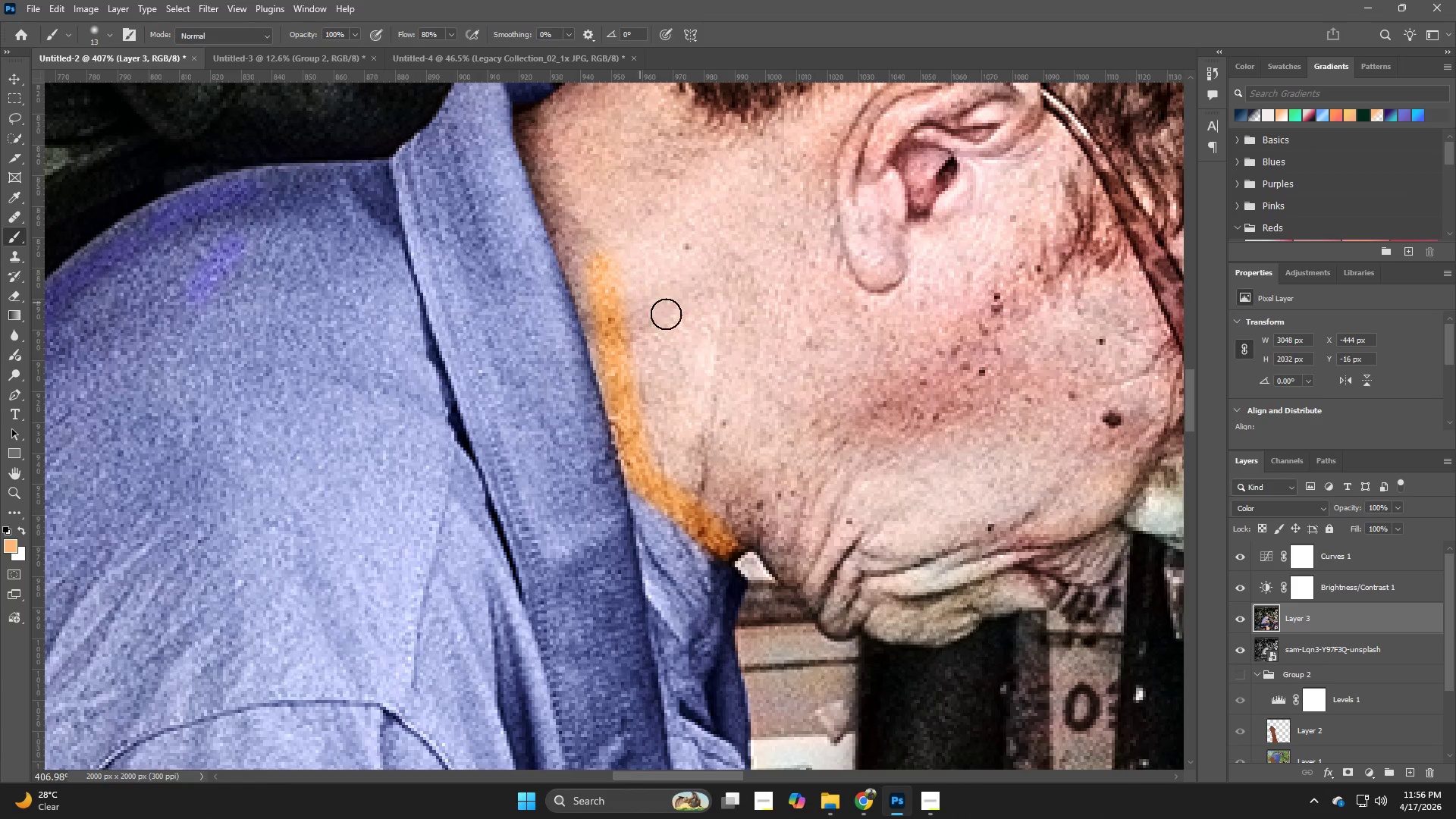 
hold_key(key=AltLeft, duration=0.31)
 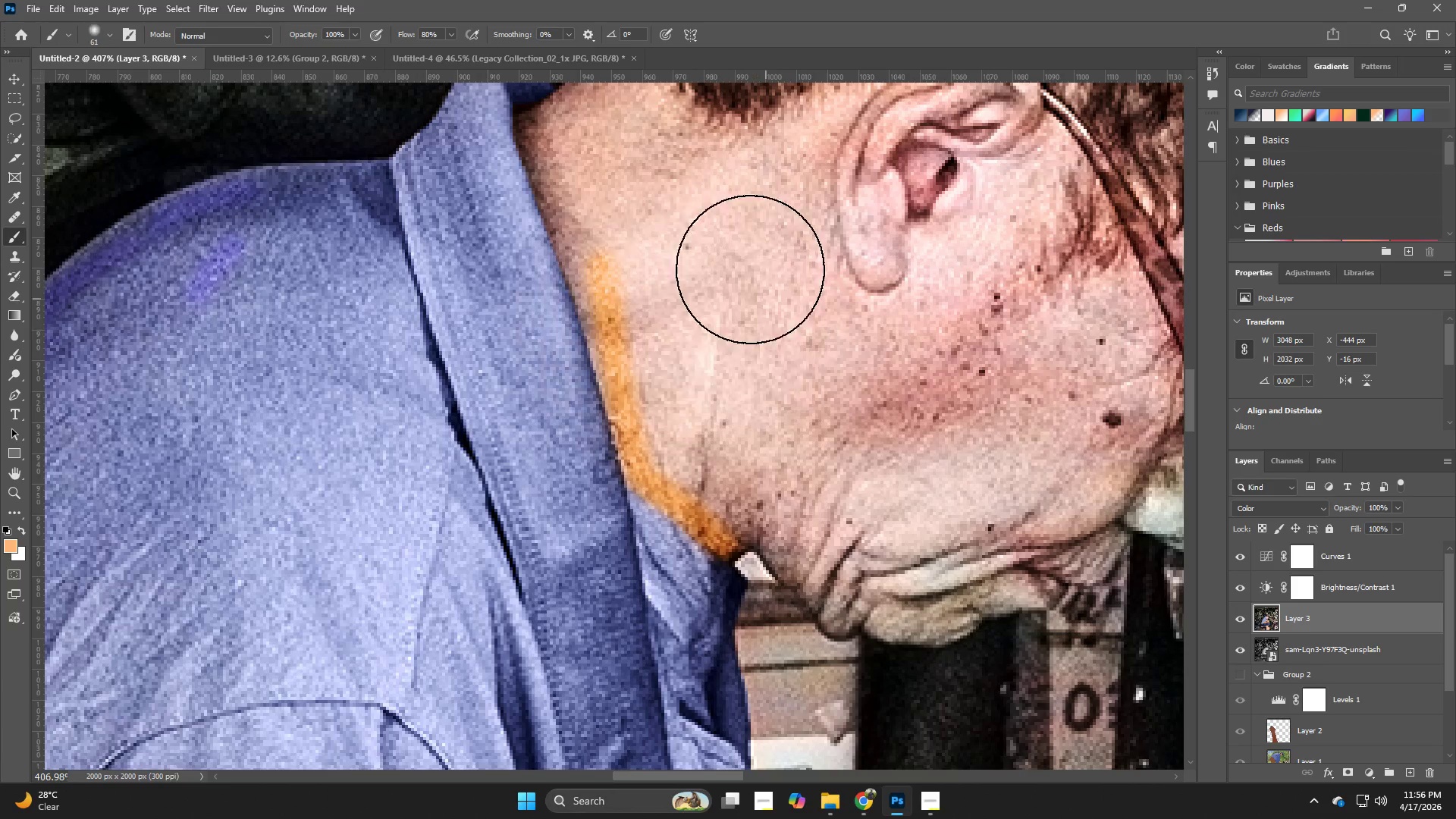 
left_click_drag(start_coordinate=[750, 269], to_coordinate=[912, 389])
 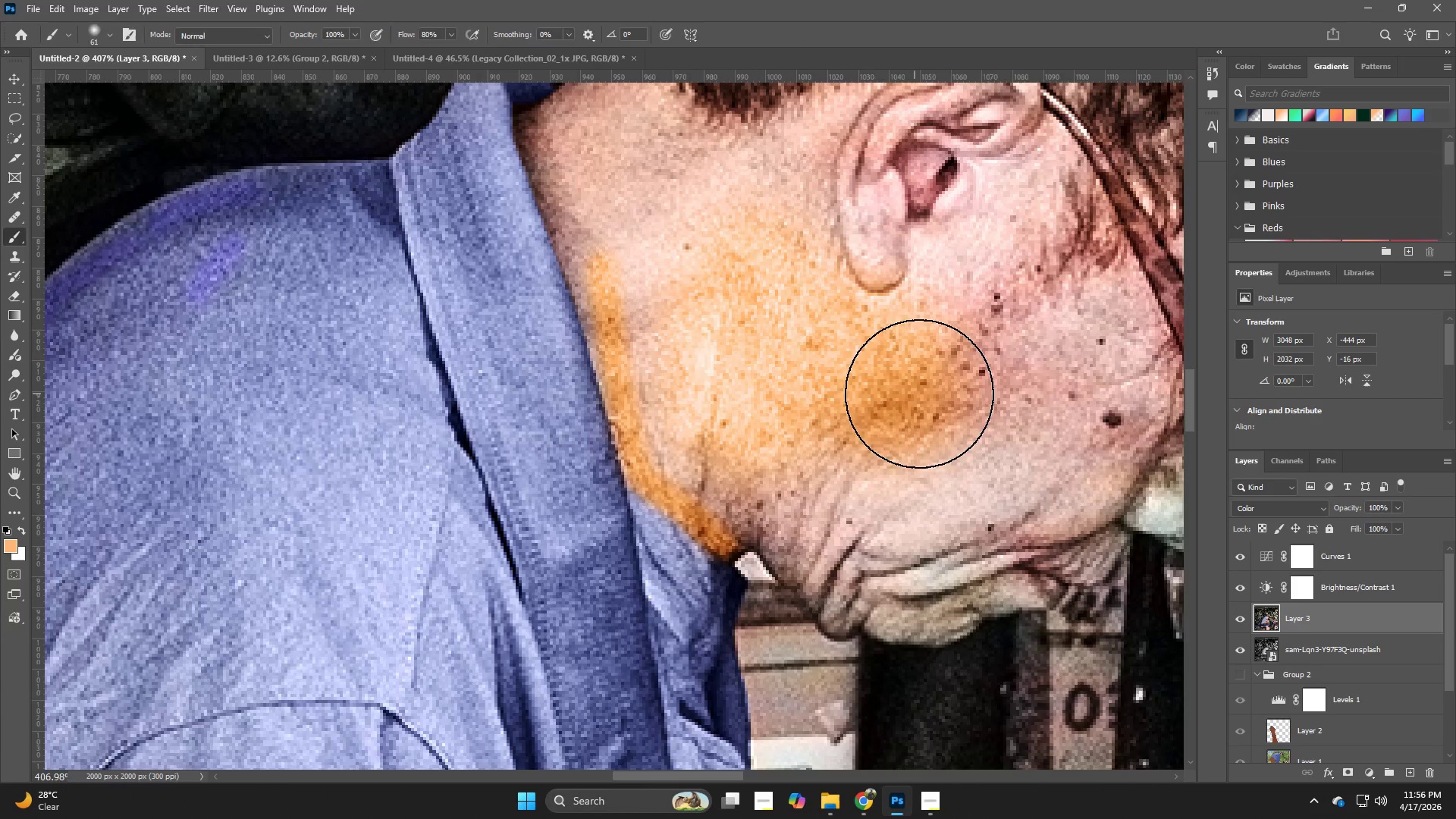 
hold_key(key=Z, duration=0.39)
 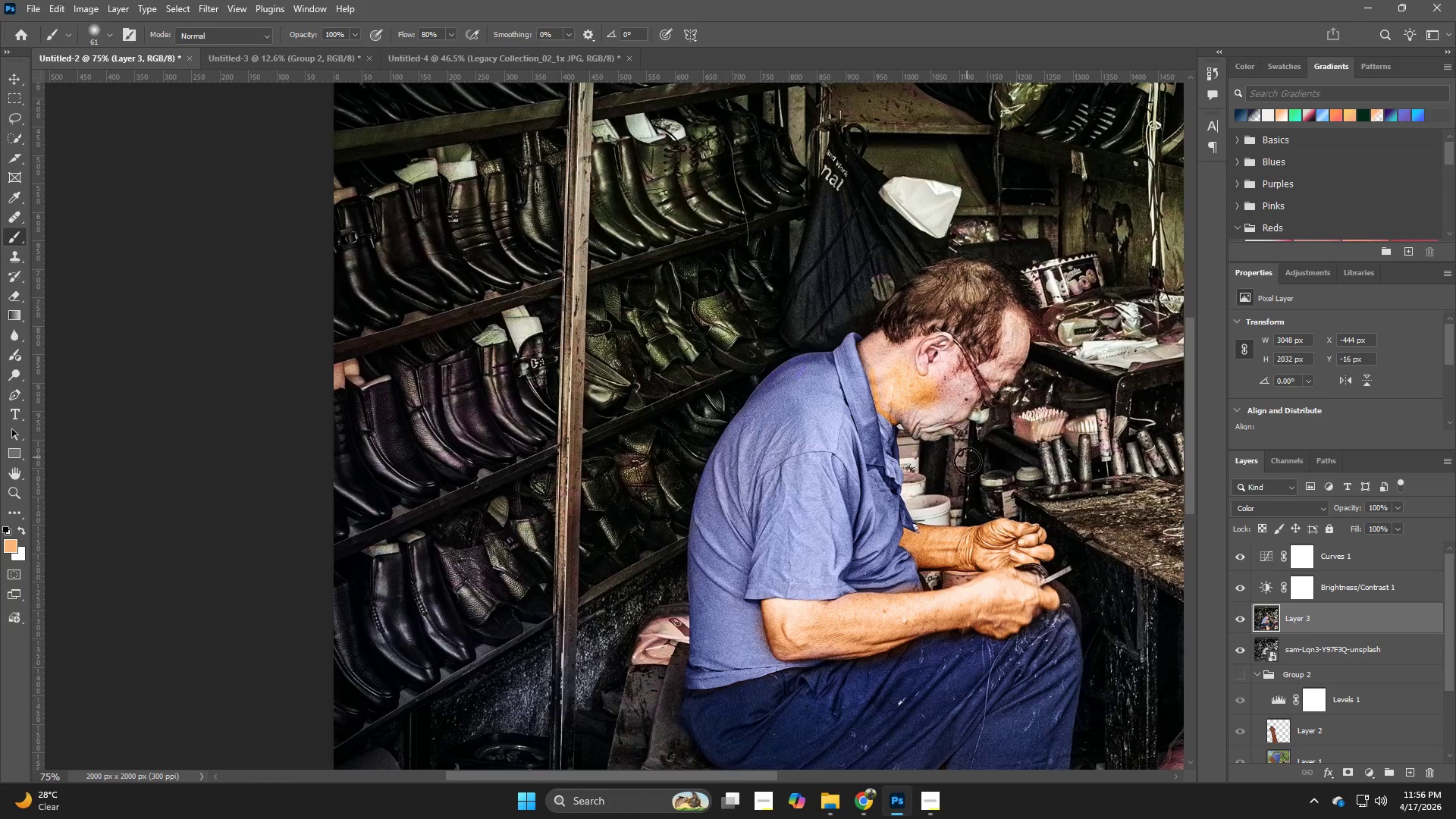 
left_click_drag(start_coordinate=[934, 395], to_coordinate=[828, 427])
 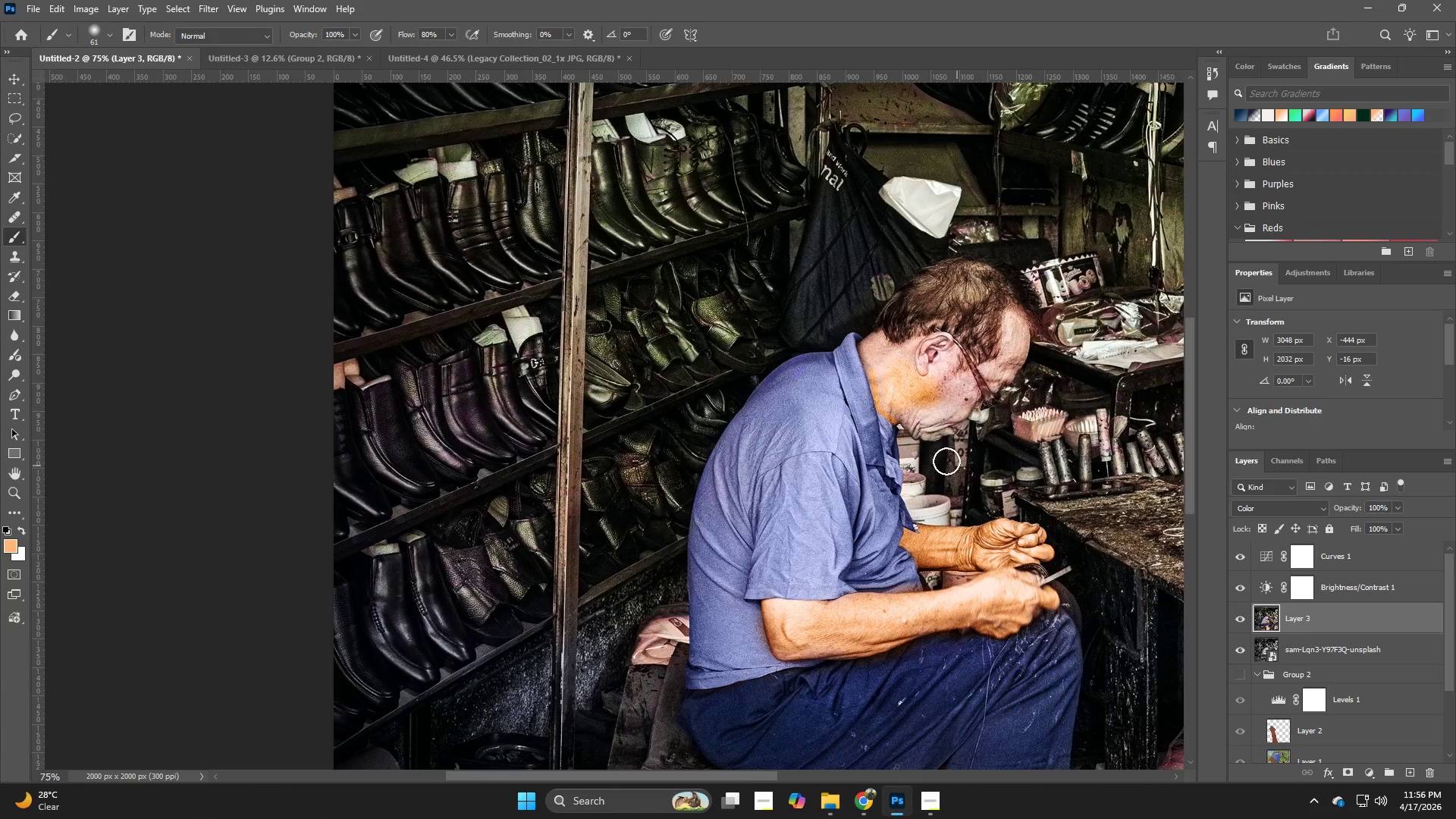 
key(B)
 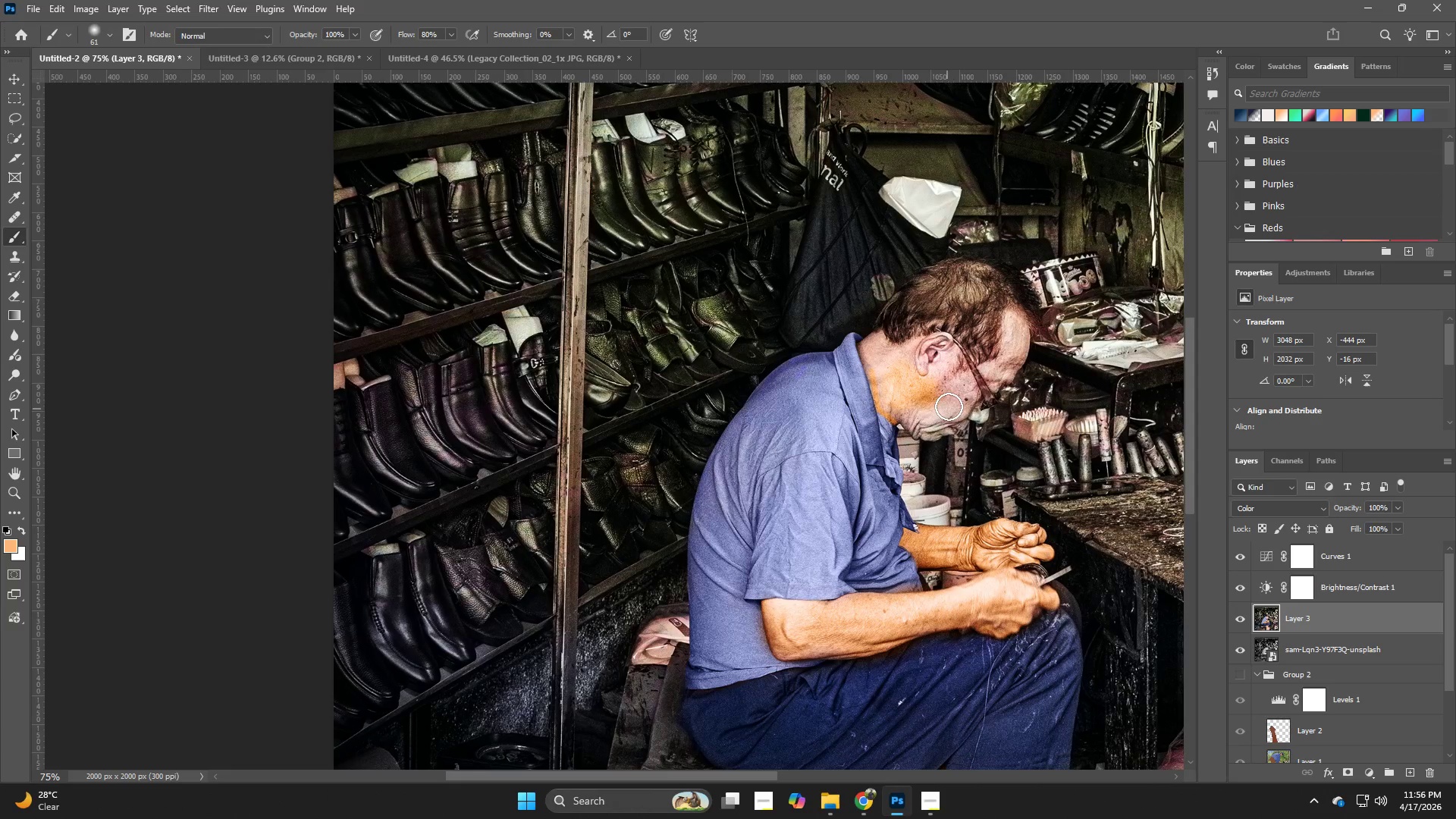 
left_click_drag(start_coordinate=[949, 403], to_coordinate=[942, 363])
 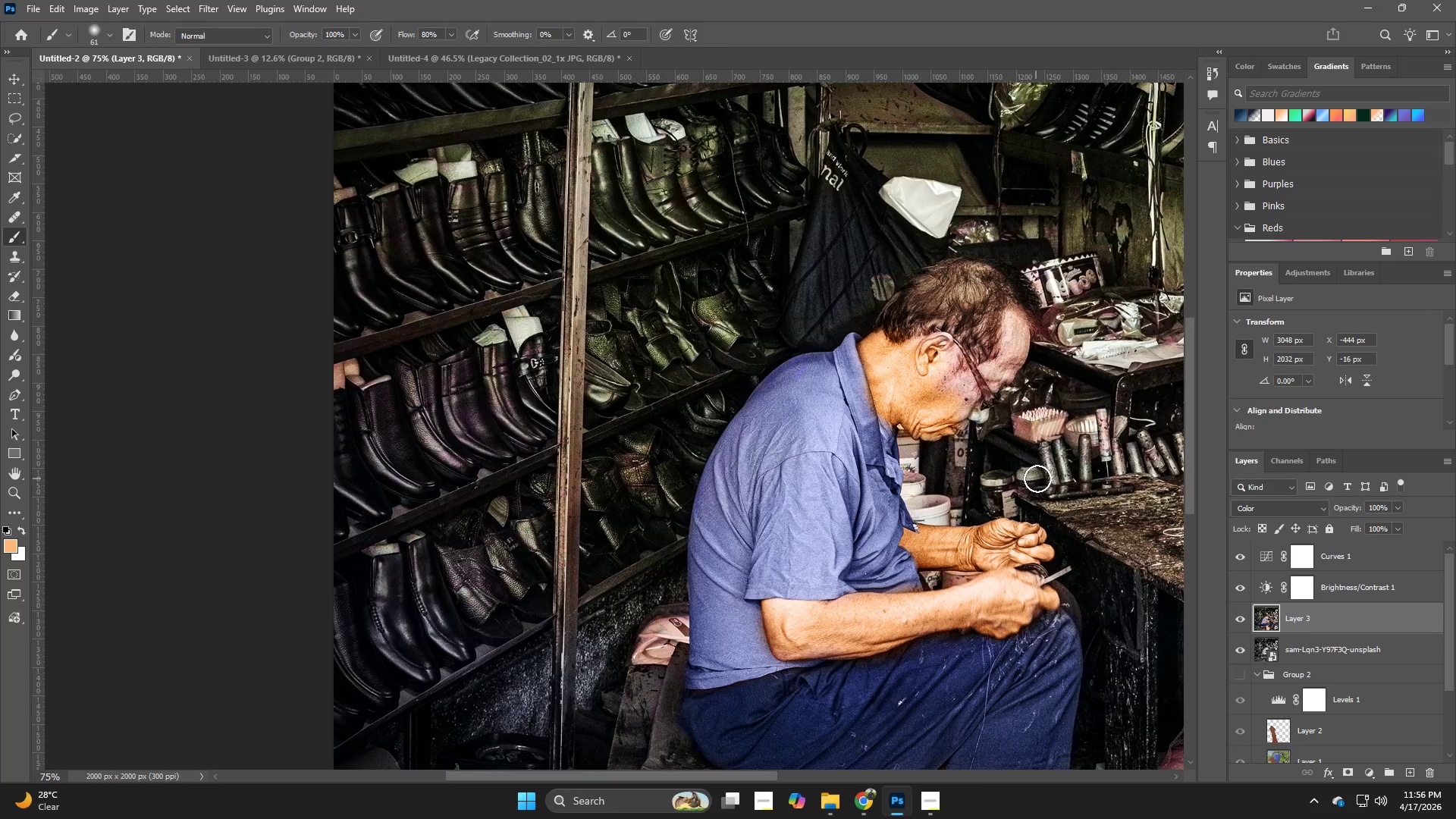 
hold_key(key=Z, duration=0.66)
 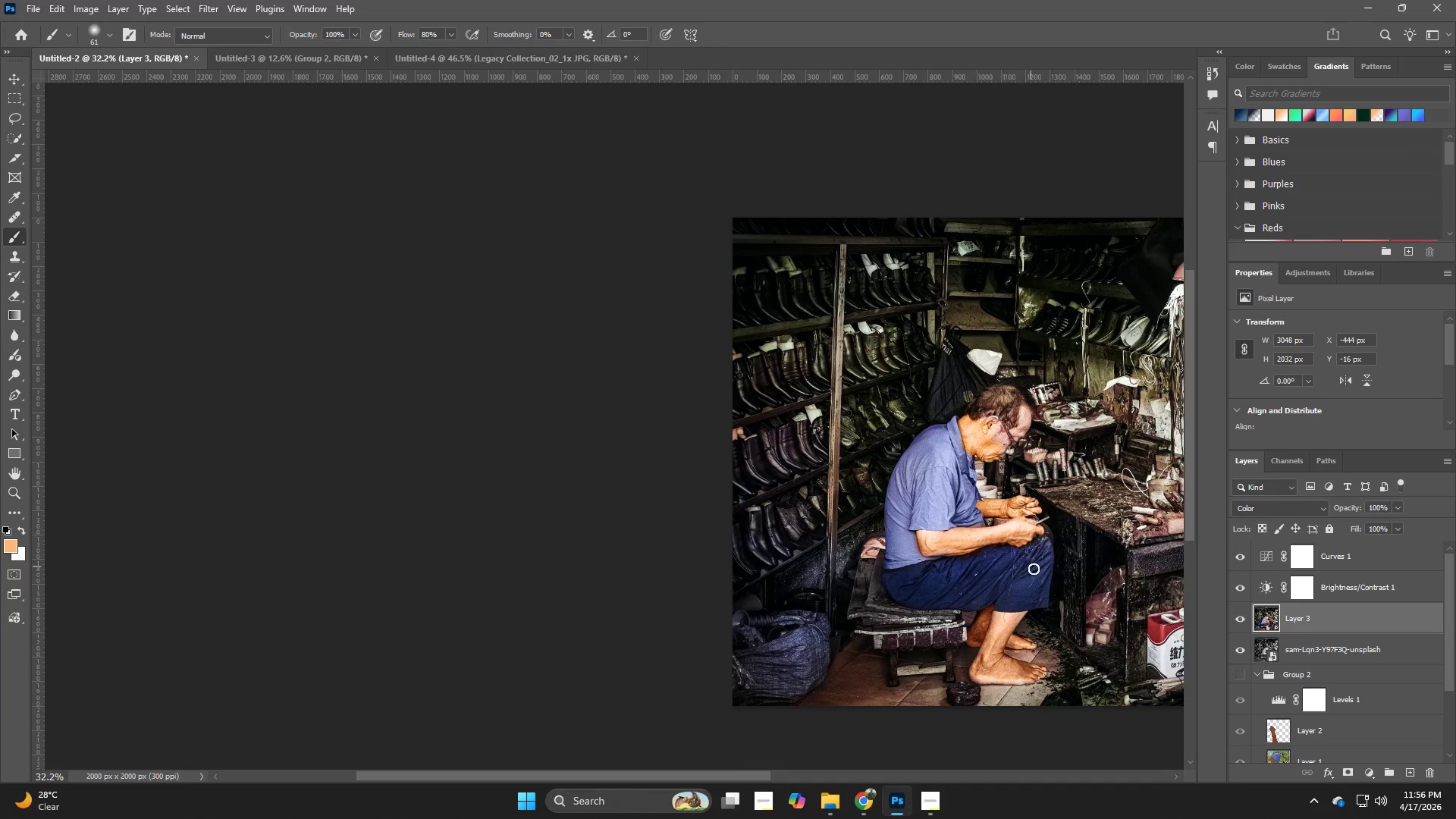 
left_click_drag(start_coordinate=[1033, 479], to_coordinate=[977, 501])
 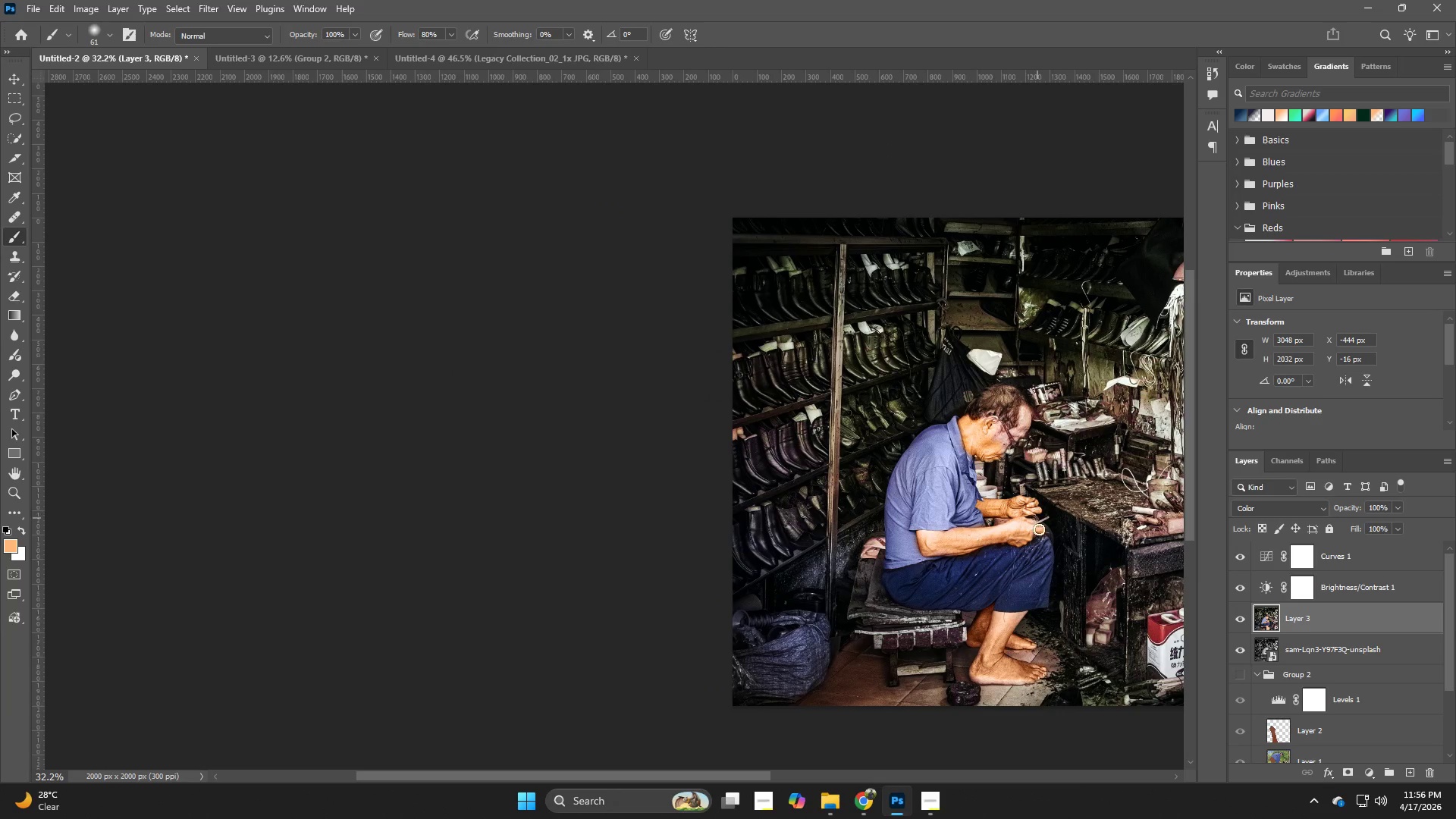 
key(Control+Z)
 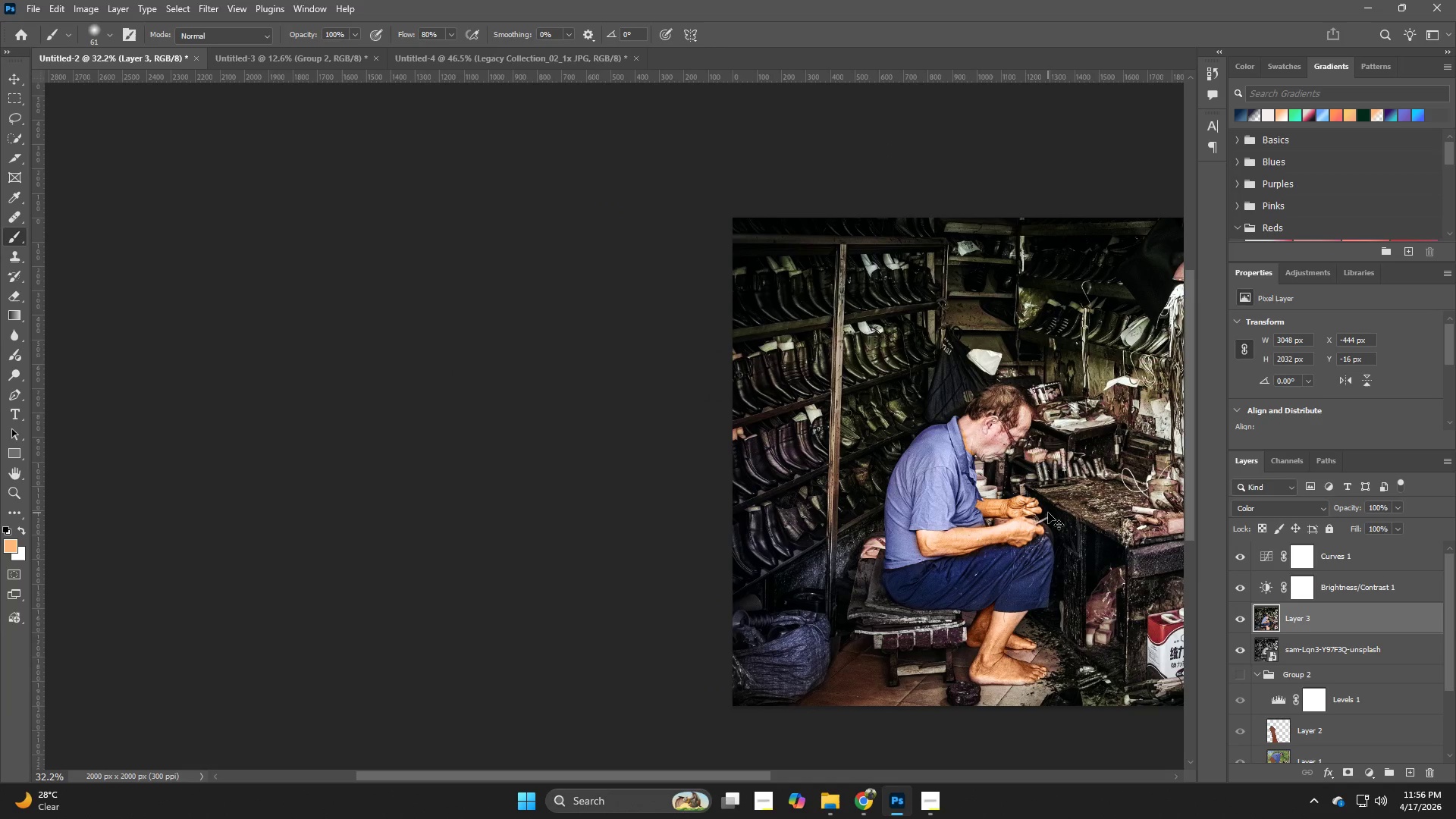 
key(Control+Z)
 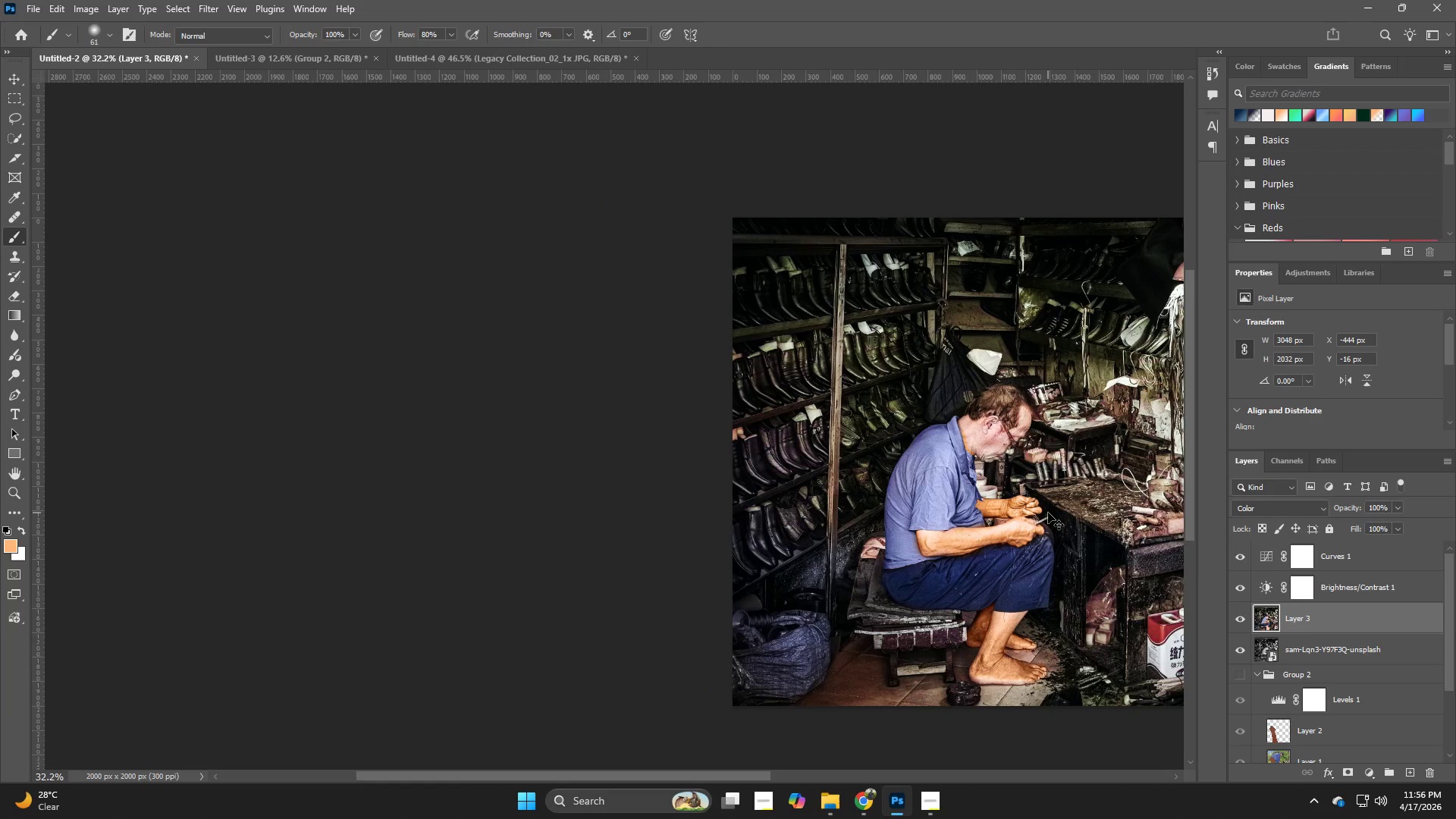 
key(Control+Z)
 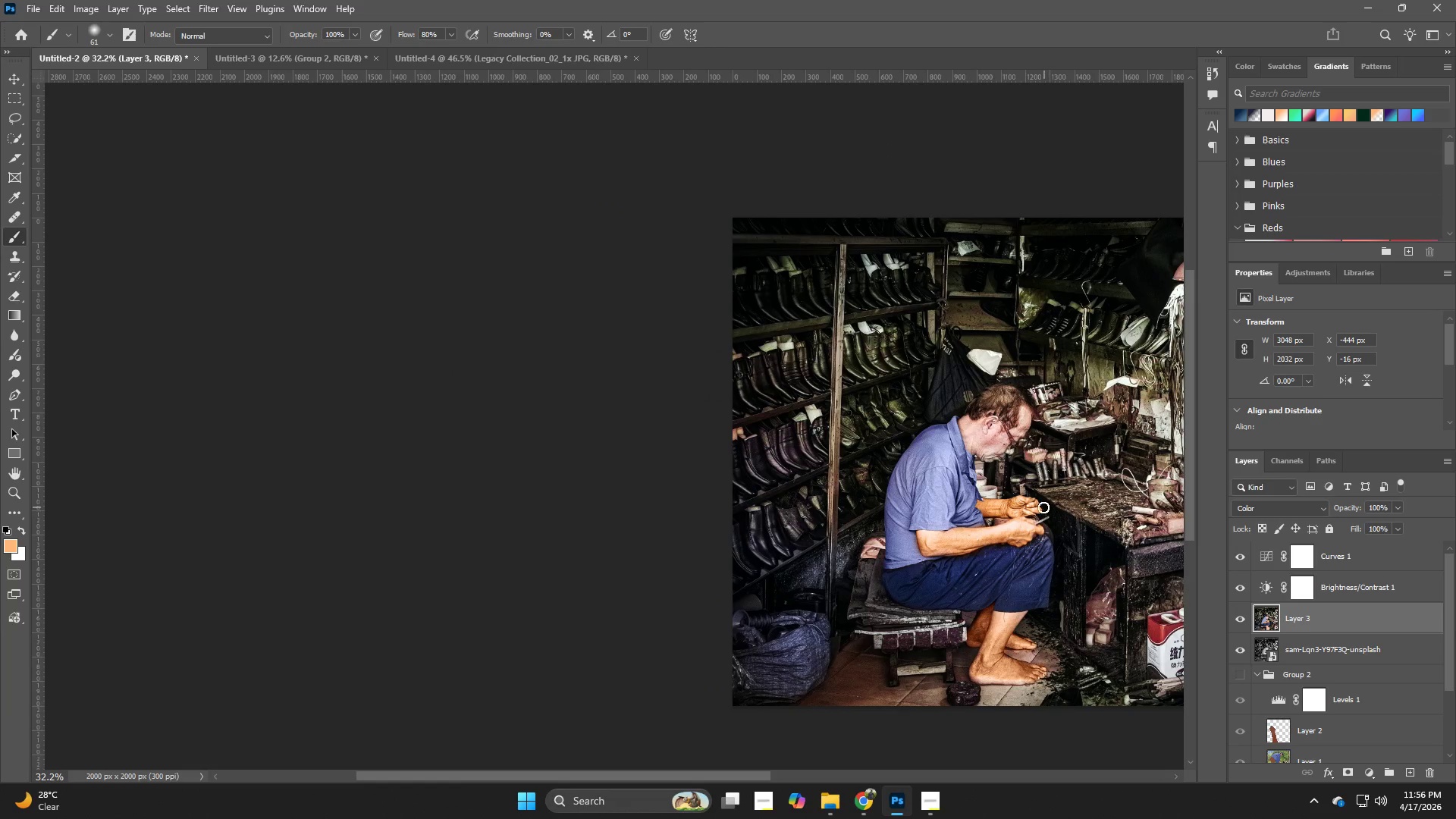 
hold_key(key=Z, duration=0.69)
 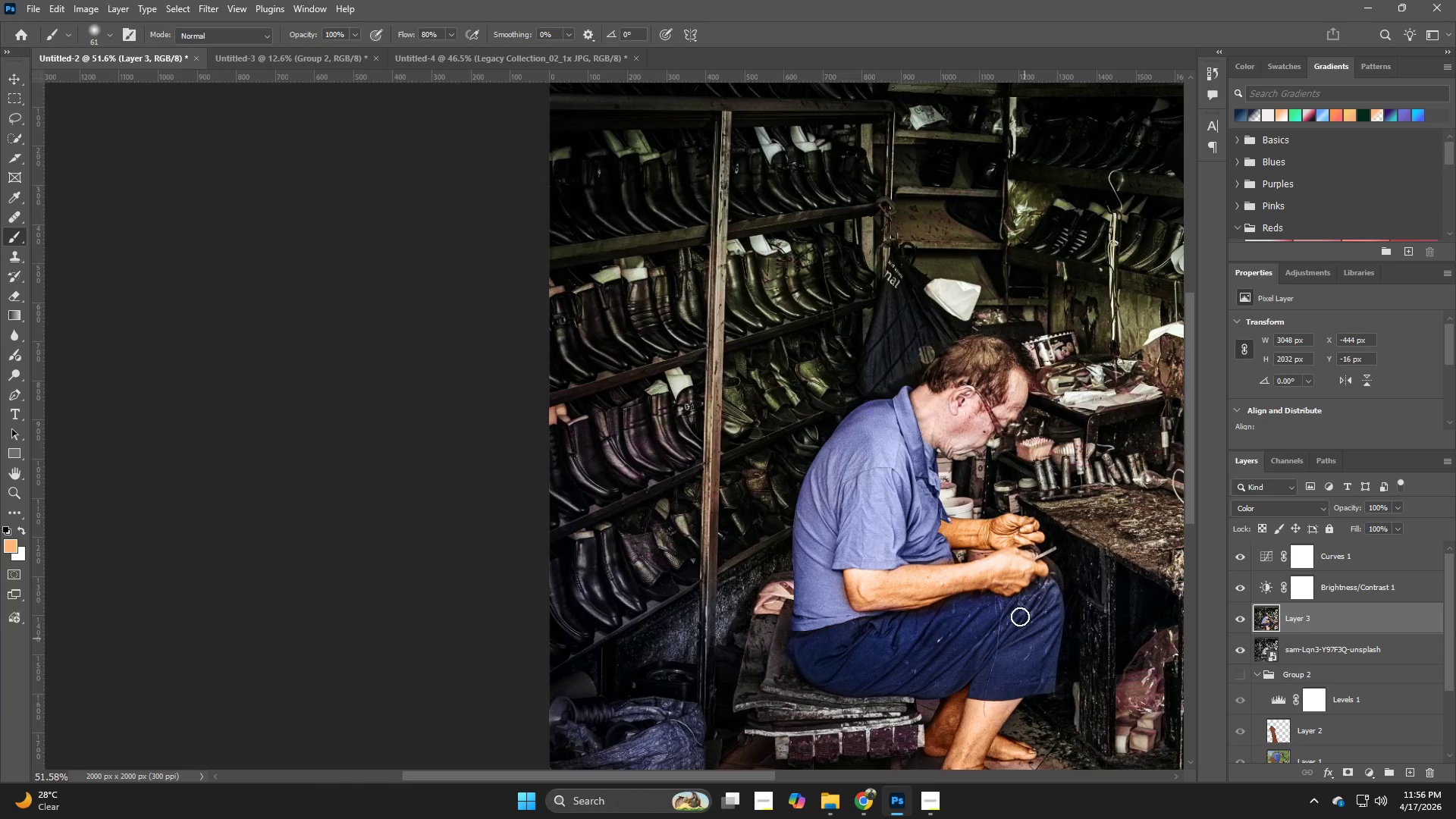 
left_click_drag(start_coordinate=[1037, 466], to_coordinate=[1074, 492])
 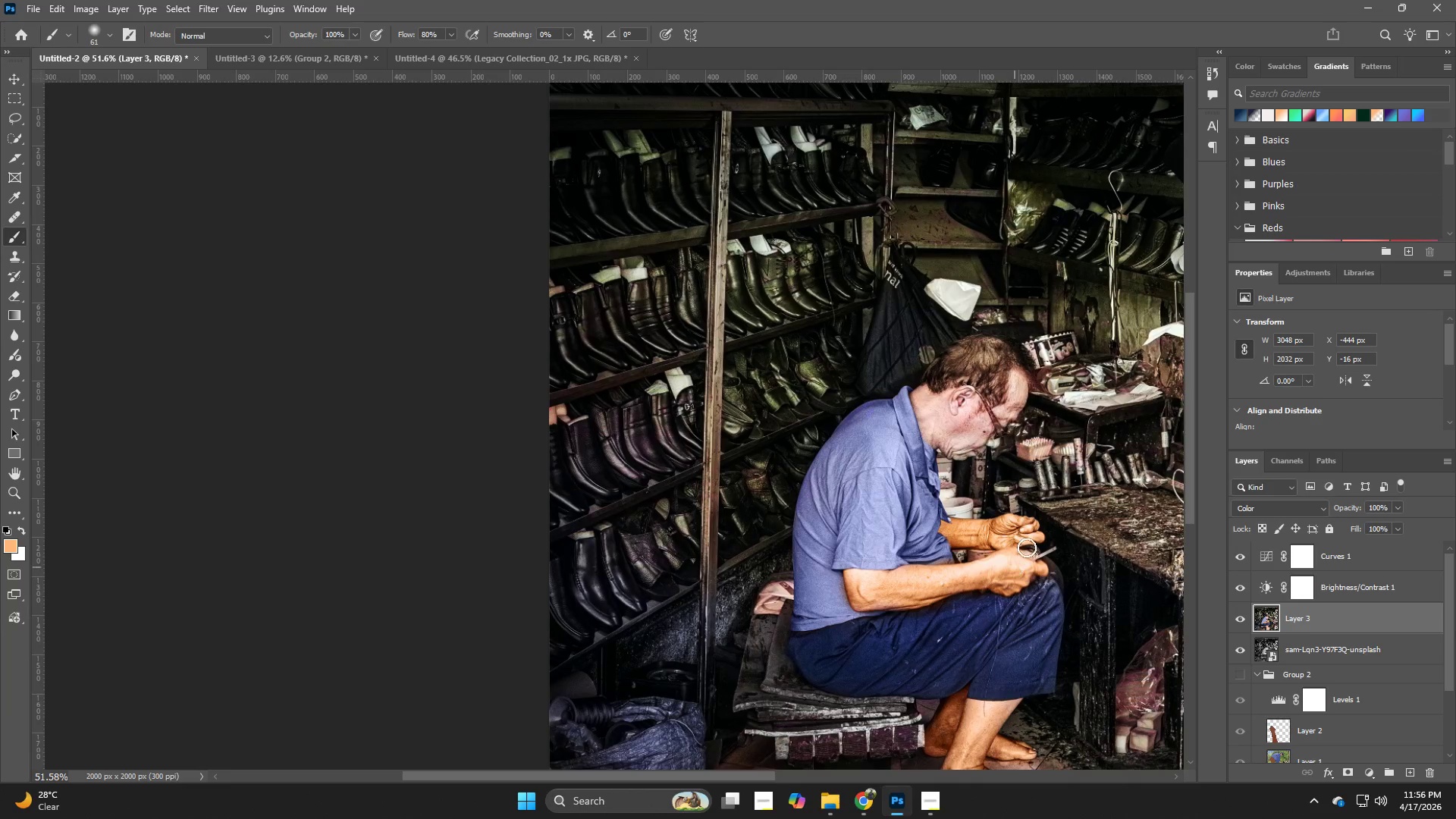 
hold_key(key=Z, duration=0.5)
 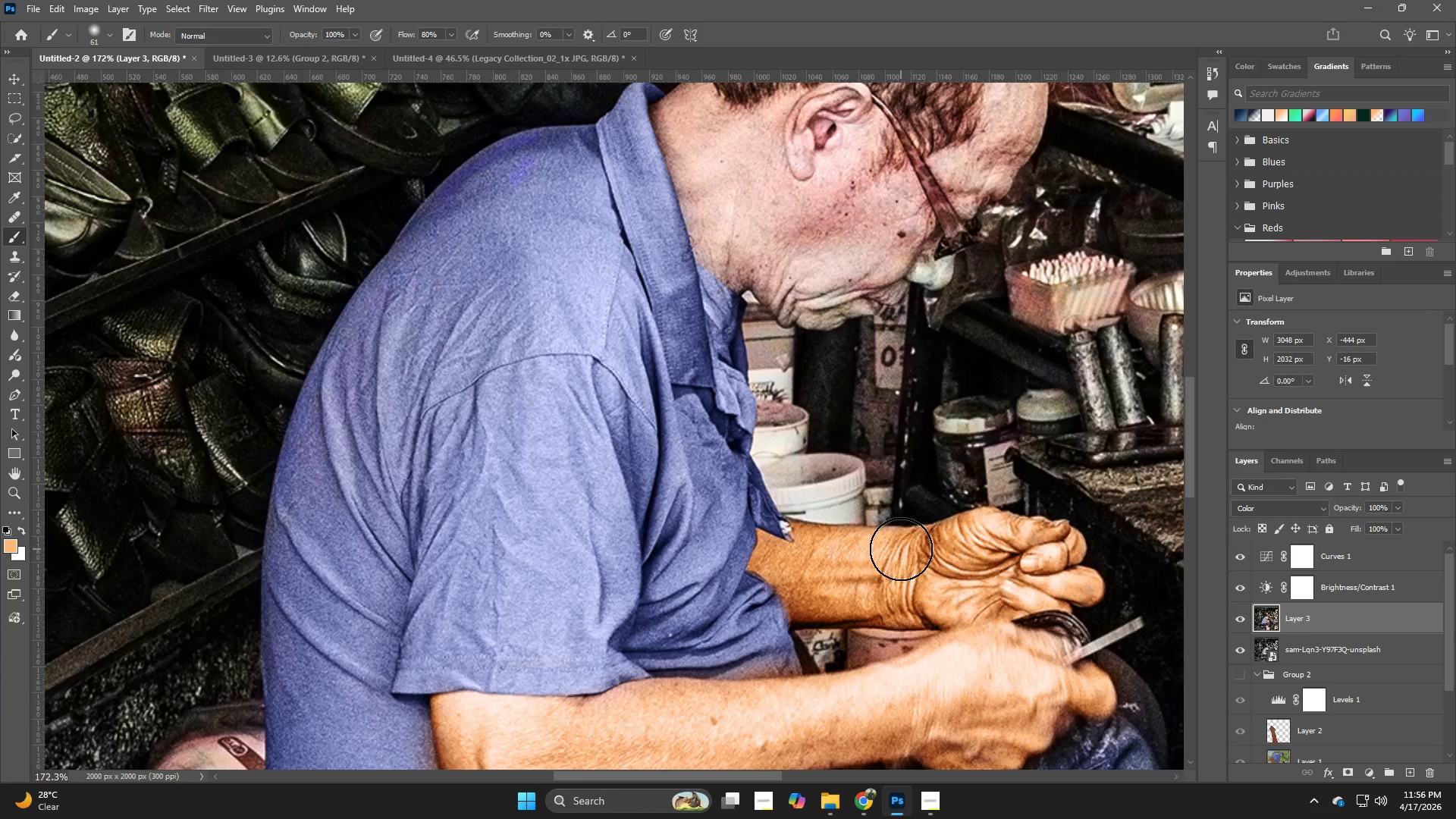 
left_click_drag(start_coordinate=[1020, 516], to_coordinate=[1099, 557])
 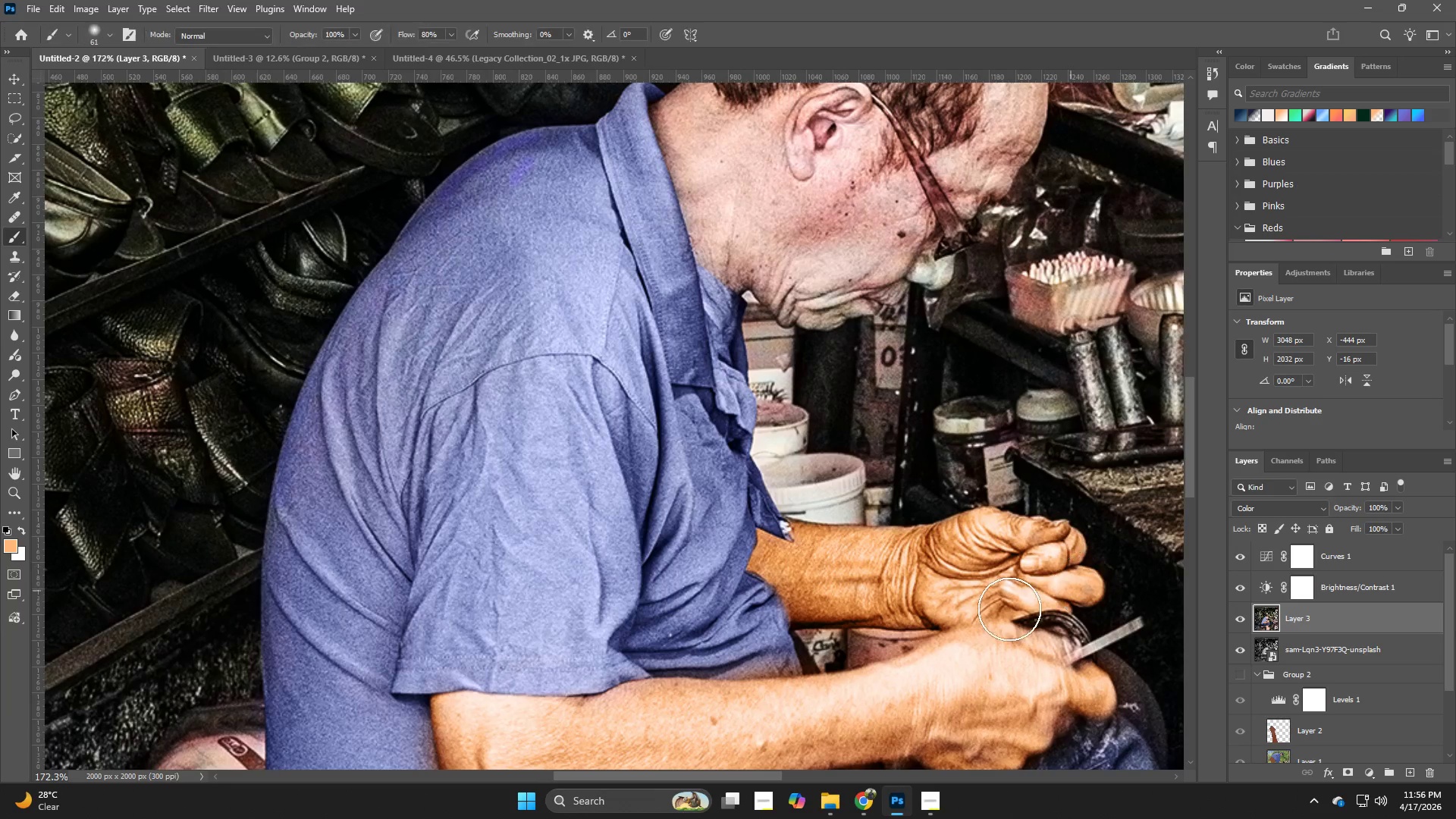 
key(B)
 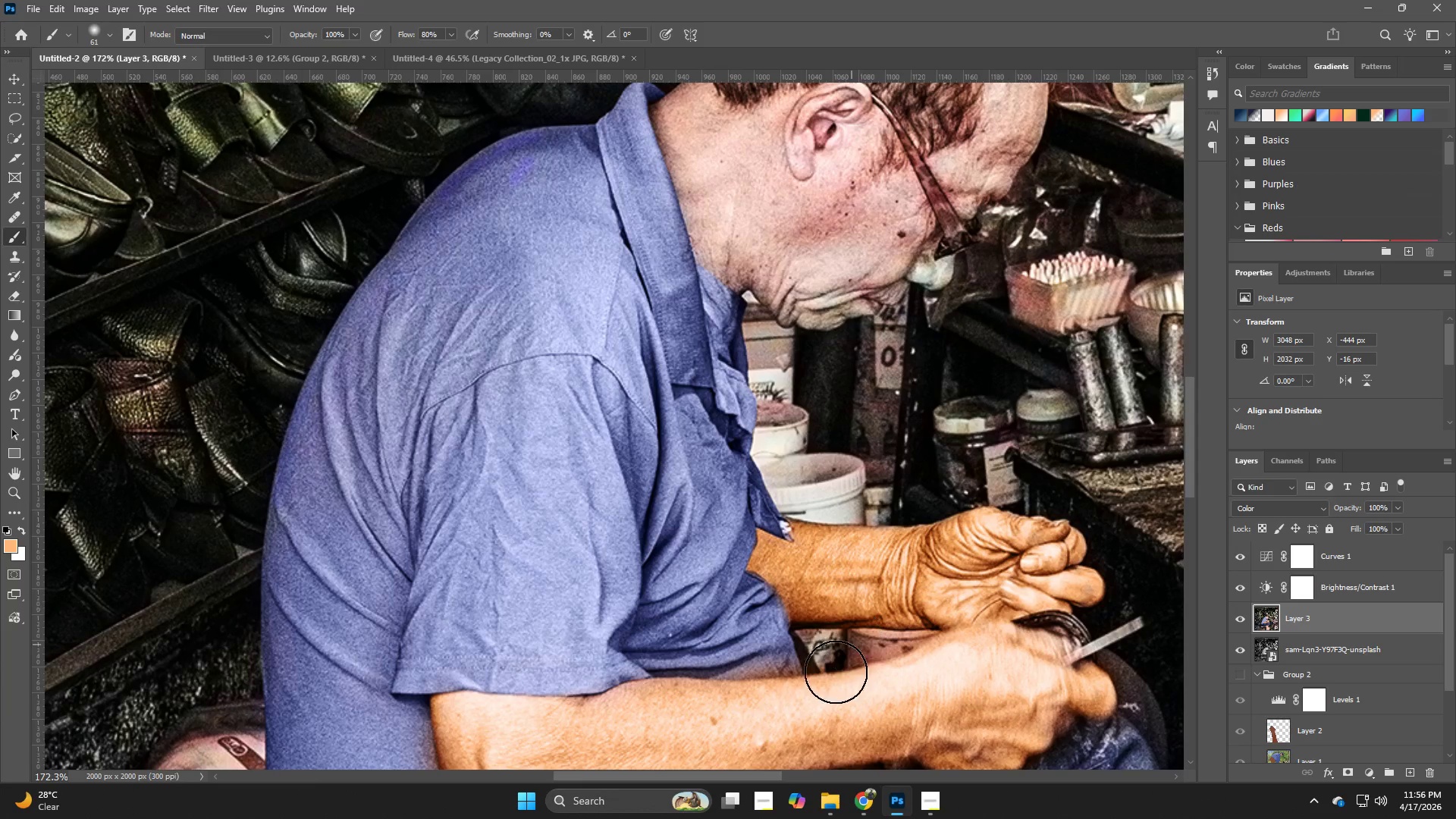 
hold_key(key=AltLeft, duration=0.62)
left_click([786, 714])
 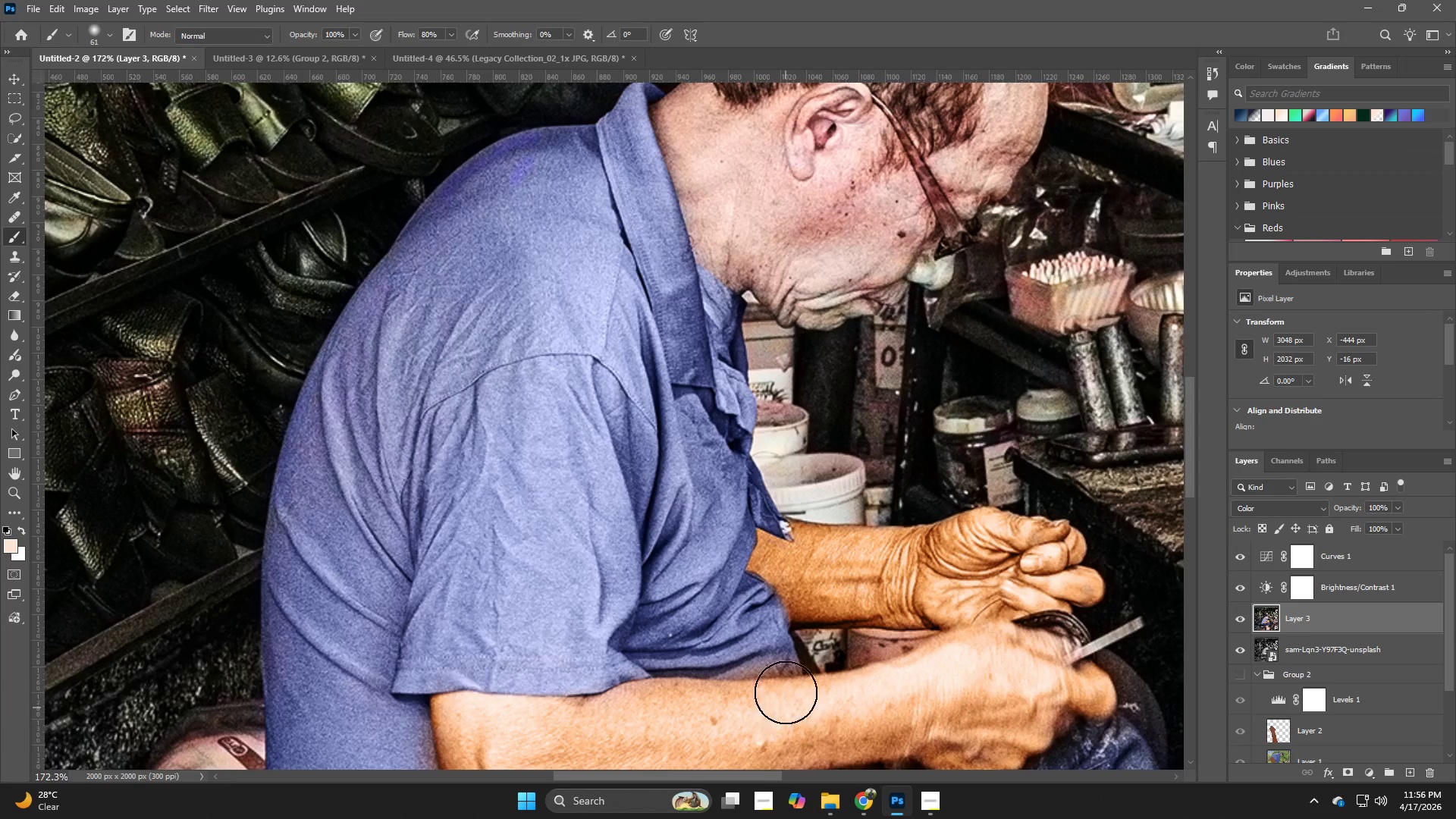 
hold_key(key=Space, duration=0.44)
 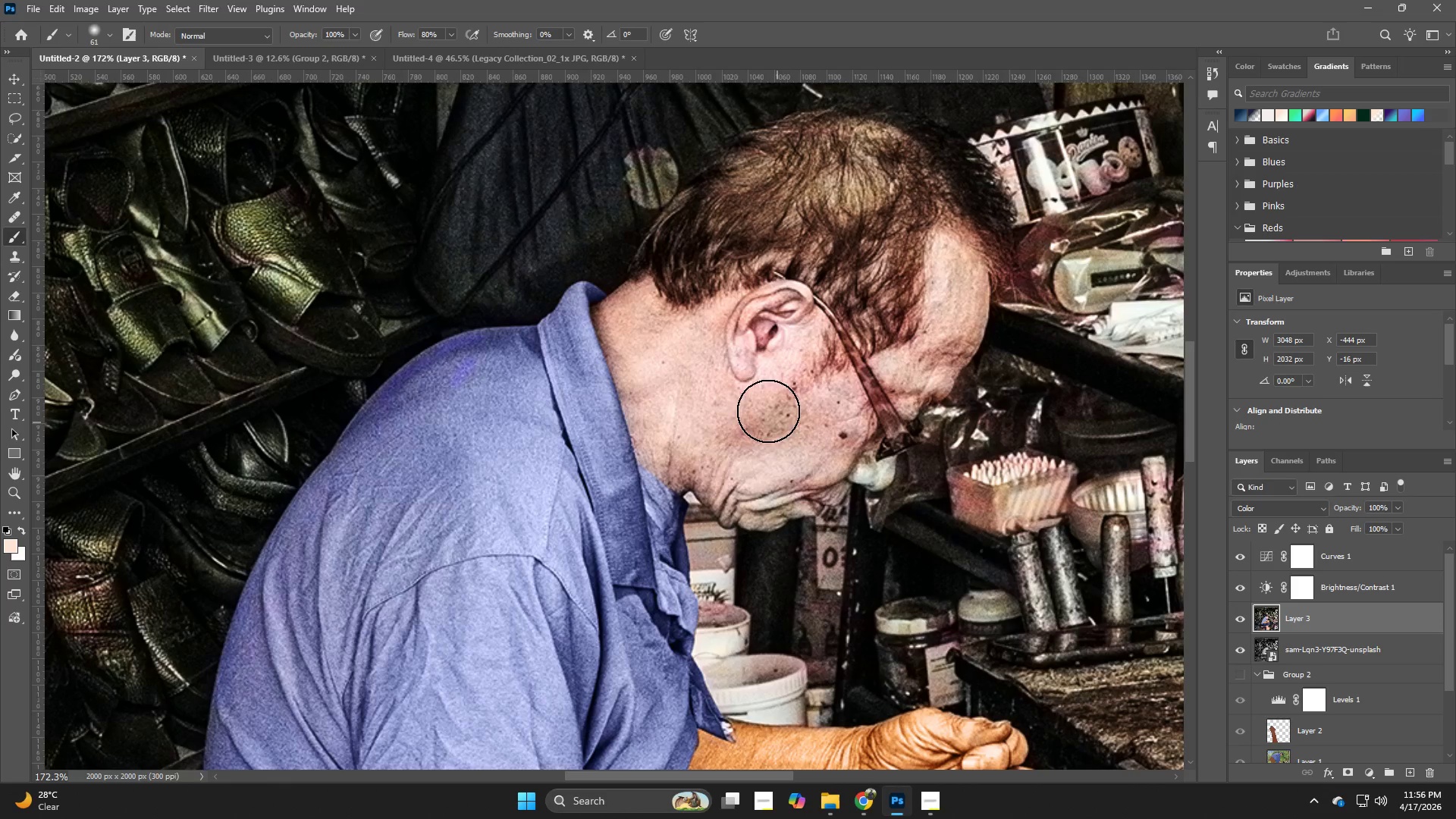 
left_click_drag(start_coordinate=[812, 434], to_coordinate=[754, 635])
 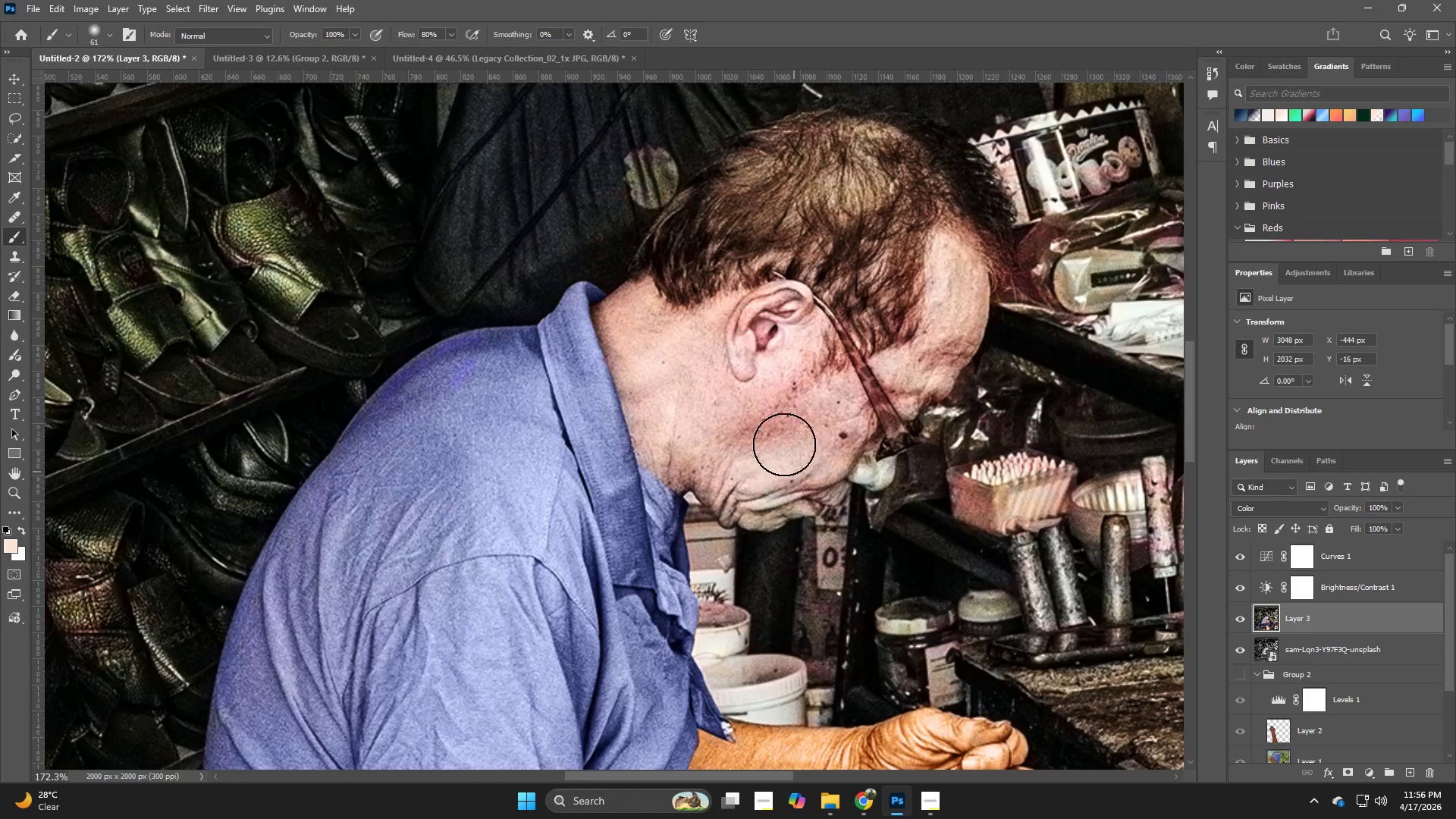 
left_click_drag(start_coordinate=[777, 422], to_coordinate=[756, 412])
 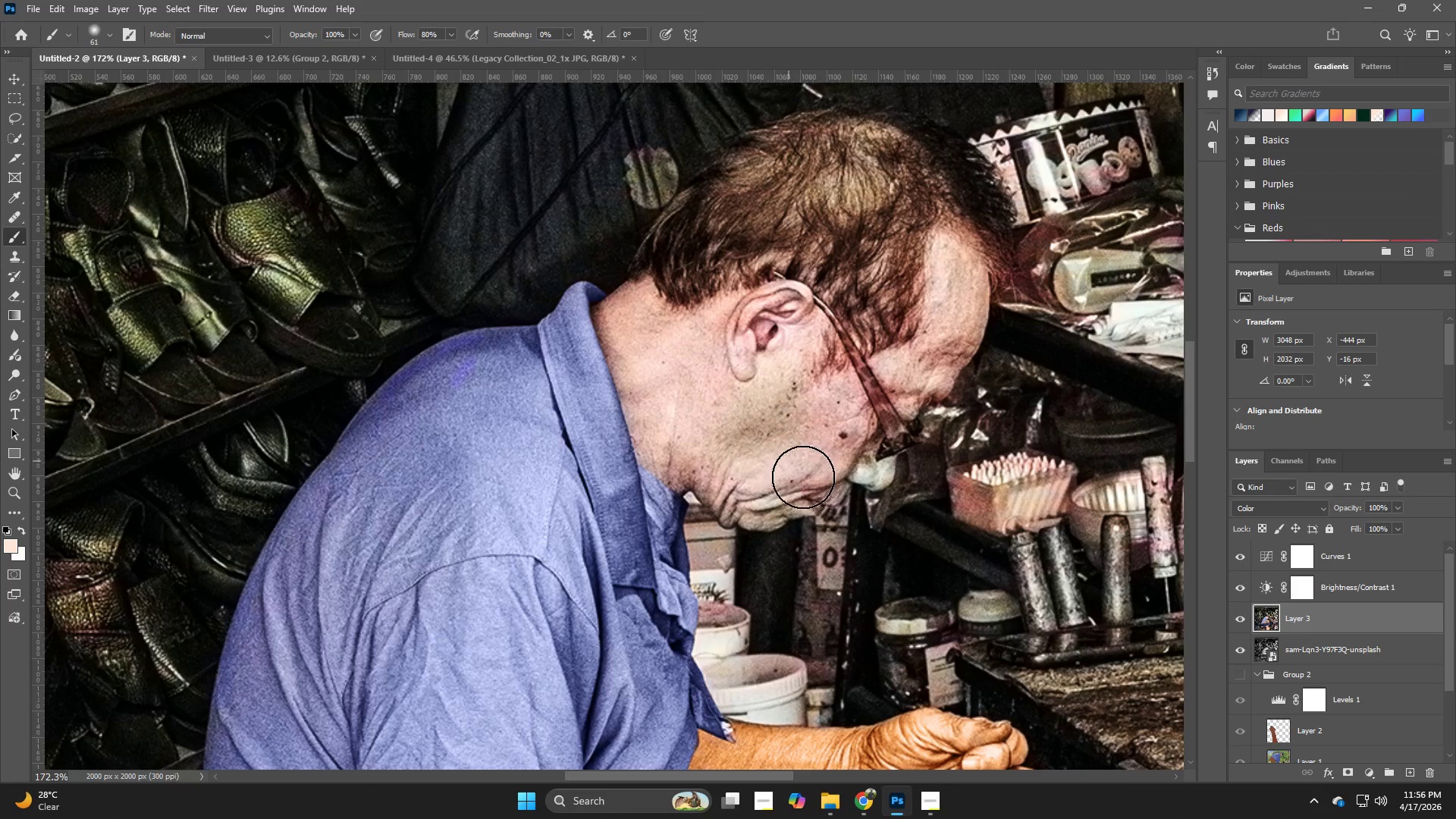 
key(Control+ControlLeft)
 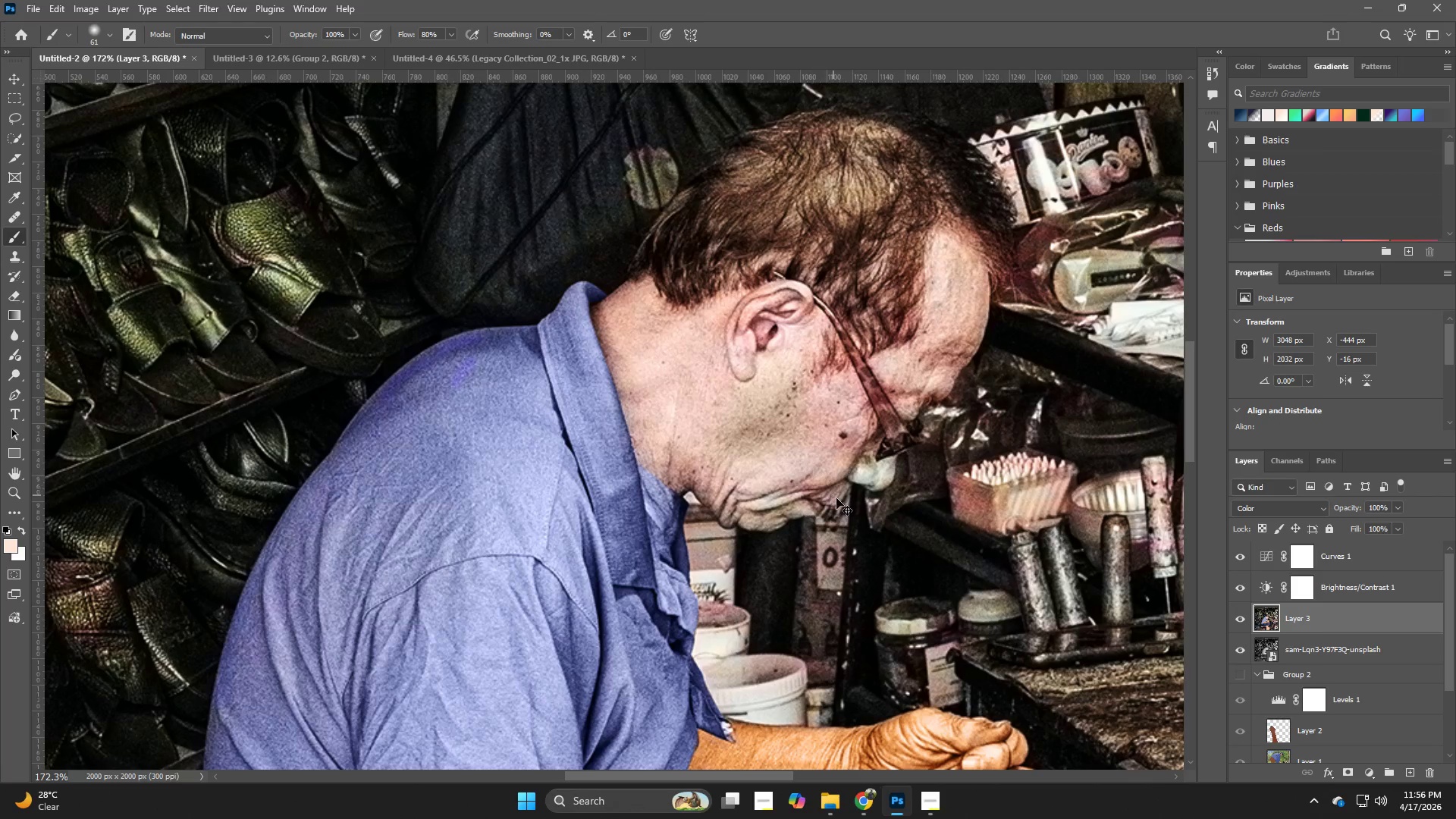 
key(Control+Z)
 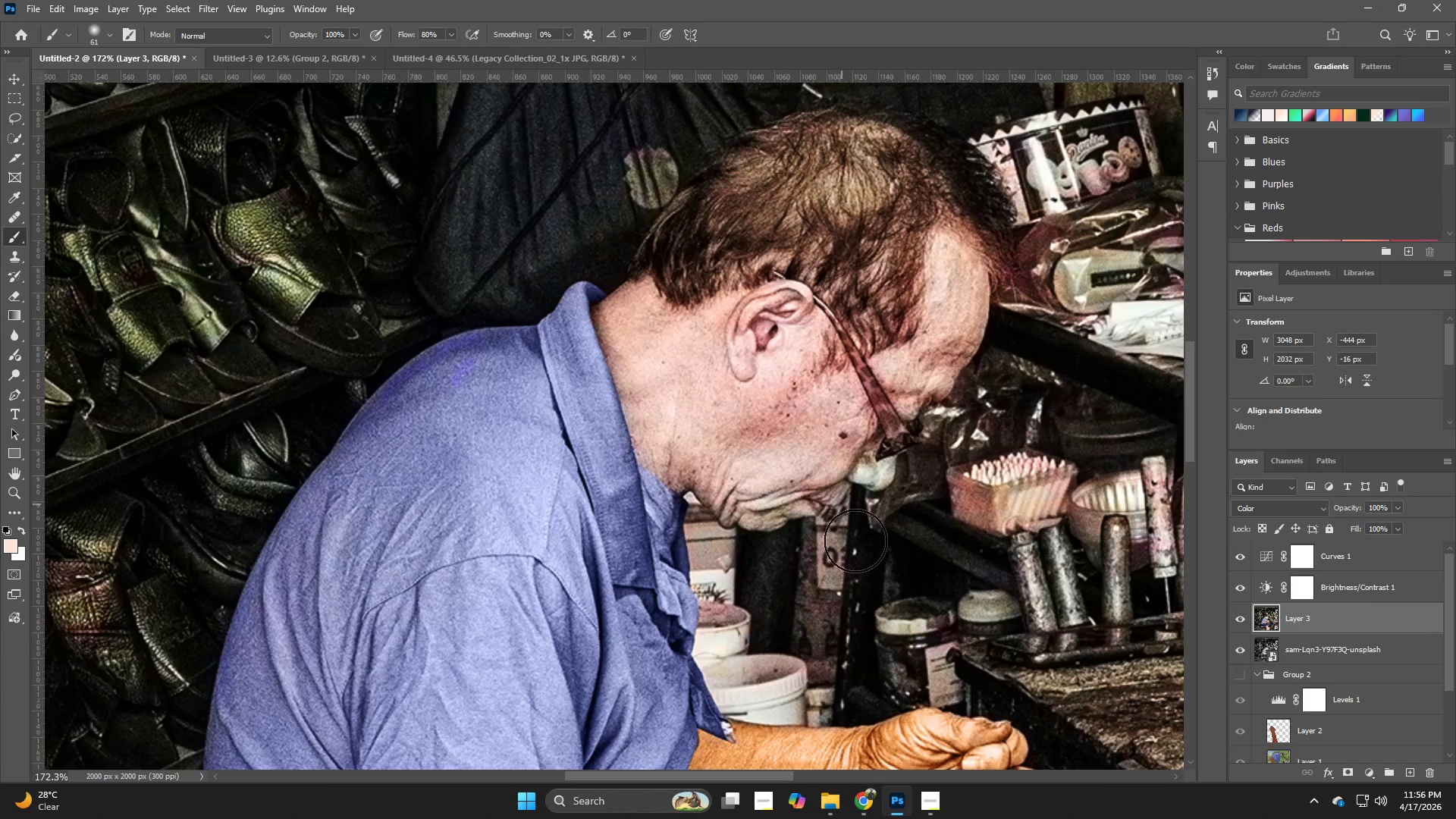 
hold_key(key=Space, duration=0.41)
 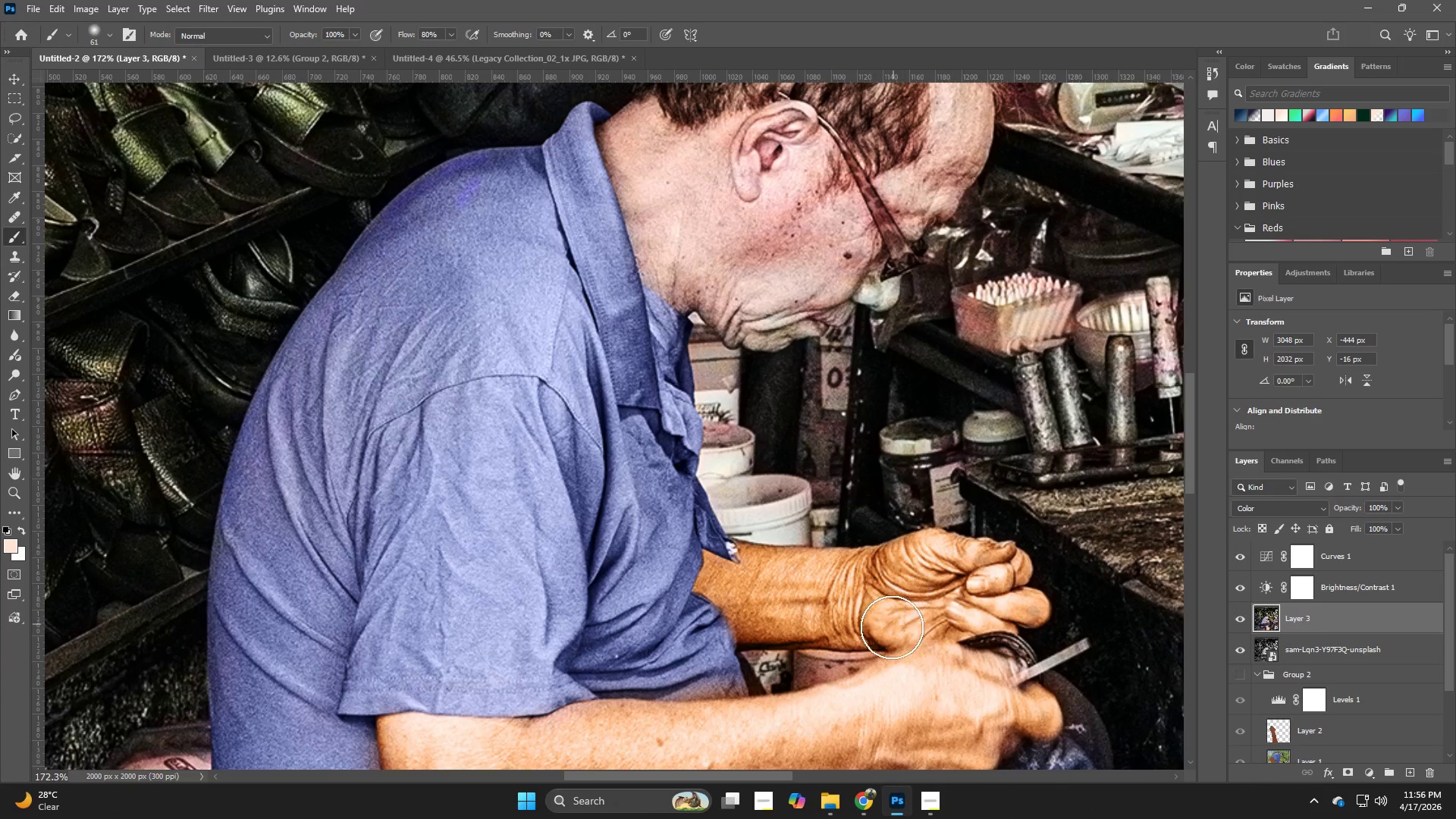 
left_click_drag(start_coordinate=[864, 513], to_coordinate=[868, 334])
 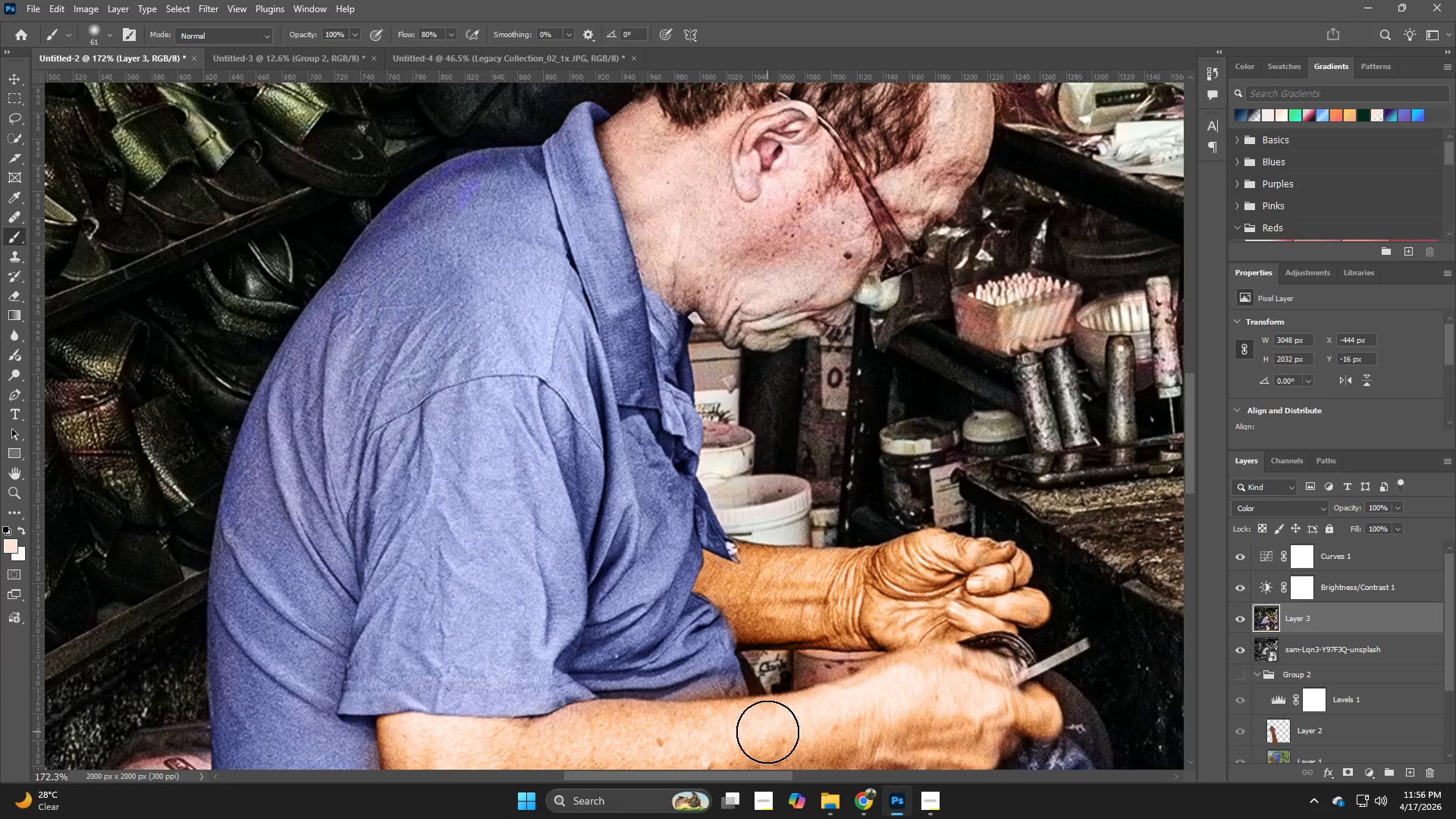 
key(B)
 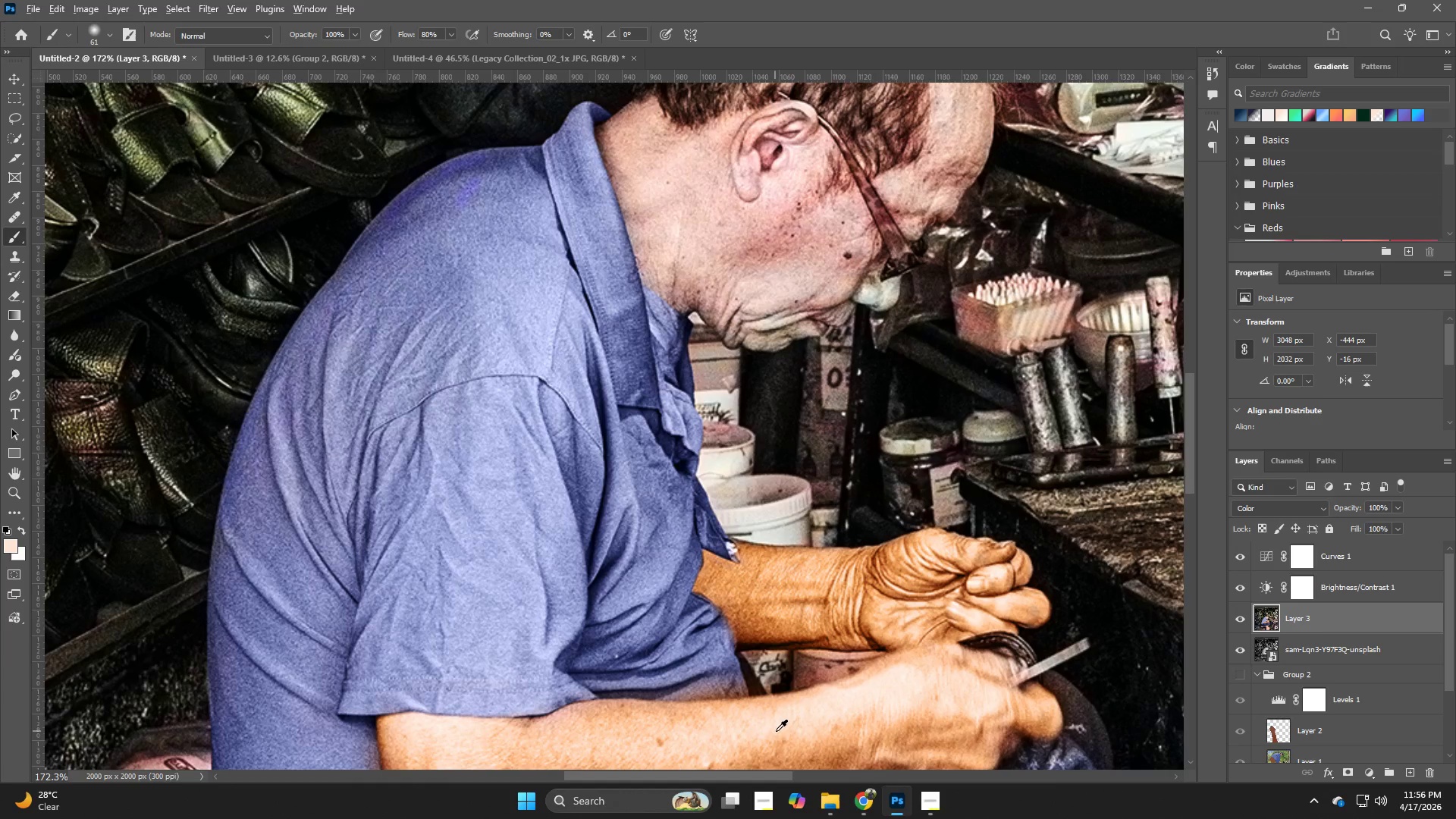 
hold_key(key=AltLeft, duration=0.72)
left_click([795, 720])
 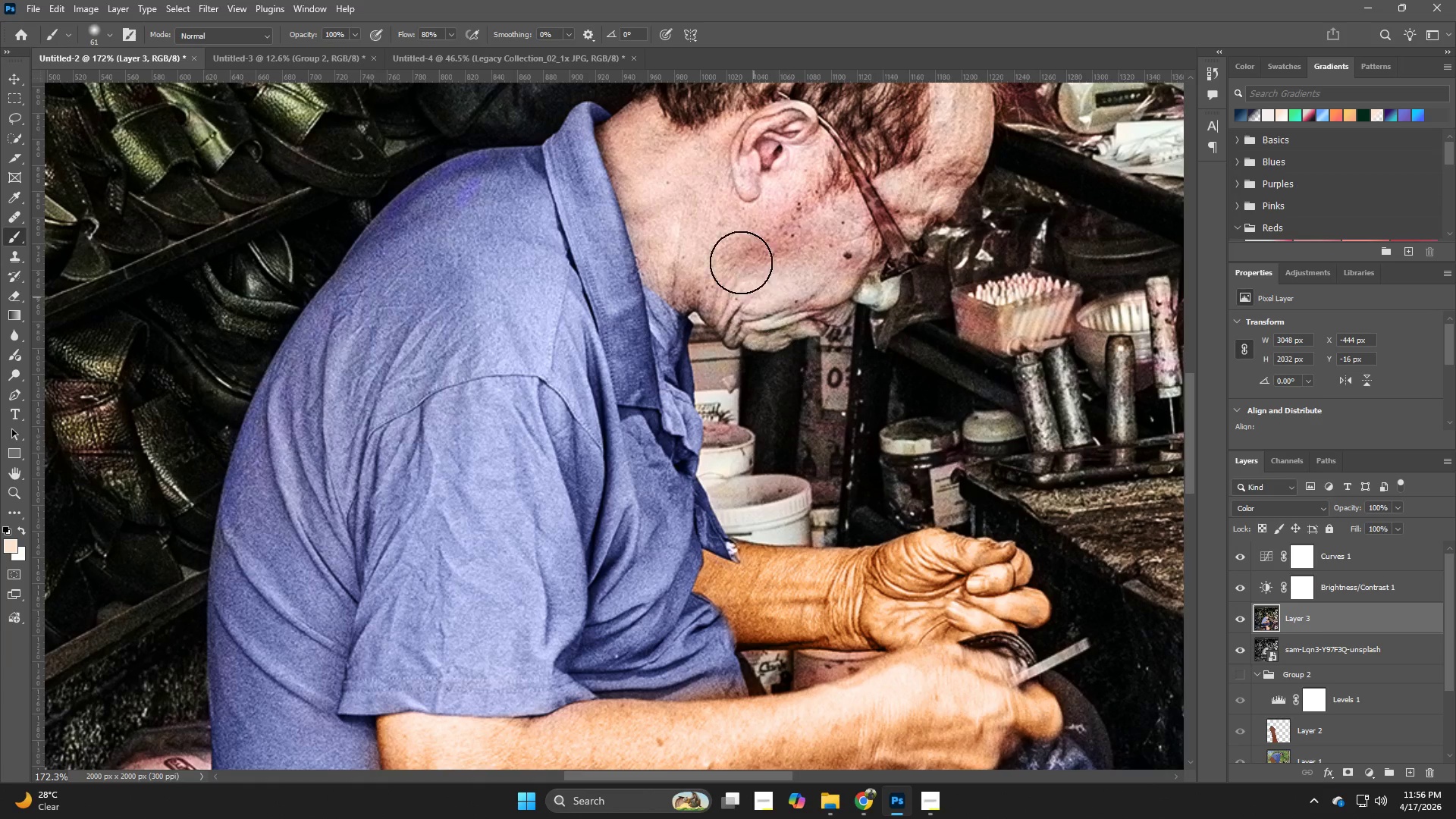 
left_click_drag(start_coordinate=[732, 219], to_coordinate=[811, 253])
 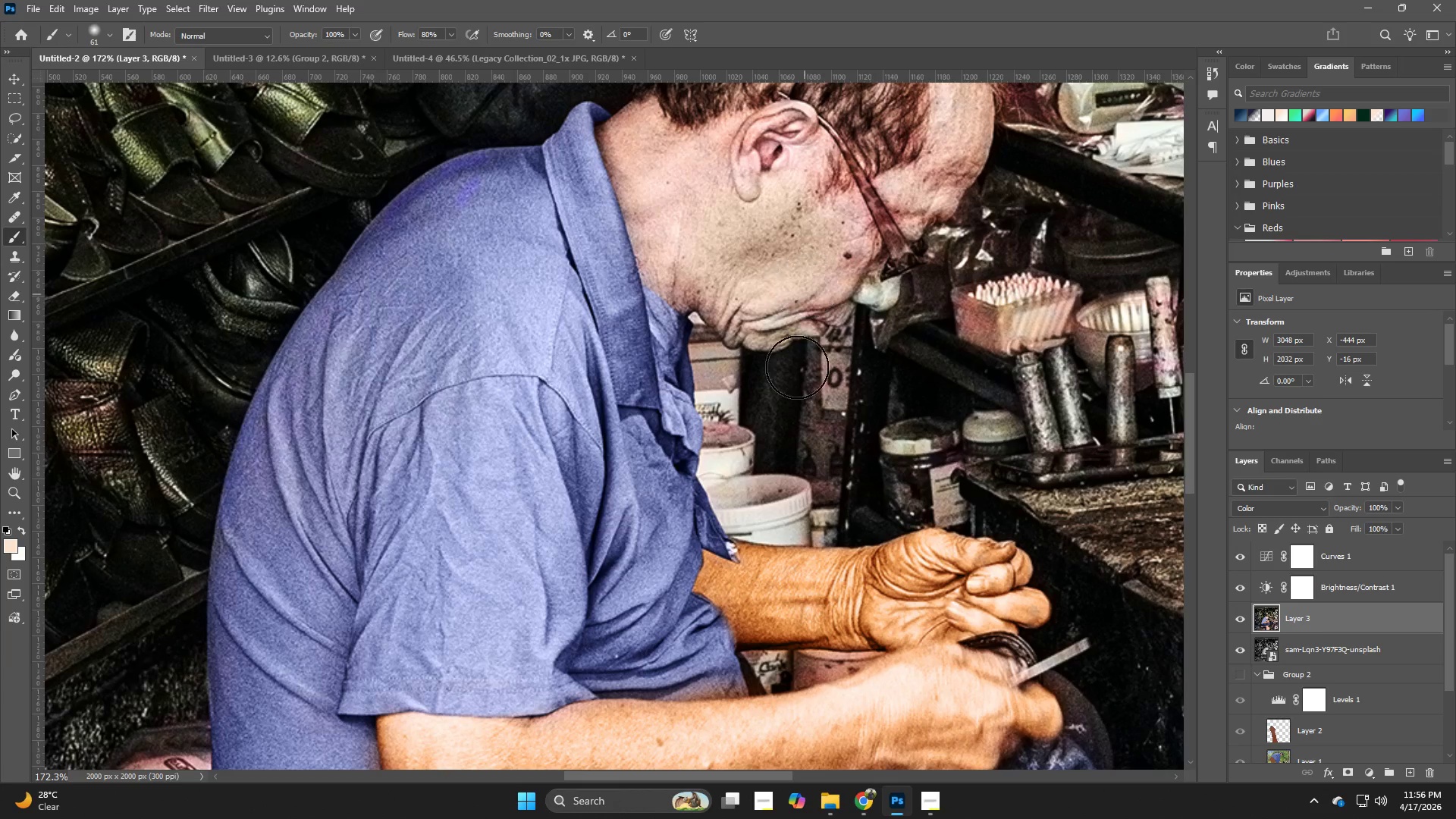 
key(Control+ControlLeft)
 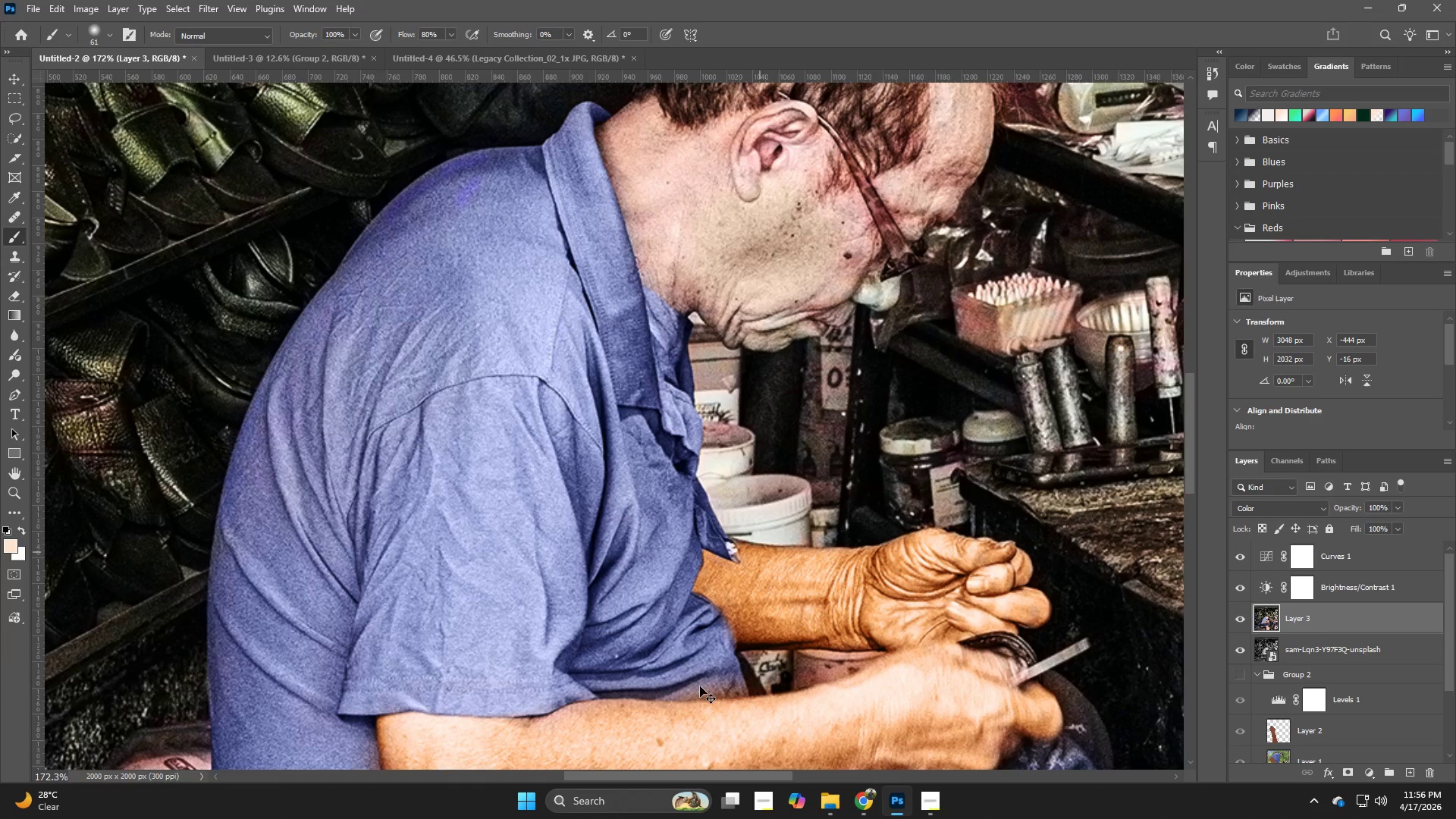 
key(Control+Z)
 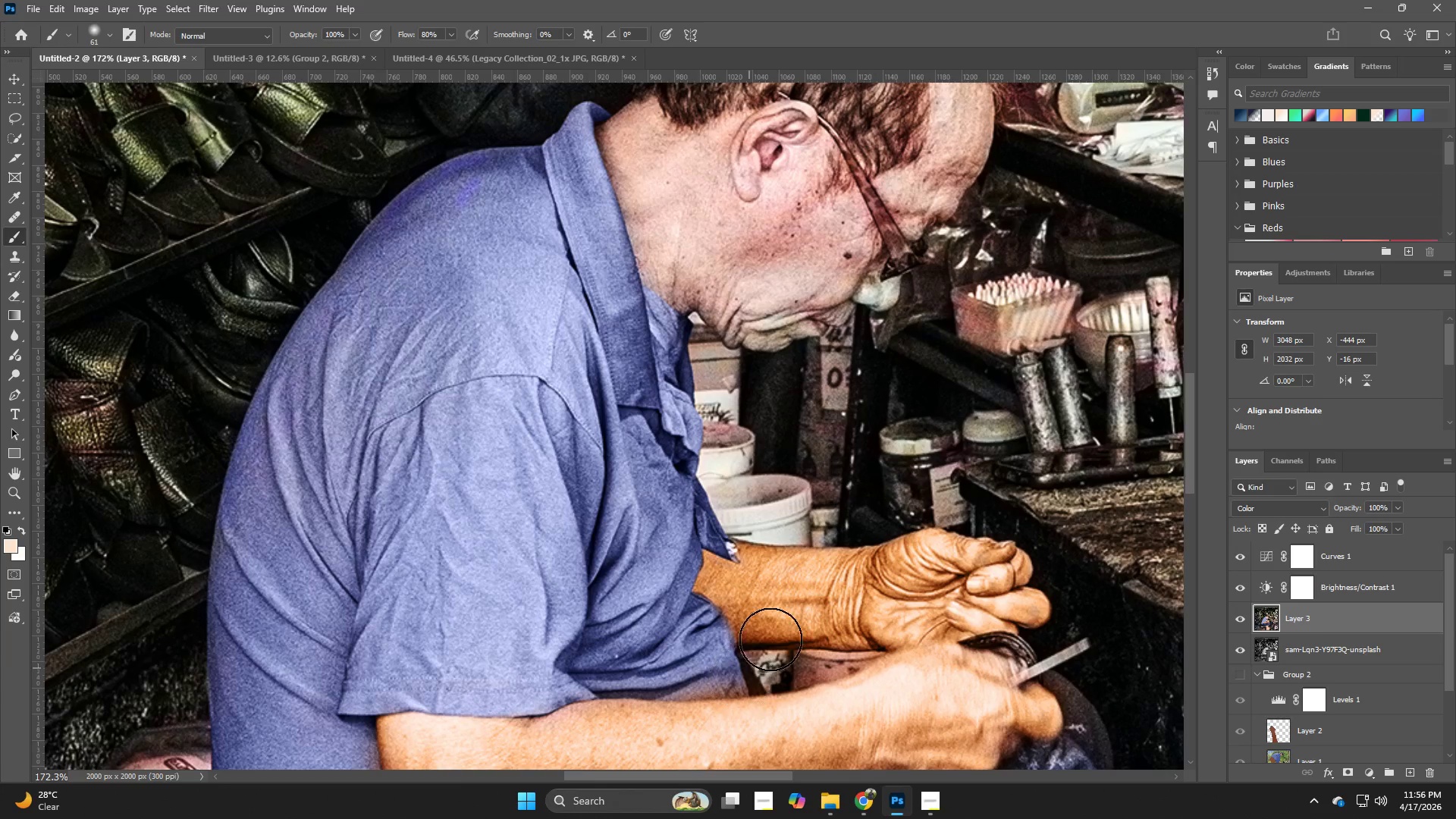 
hold_key(key=AltLeft, duration=0.52)
left_click([761, 617])
 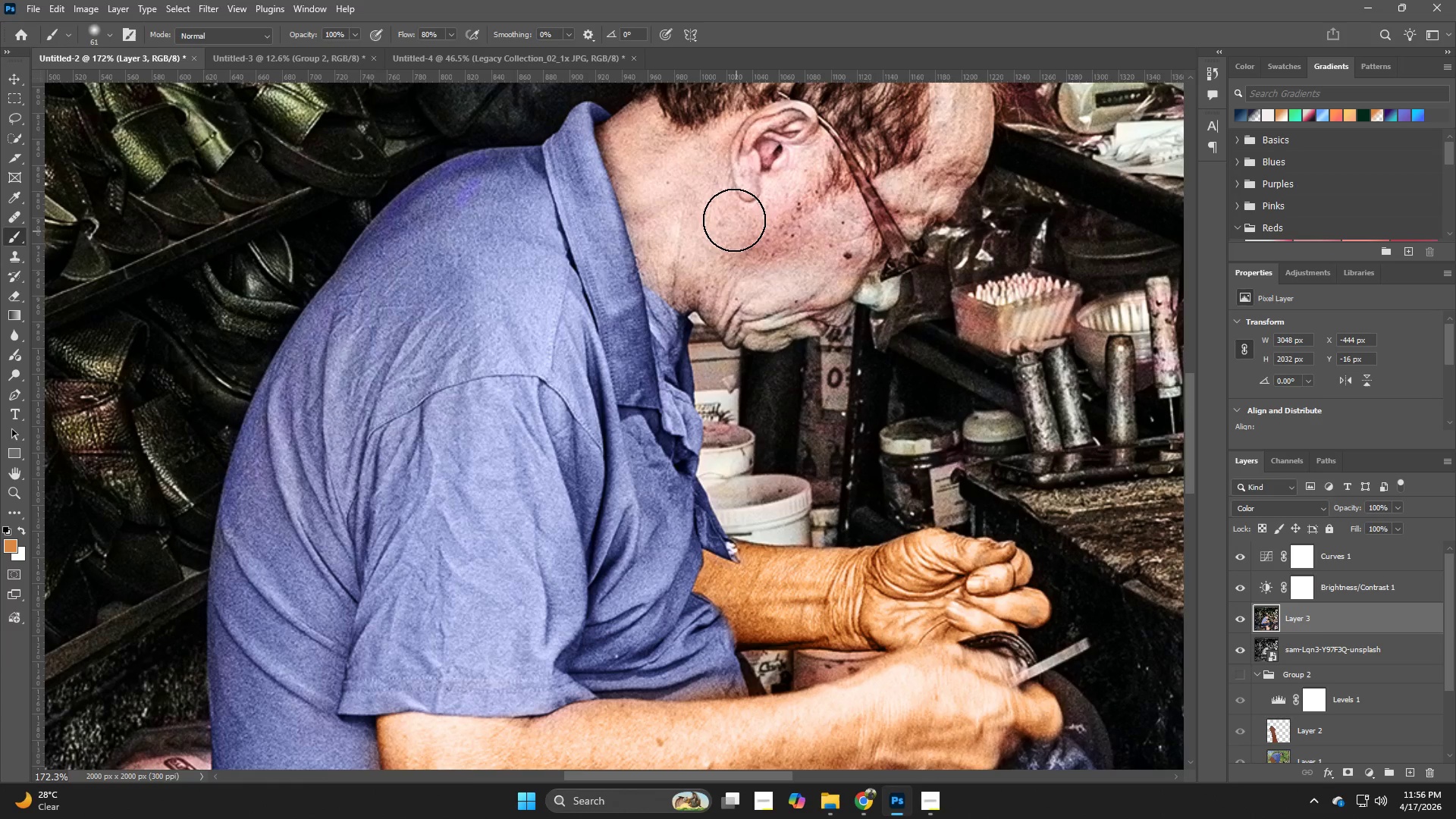 
left_click_drag(start_coordinate=[733, 216], to_coordinate=[782, 242])
 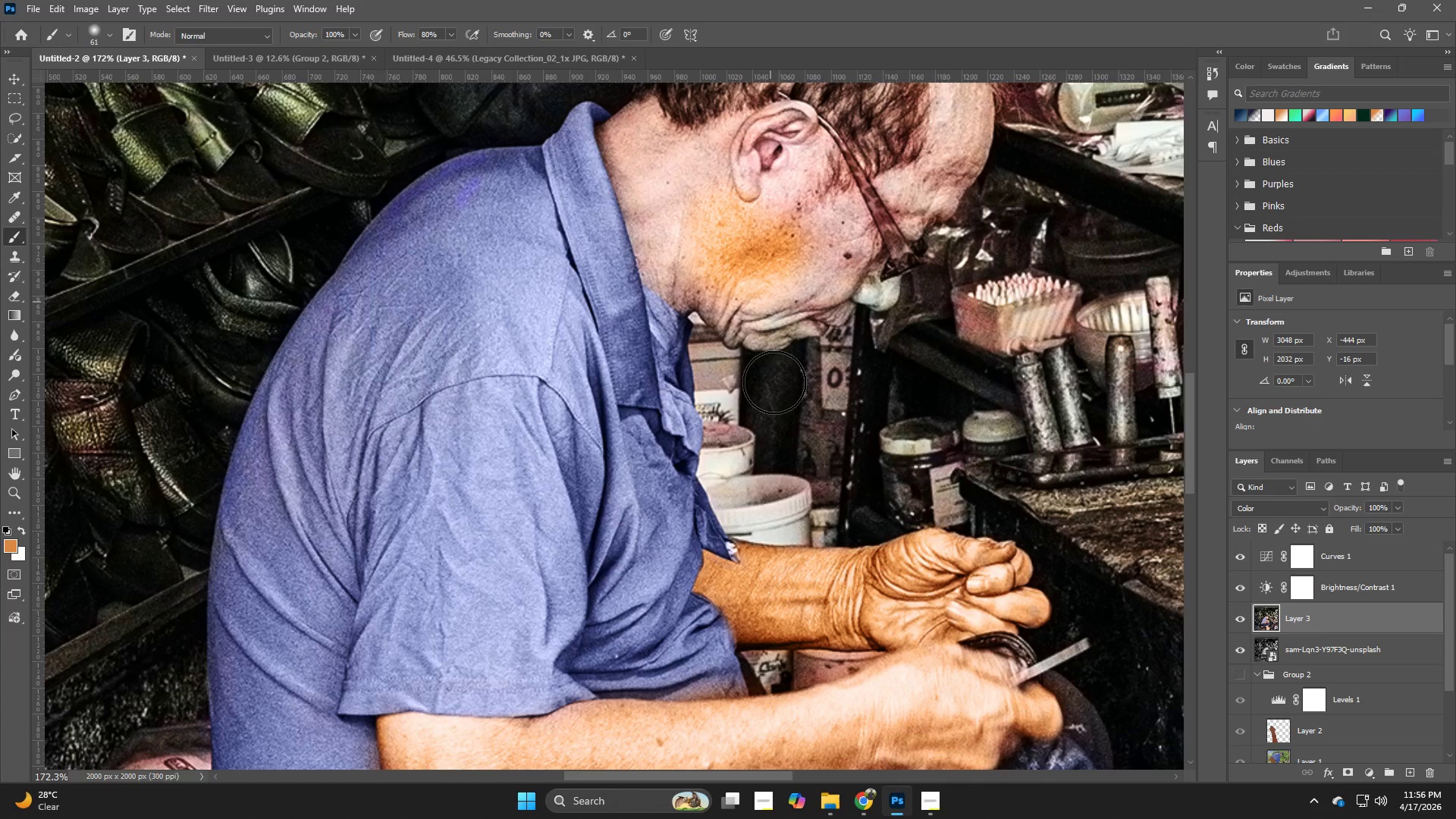 
key(Control+ControlLeft)
 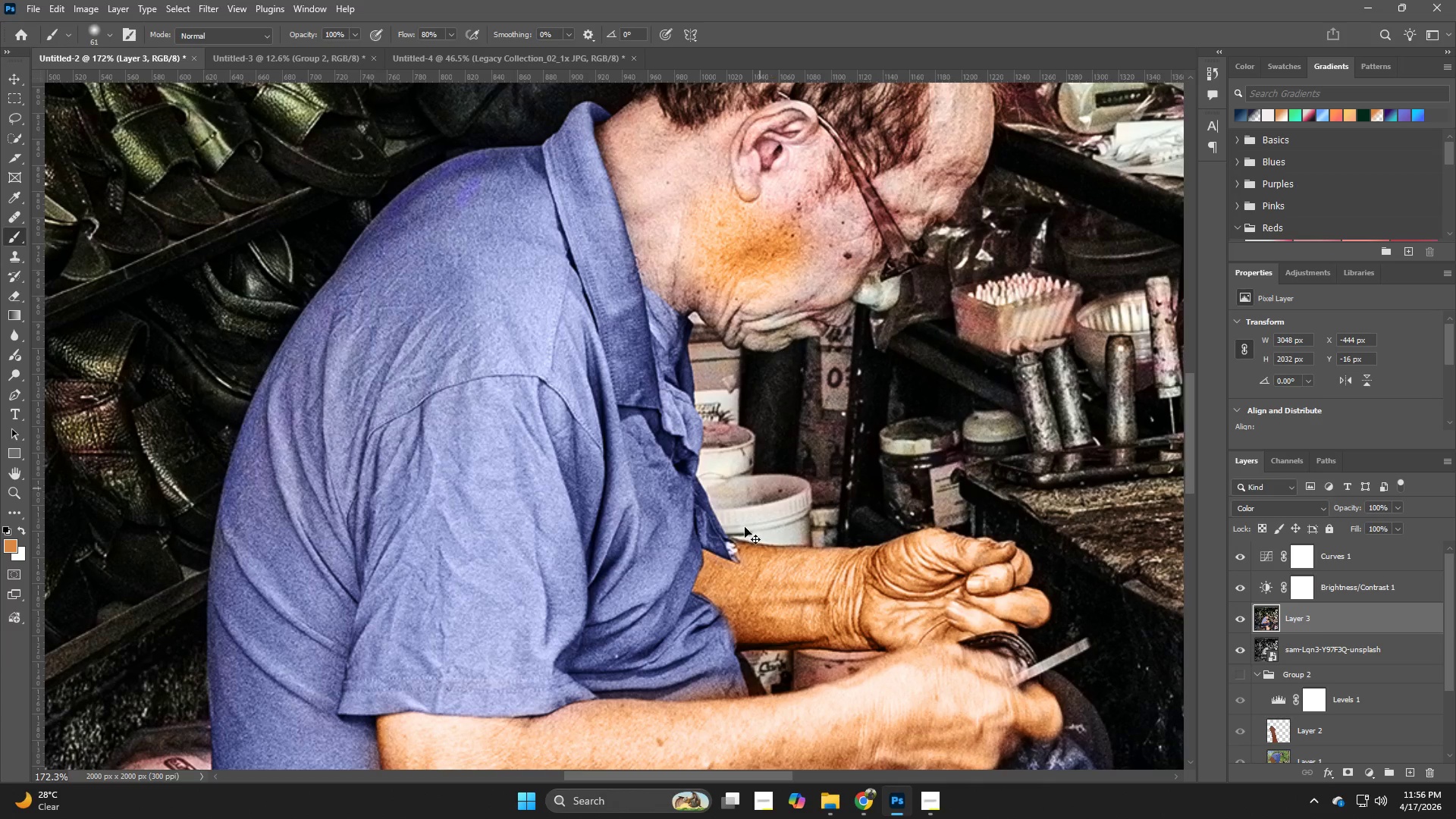 
key(Control+Z)
 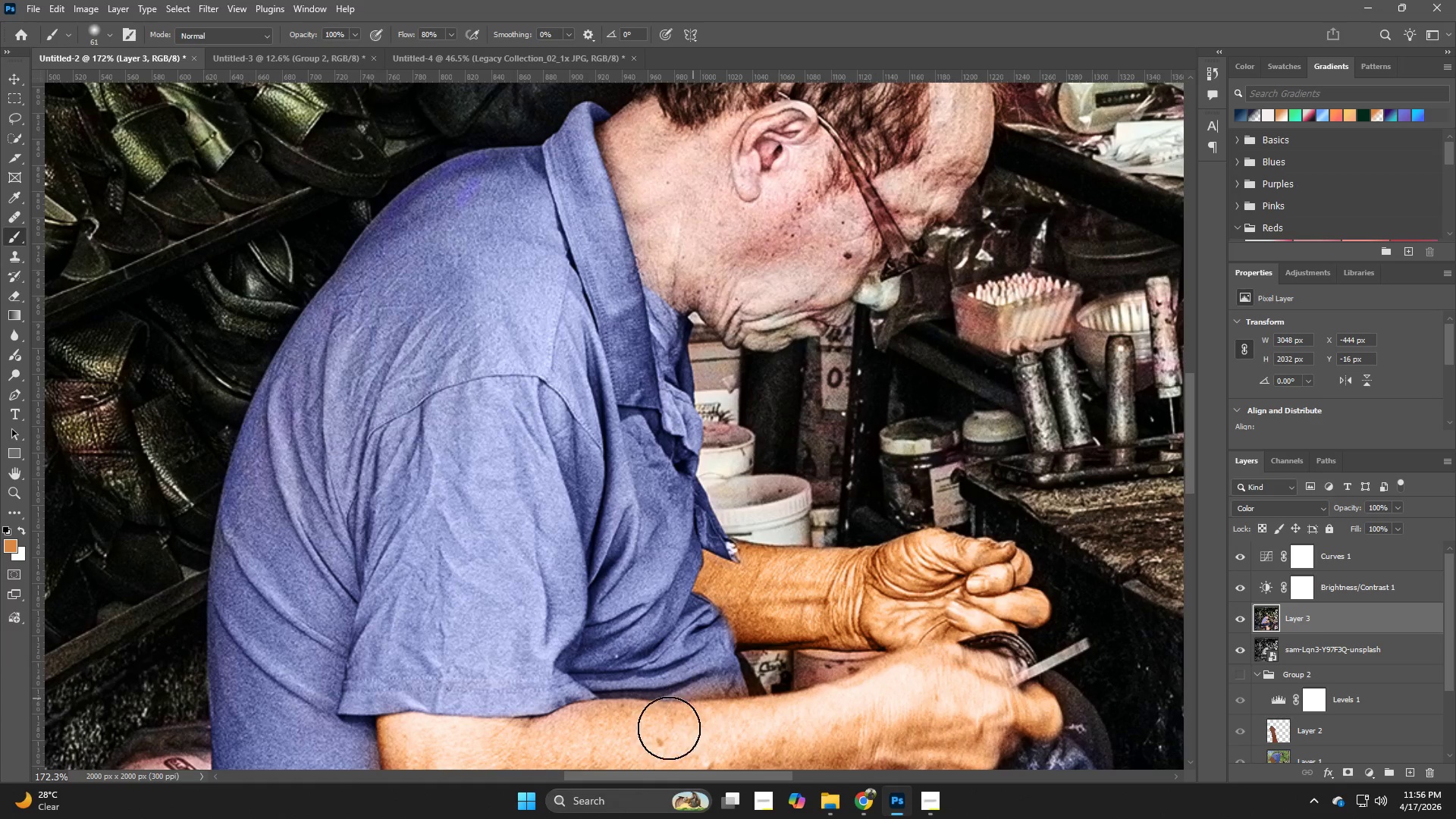 
hold_key(key=AltLeft, duration=0.84)
left_click([627, 714])
 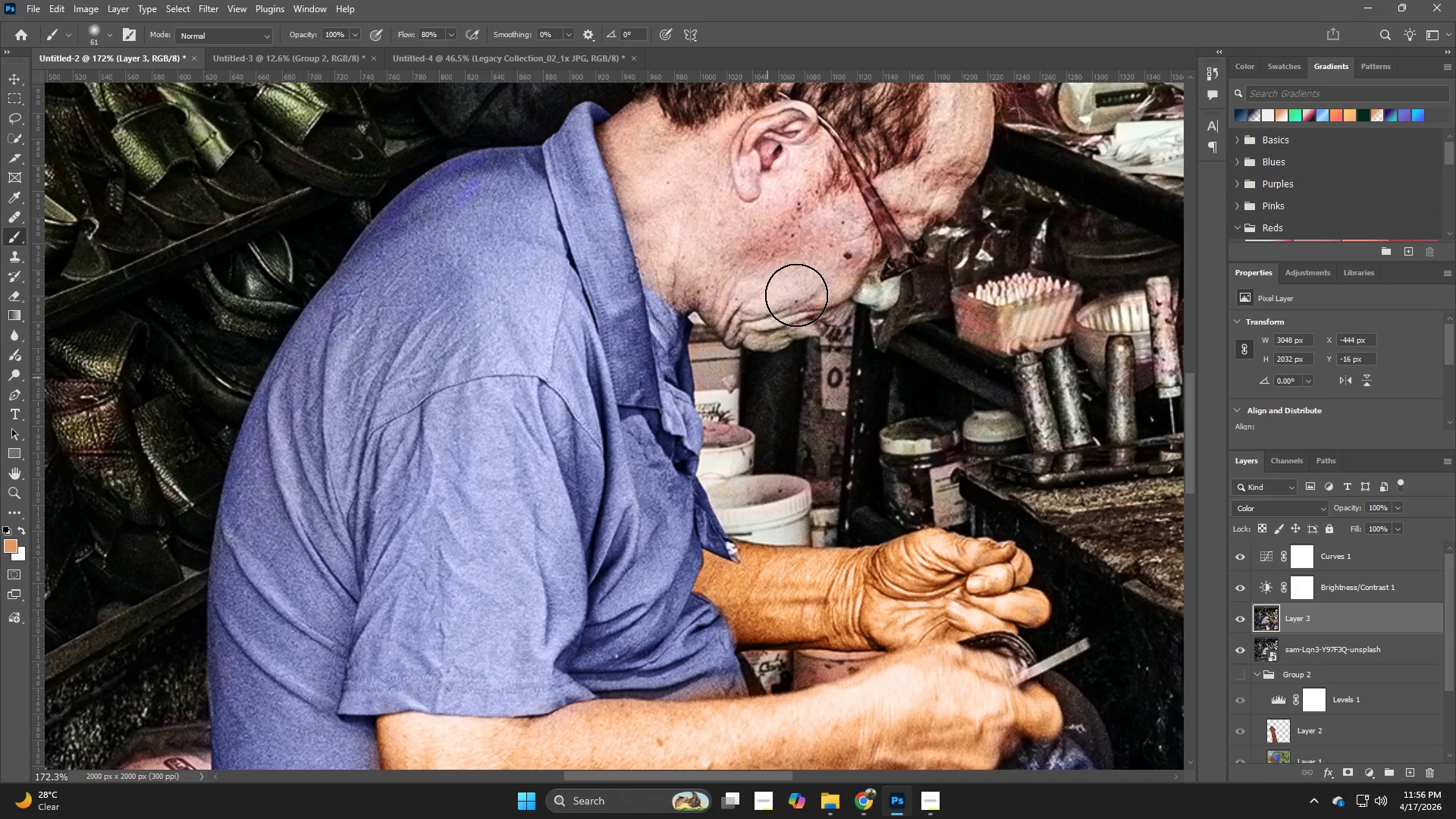 
left_click_drag(start_coordinate=[788, 250], to_coordinate=[654, 199])
 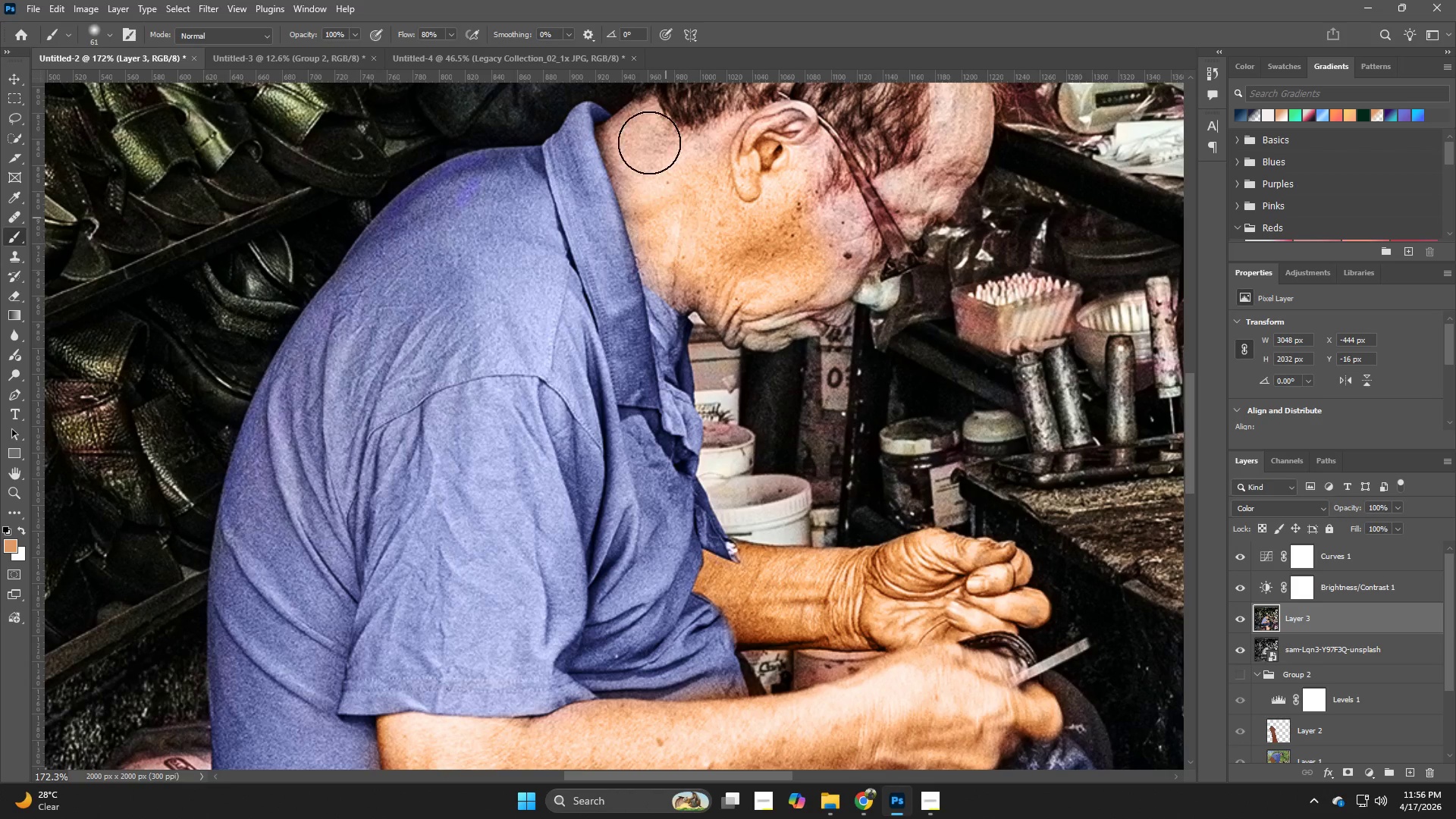 
hold_key(key=Space, duration=0.52)
 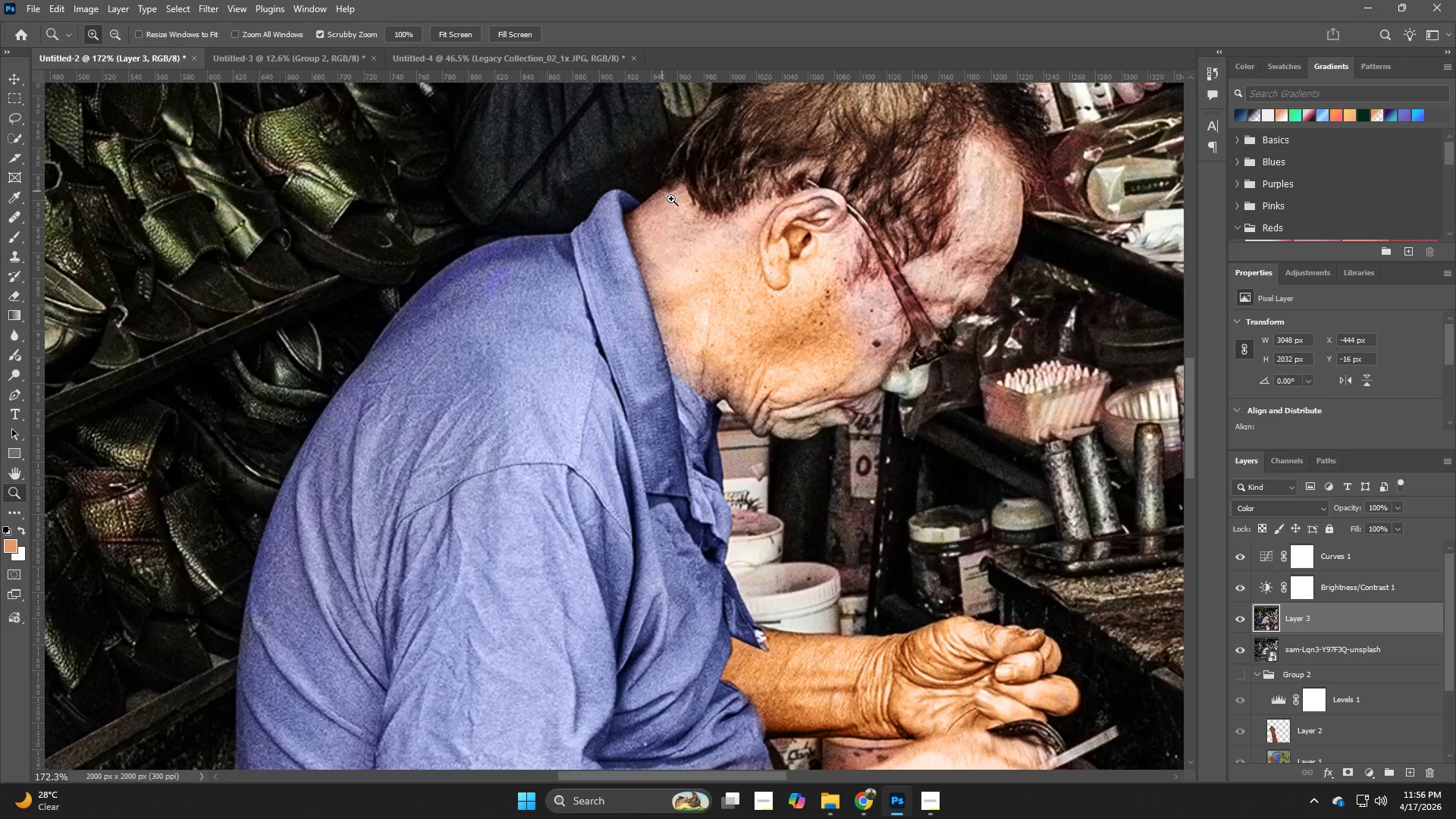 
left_click_drag(start_coordinate=[617, 130], to_coordinate=[666, 278])
 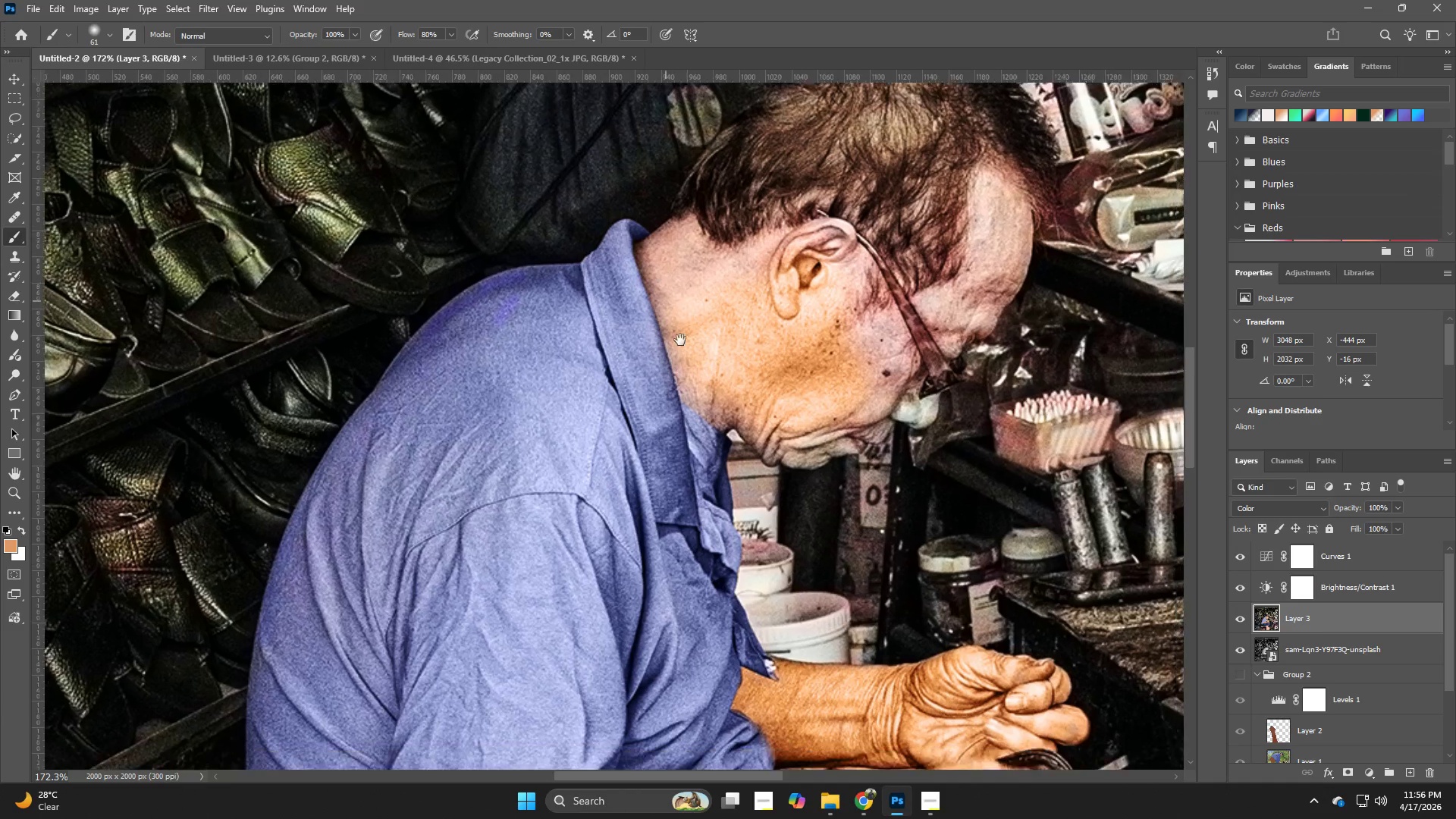 
hold_key(key=Z, duration=0.92)
 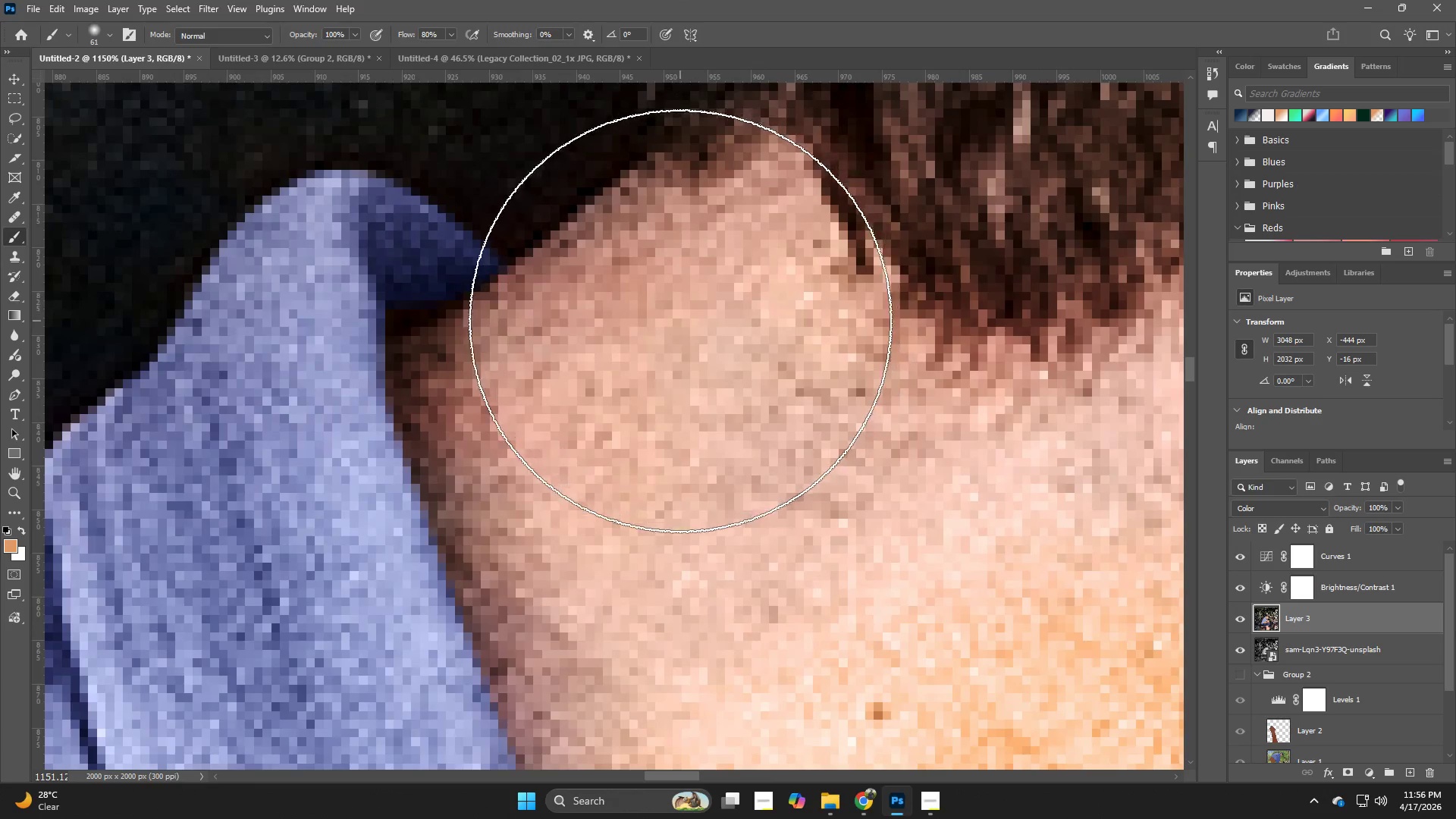 
left_click_drag(start_coordinate=[665, 193], to_coordinate=[778, 269])
 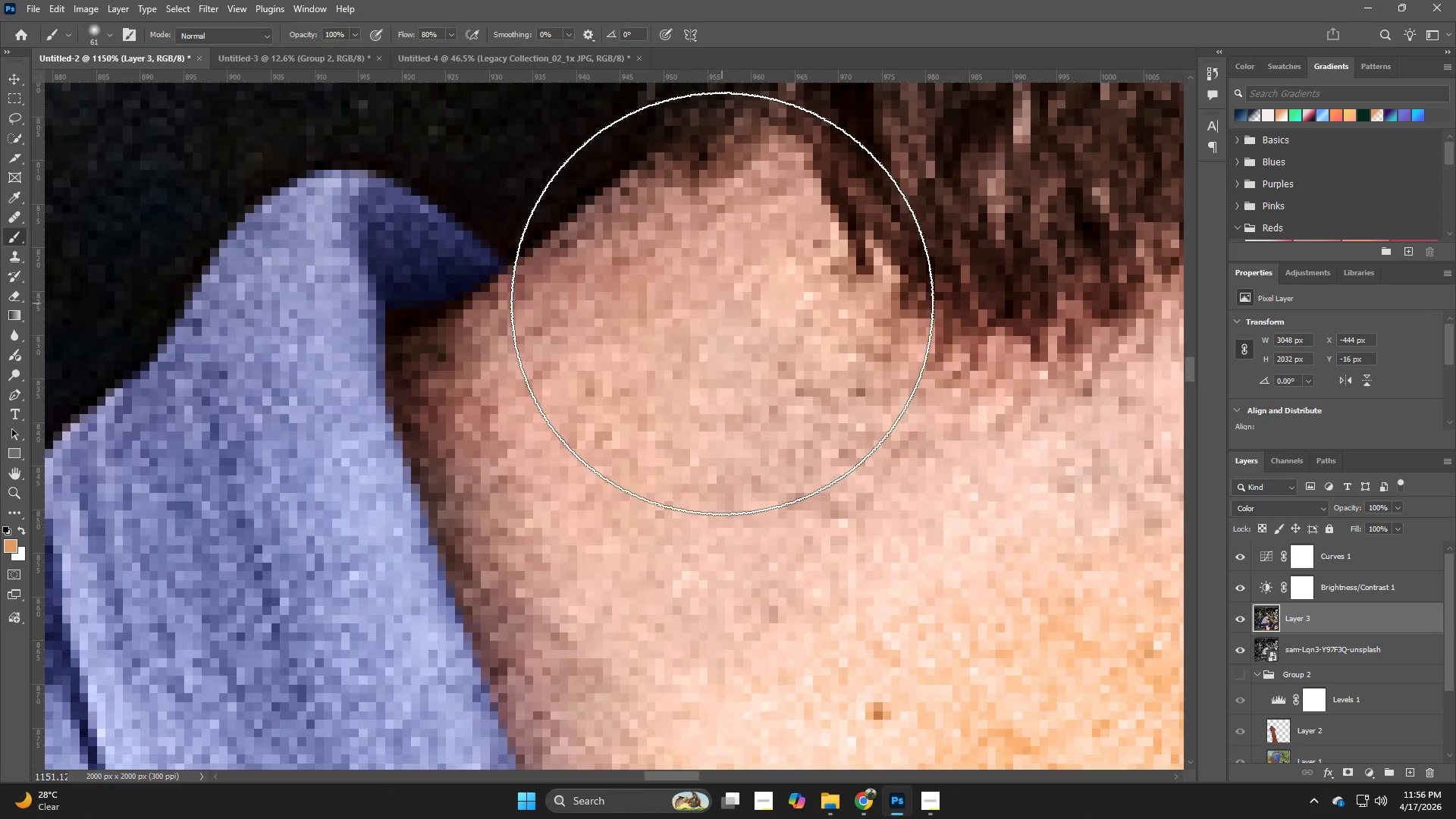 
type(nb)
 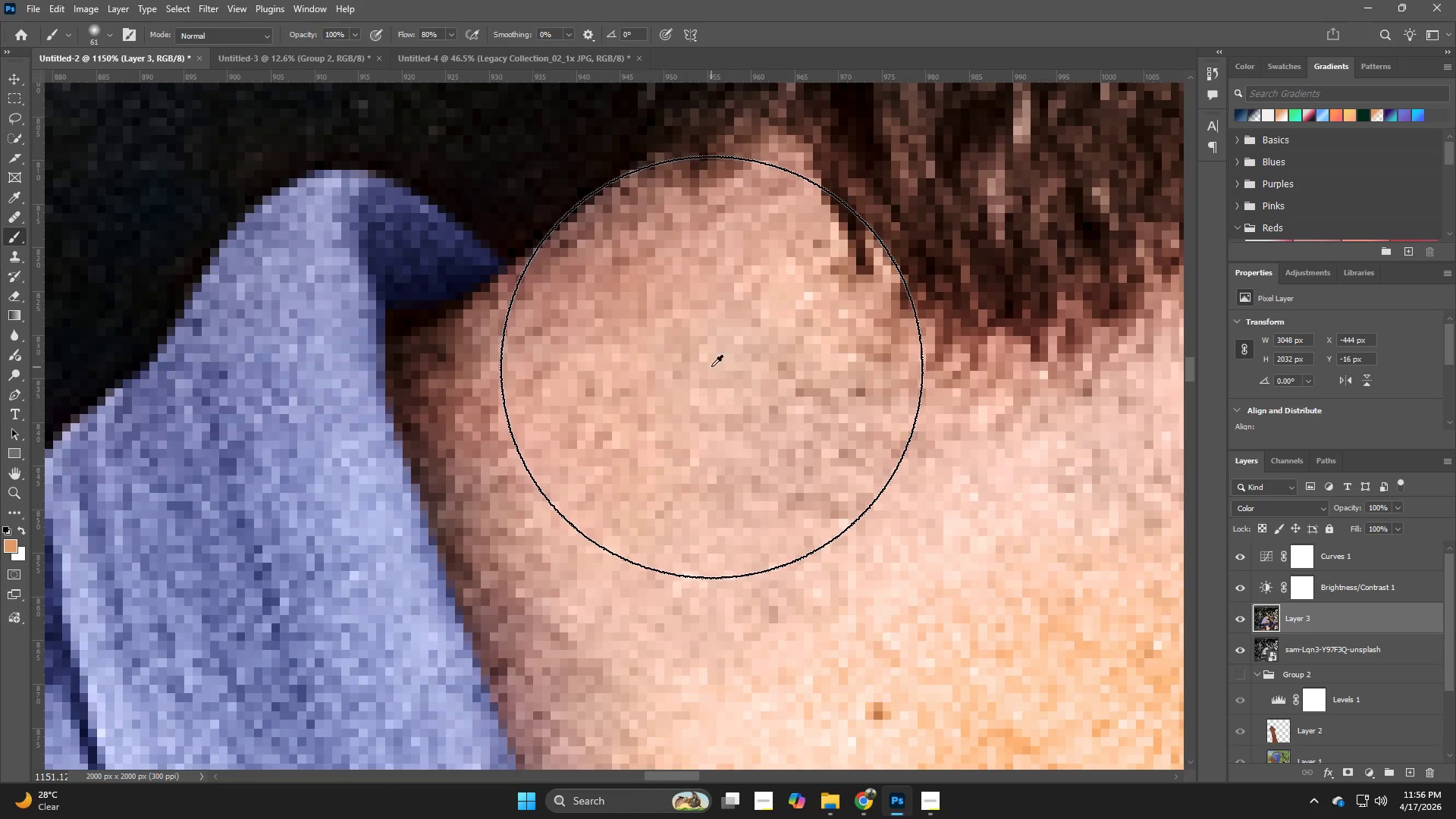 
hold_key(key=AltLeft, duration=0.64)
 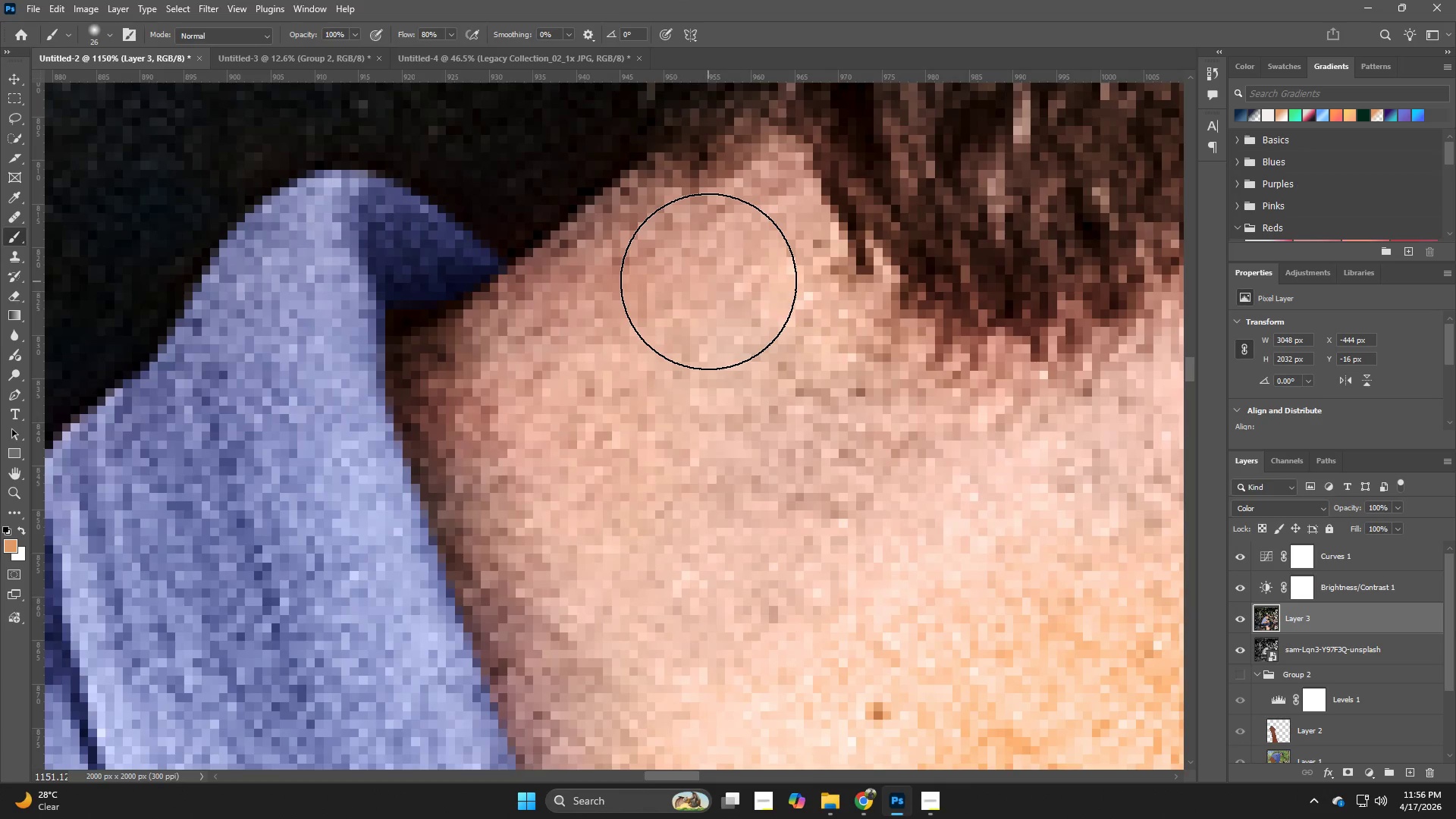 
hold_key(key=AltLeft, duration=0.67)
 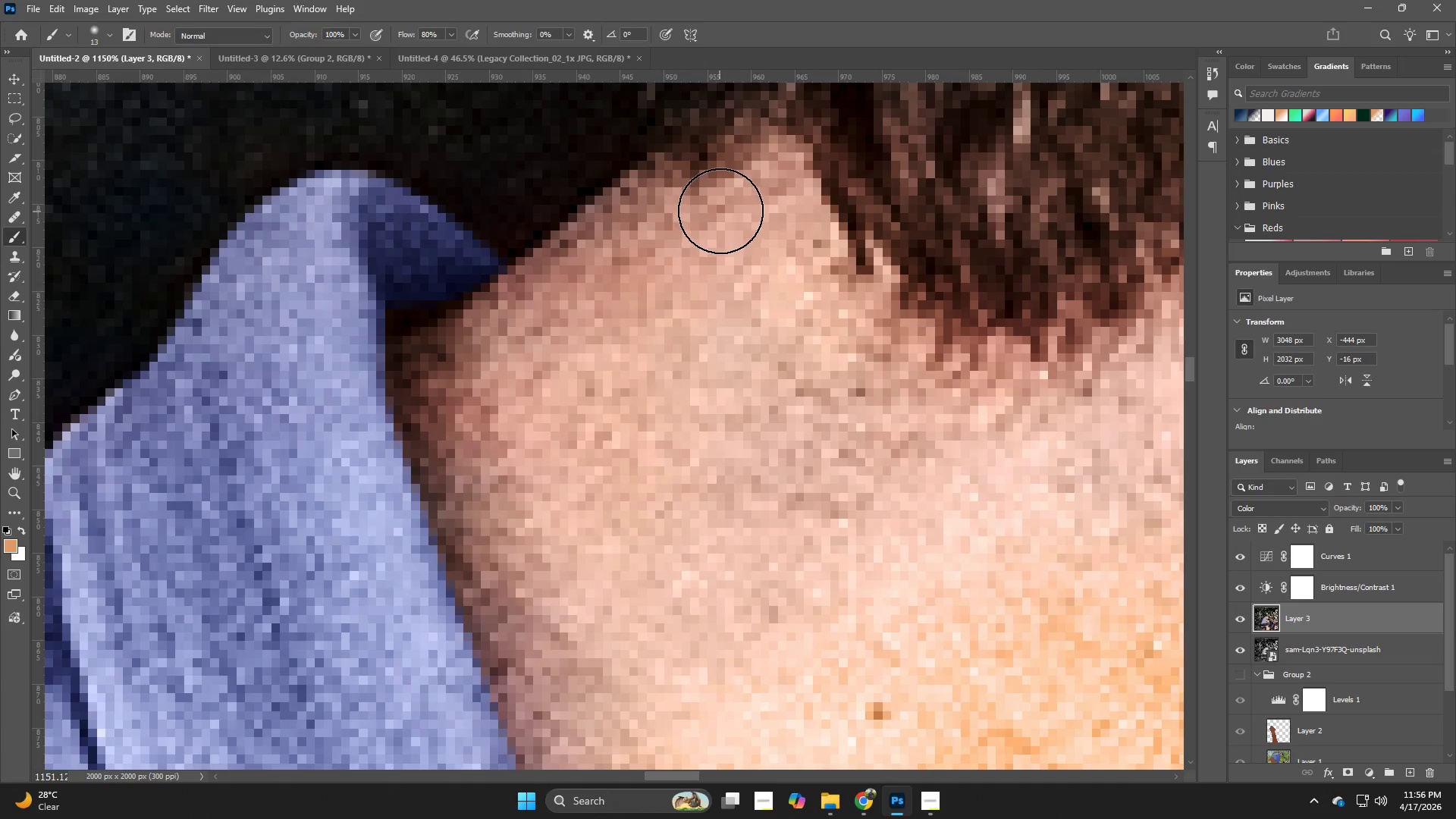 
left_click_drag(start_coordinate=[720, 211], to_coordinate=[427, 370])
 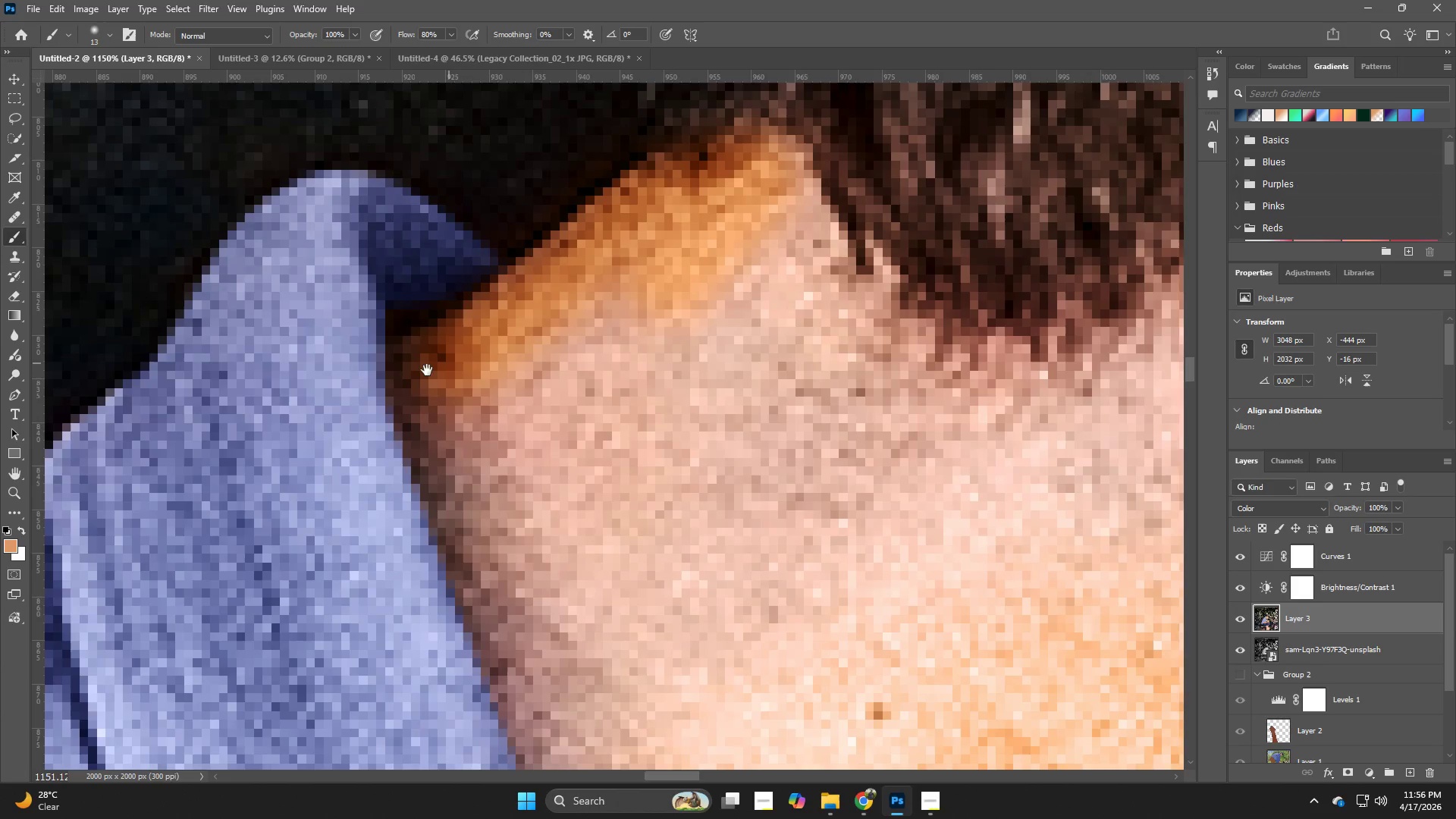 
hold_key(key=Space, duration=0.59)
 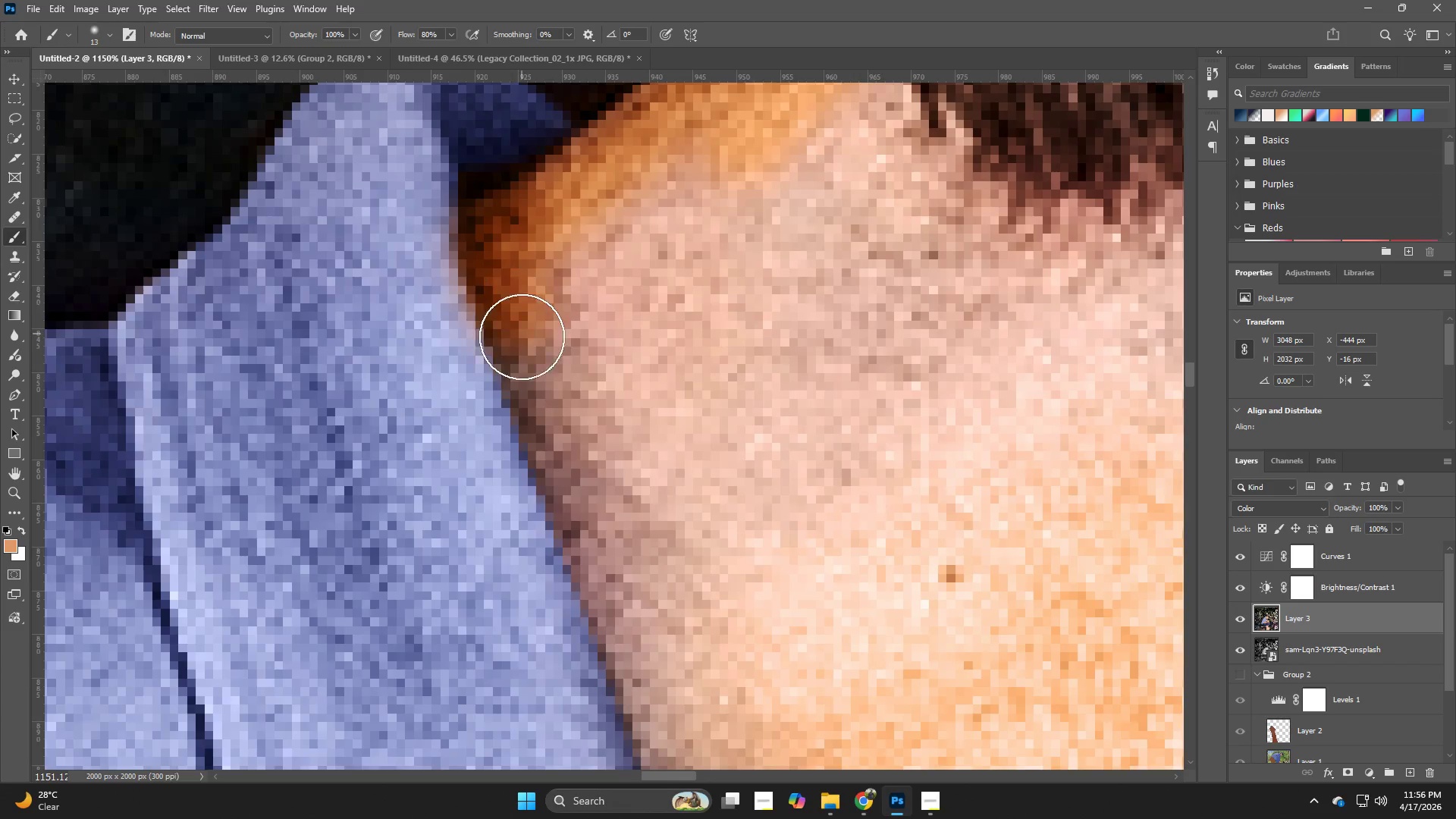 
left_click_drag(start_coordinate=[427, 370], to_coordinate=[500, 233])
 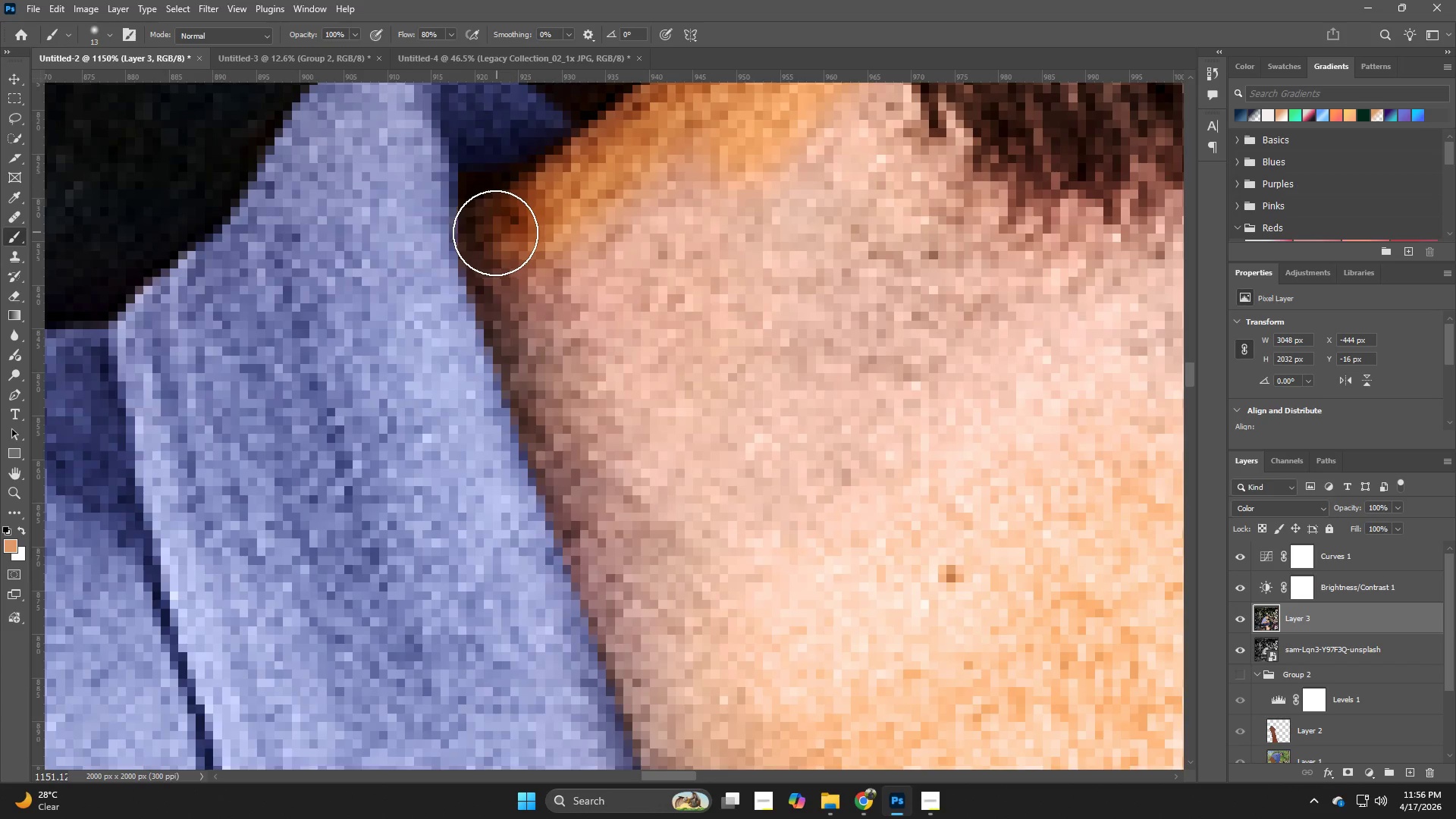 
left_click_drag(start_coordinate=[495, 233], to_coordinate=[576, 486])
 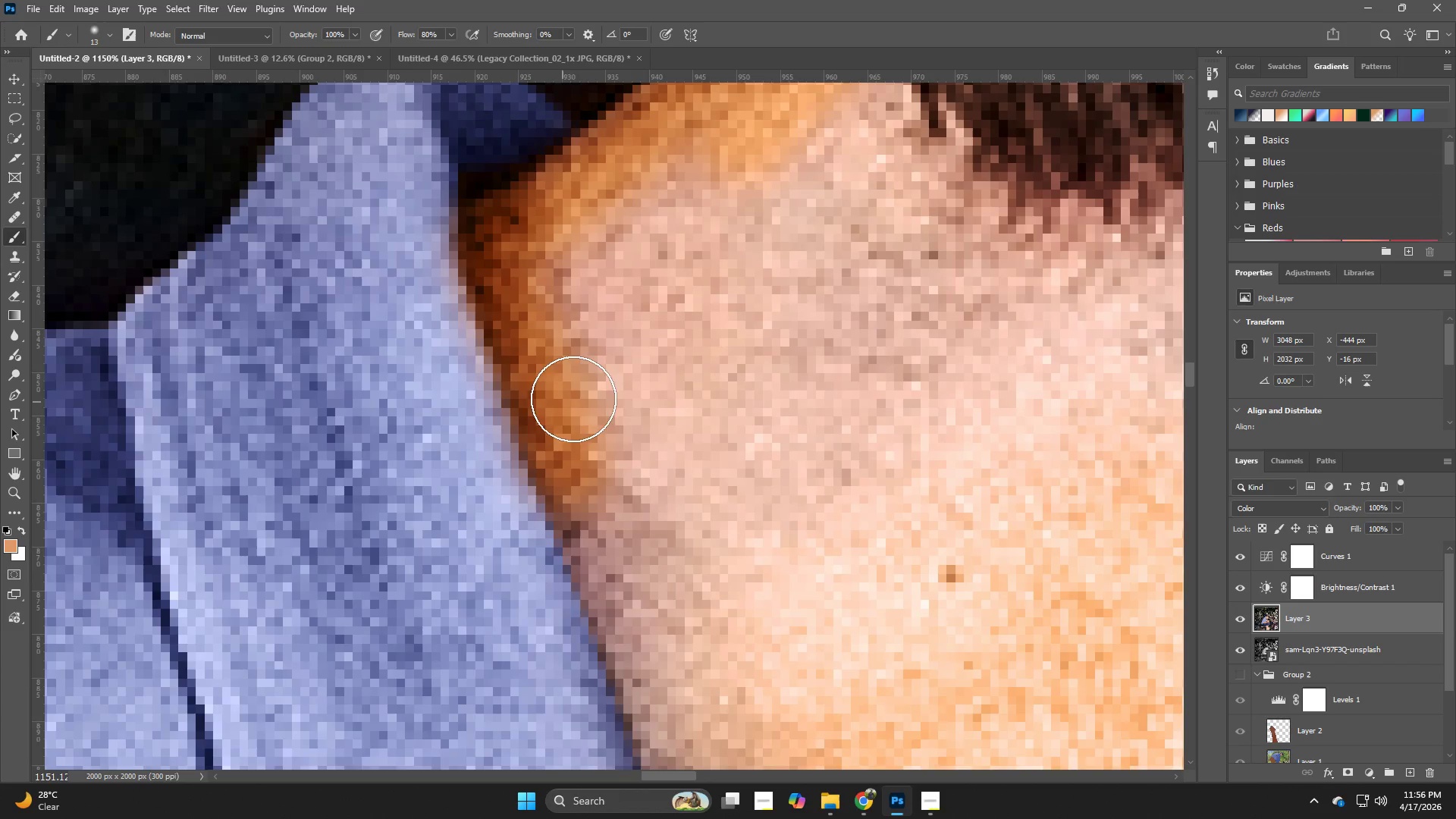 
key(Control+ControlLeft)
 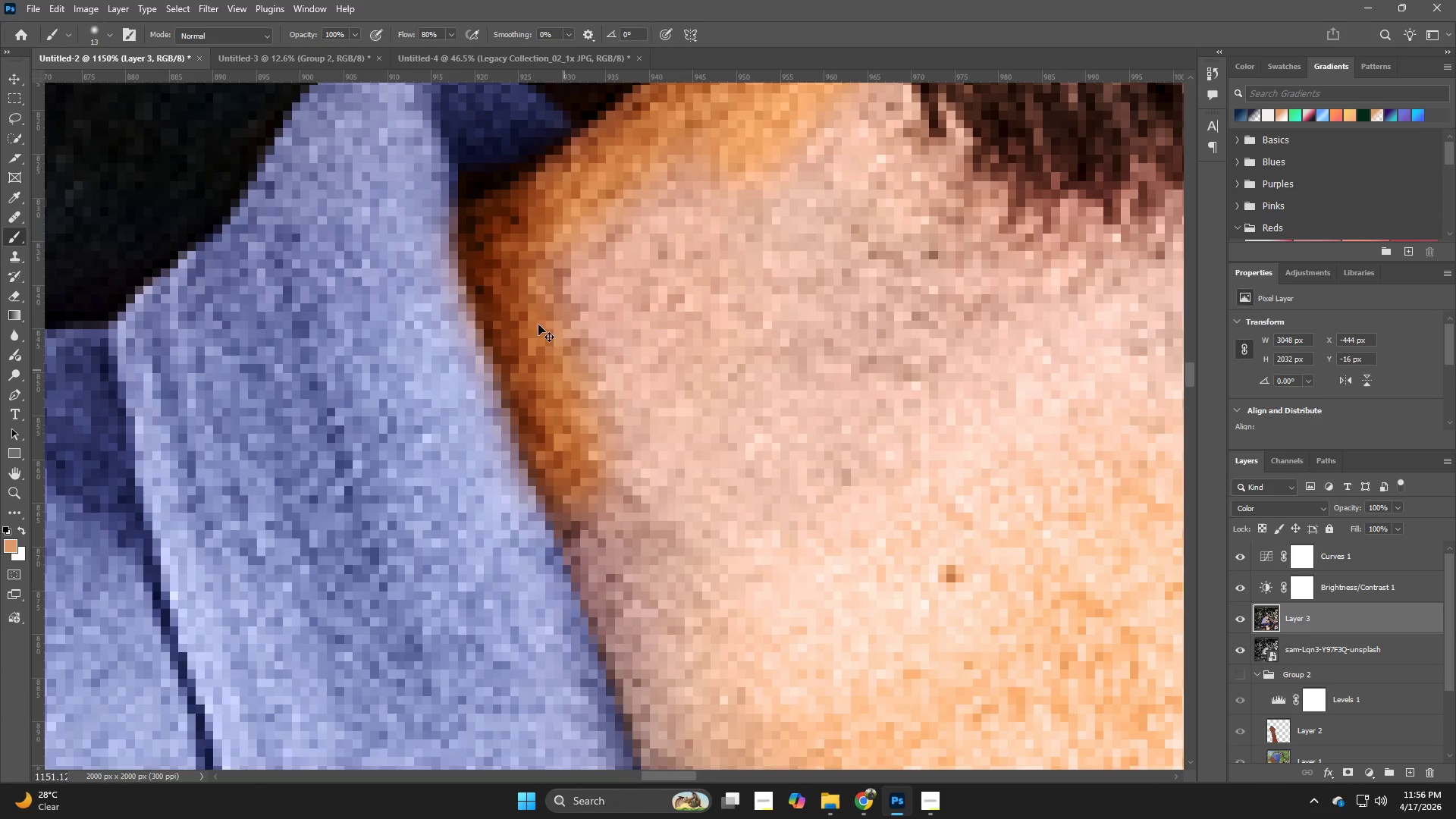 
key(Control+Z)
 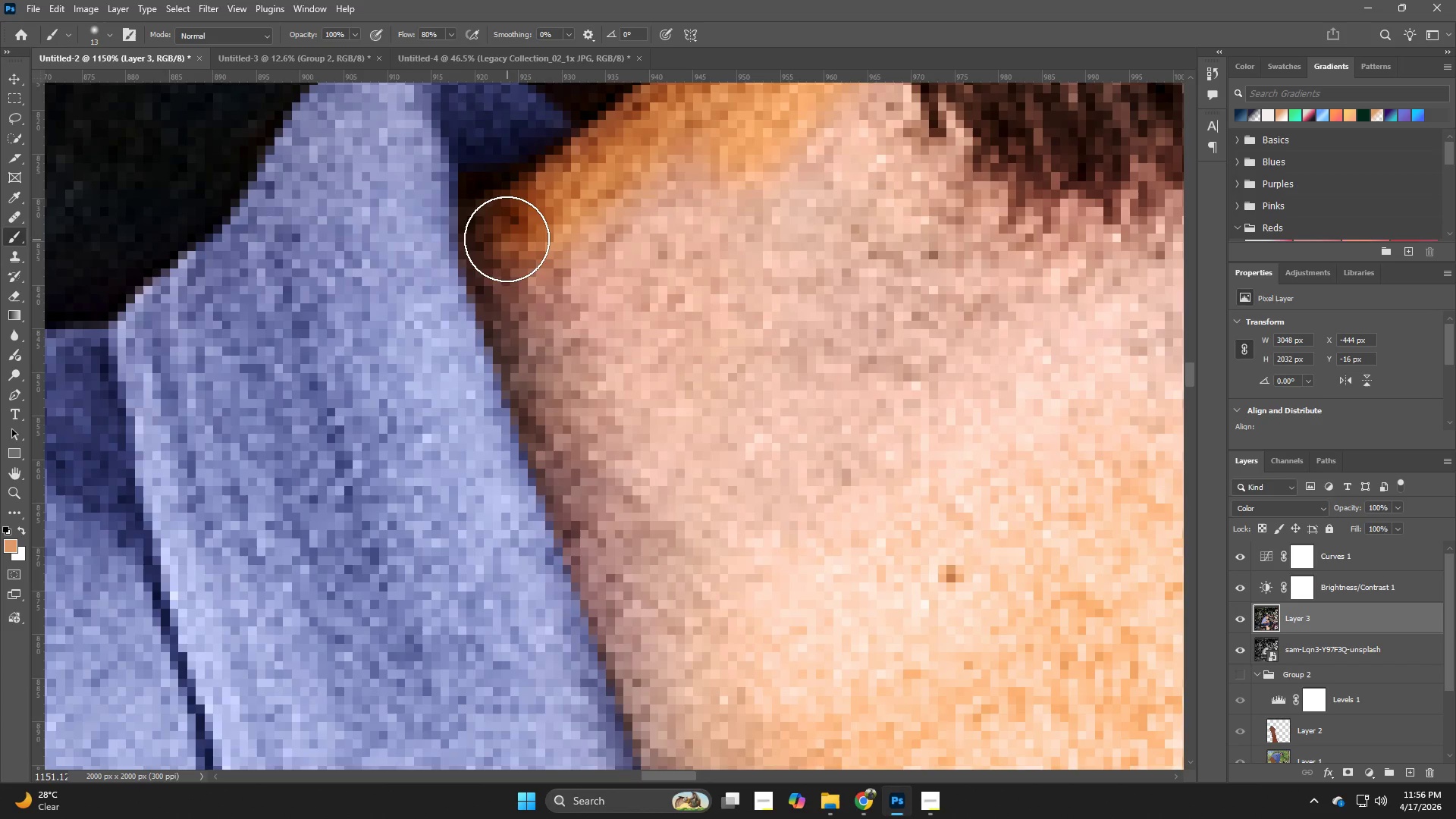 
left_click_drag(start_coordinate=[504, 238], to_coordinate=[577, 462])
 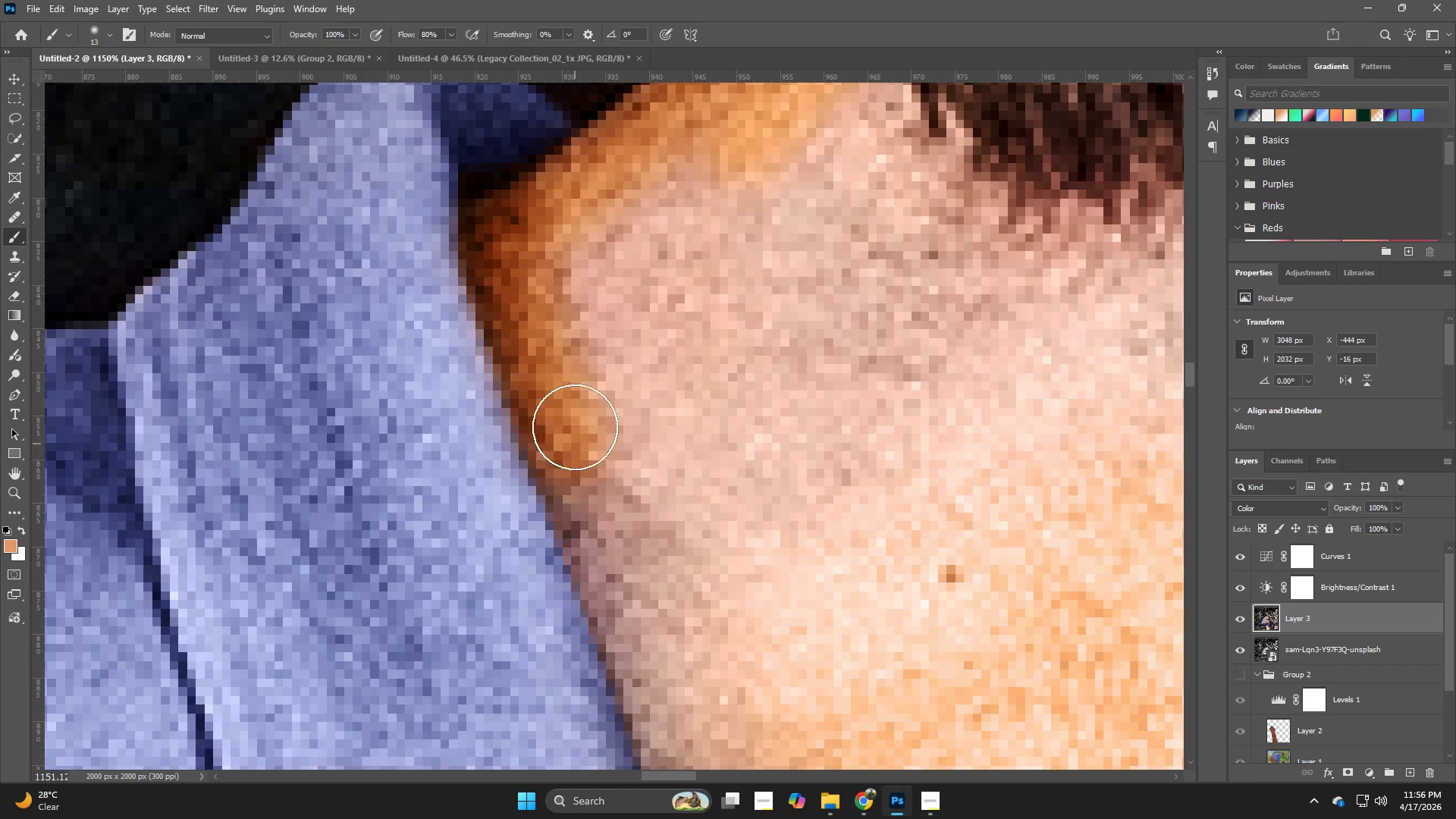 
key(Control+ControlLeft)
 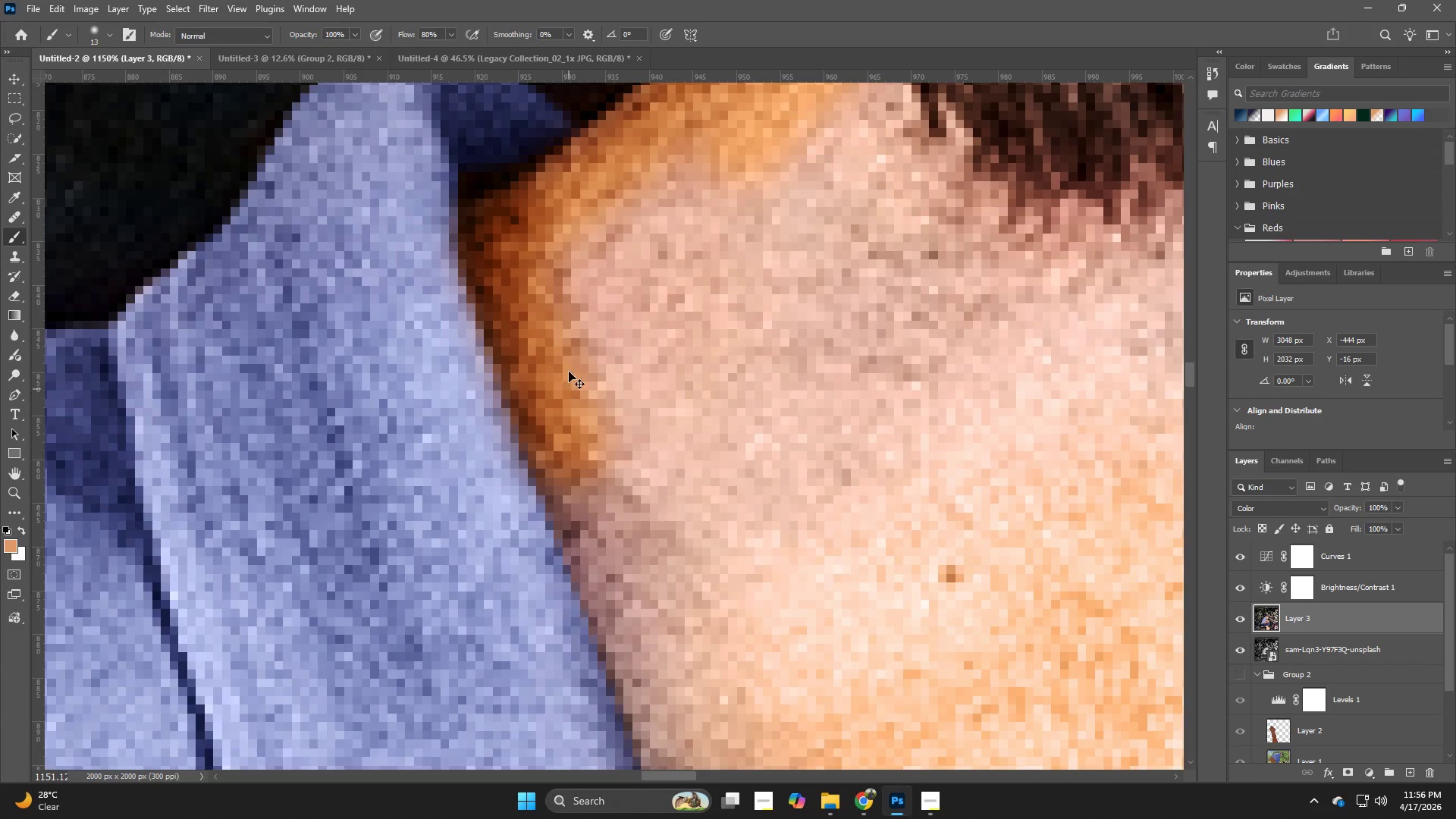 
key(Control+Z)
 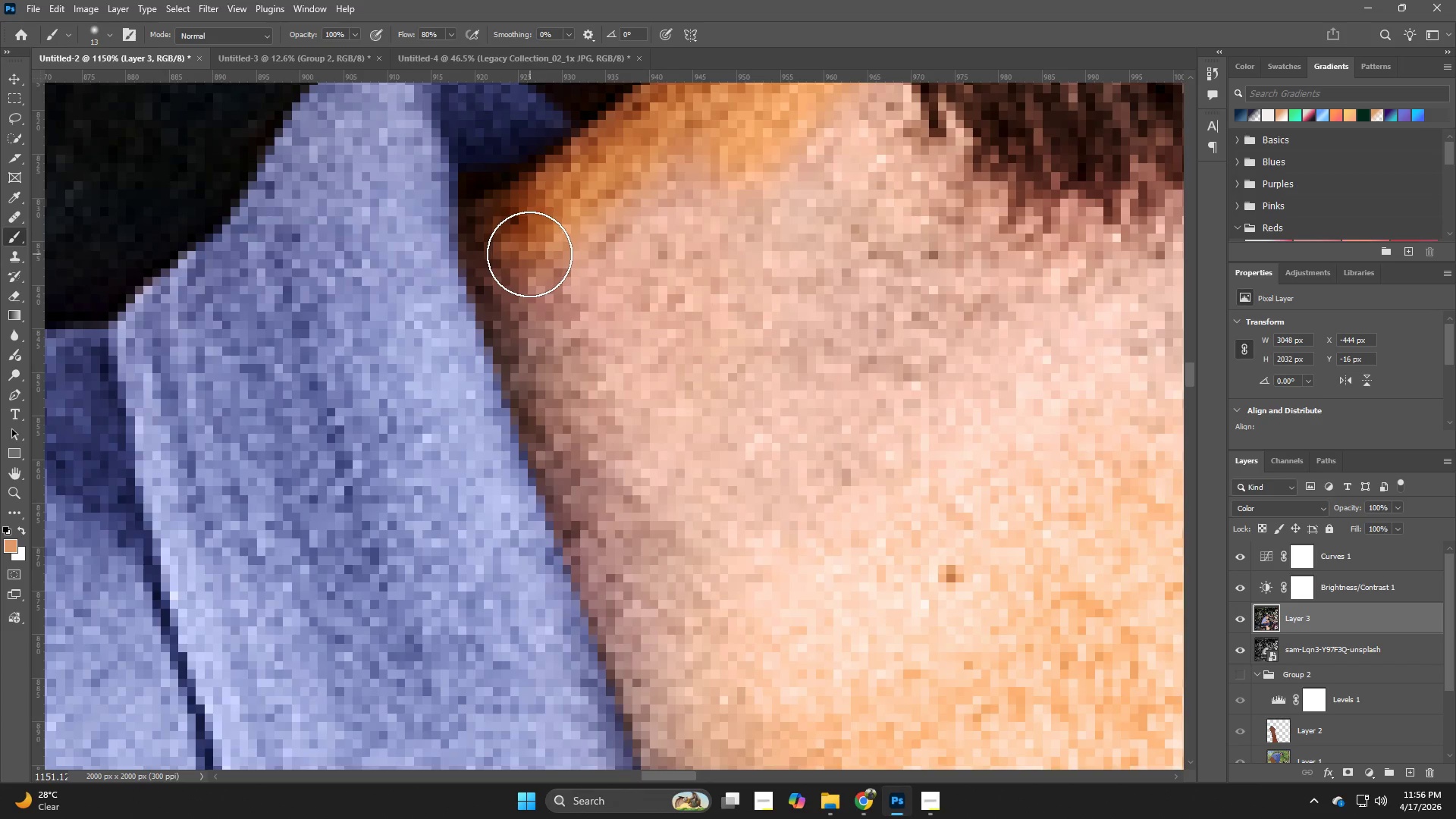 
left_click_drag(start_coordinate=[525, 259], to_coordinate=[600, 504])
 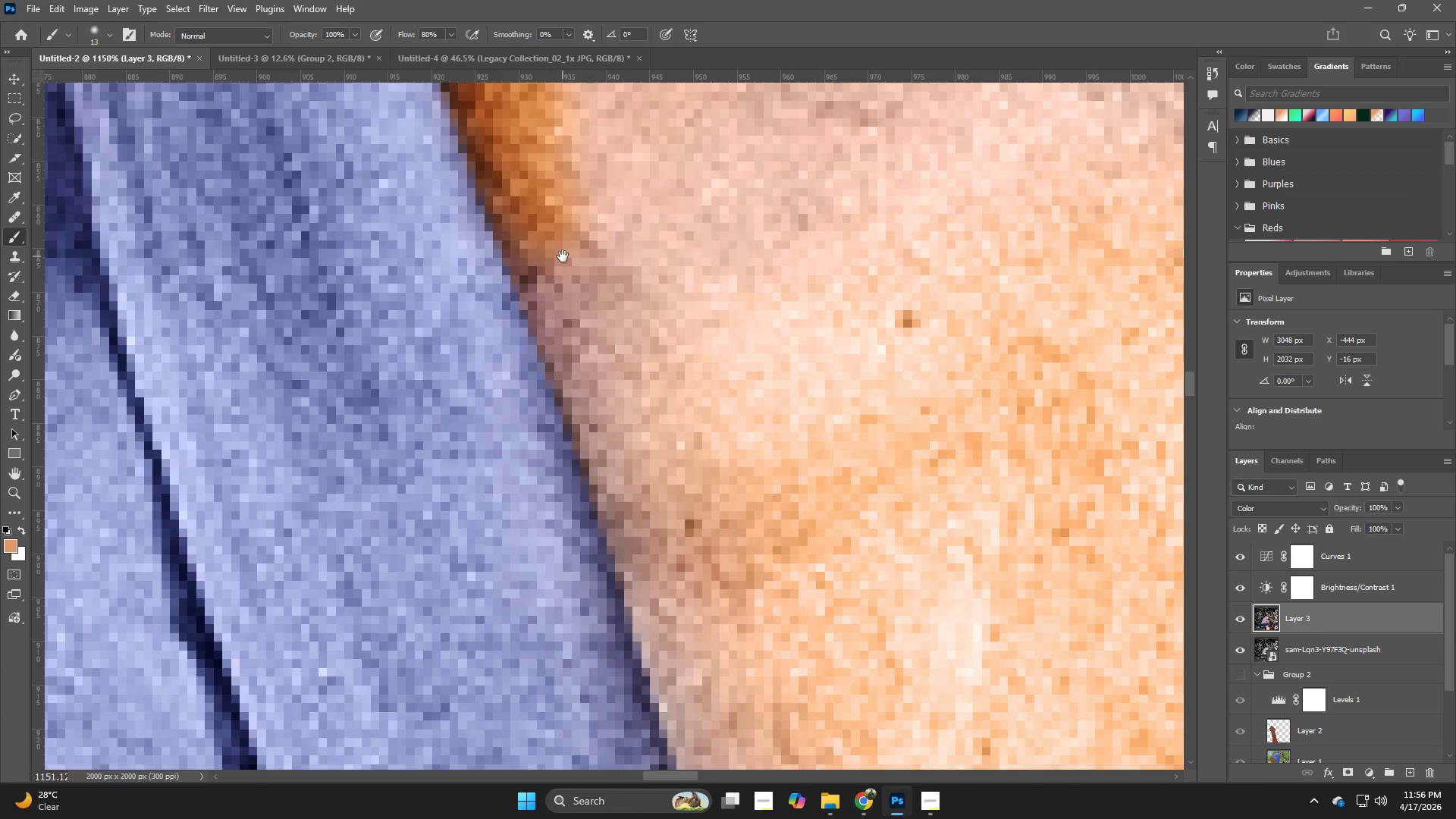 
hold_key(key=Space, duration=0.61)
 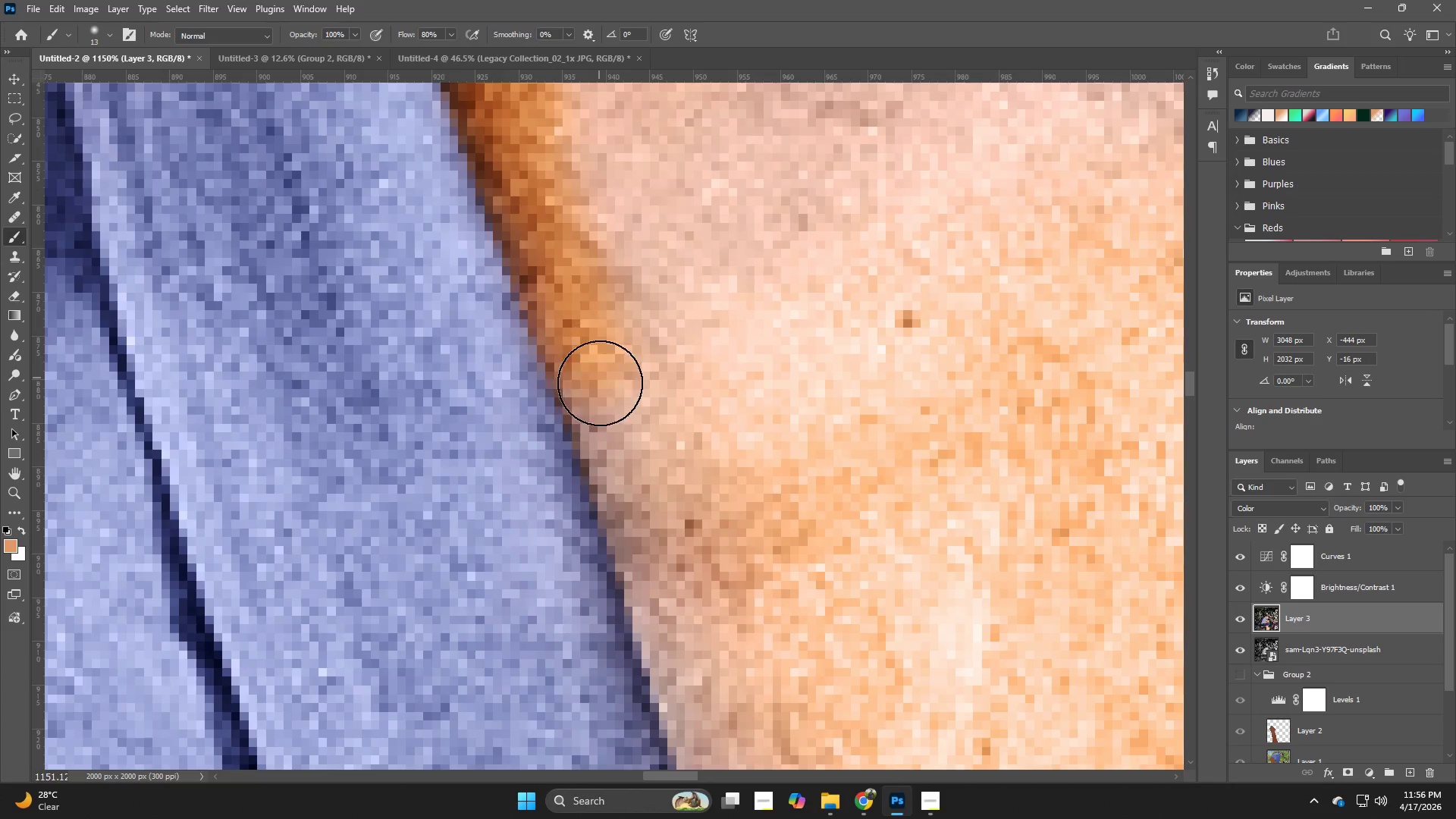 
left_click_drag(start_coordinate=[606, 511], to_coordinate=[563, 256])
 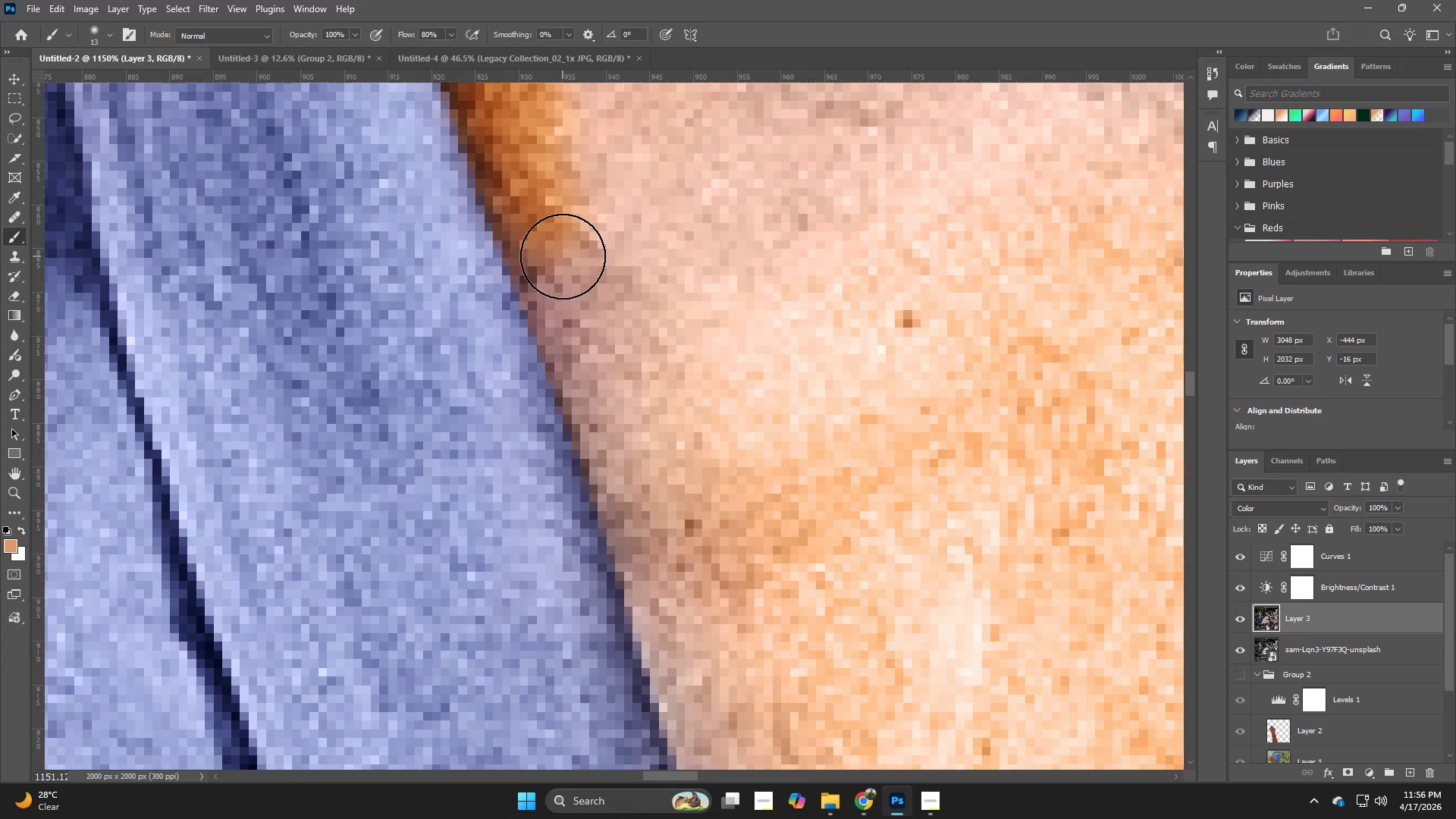 
left_click_drag(start_coordinate=[563, 256], to_coordinate=[634, 494])
 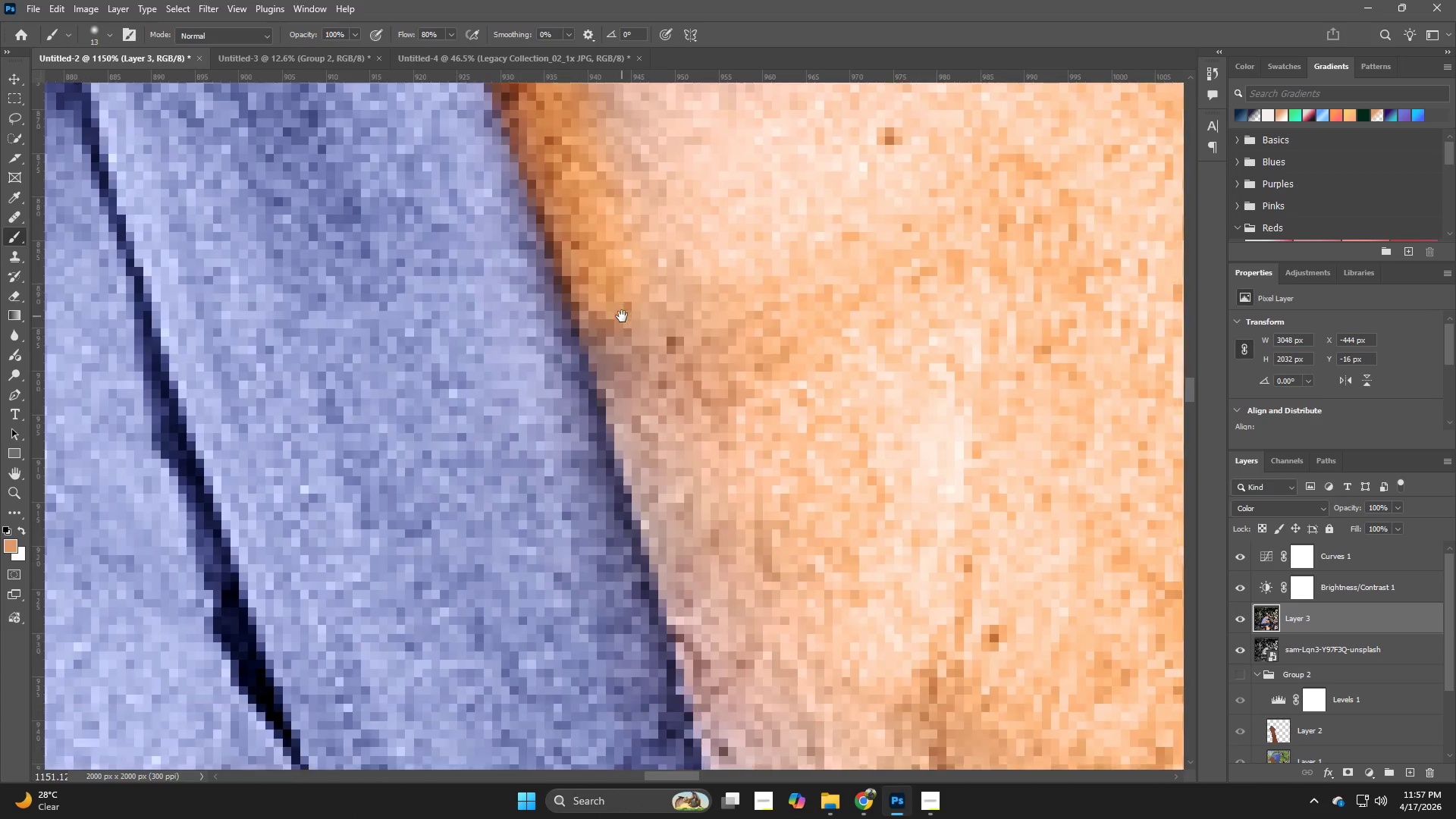 
hold_key(key=Space, duration=0.7)
 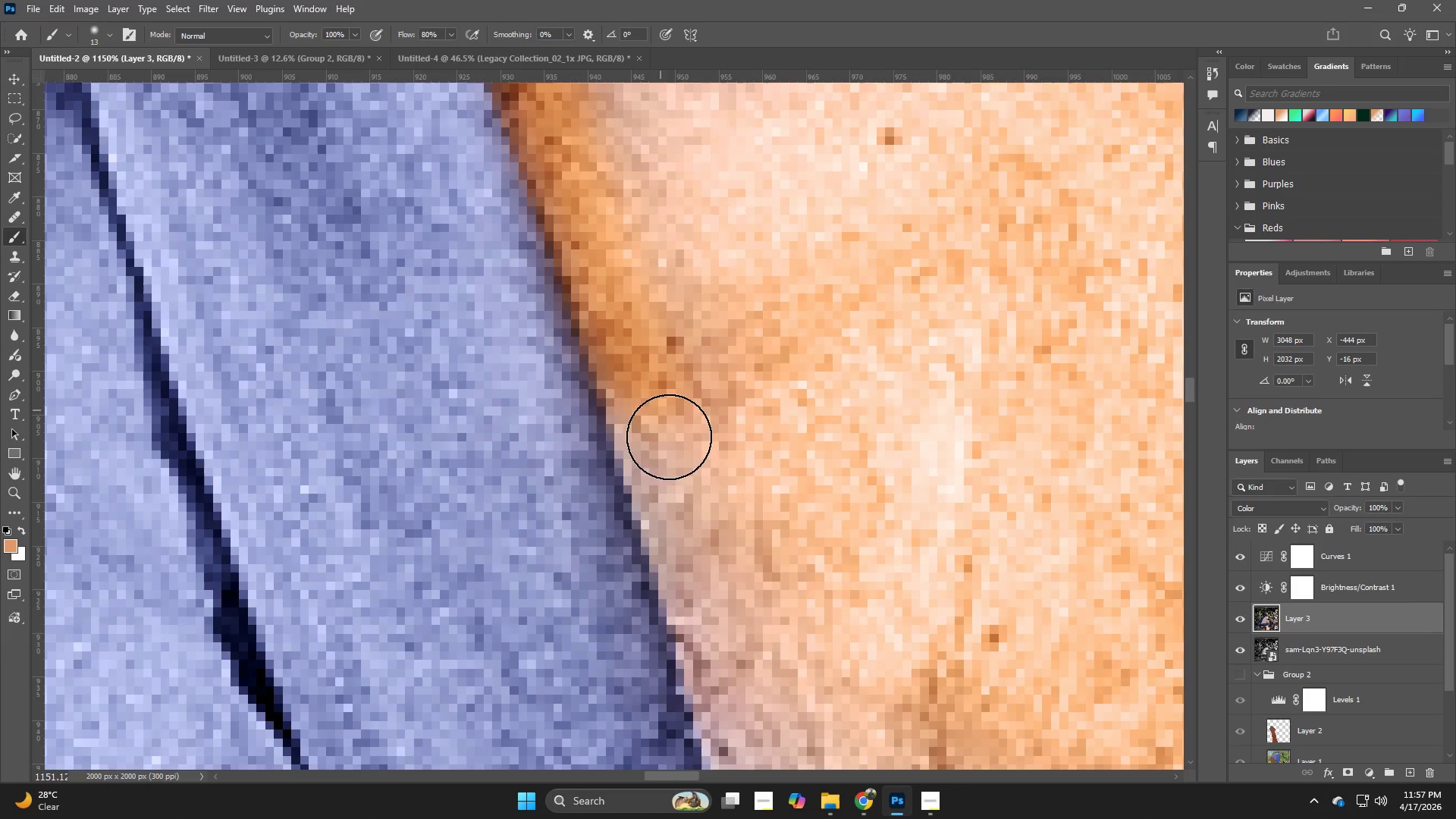 
left_click_drag(start_coordinate=[640, 499], to_coordinate=[622, 316])
 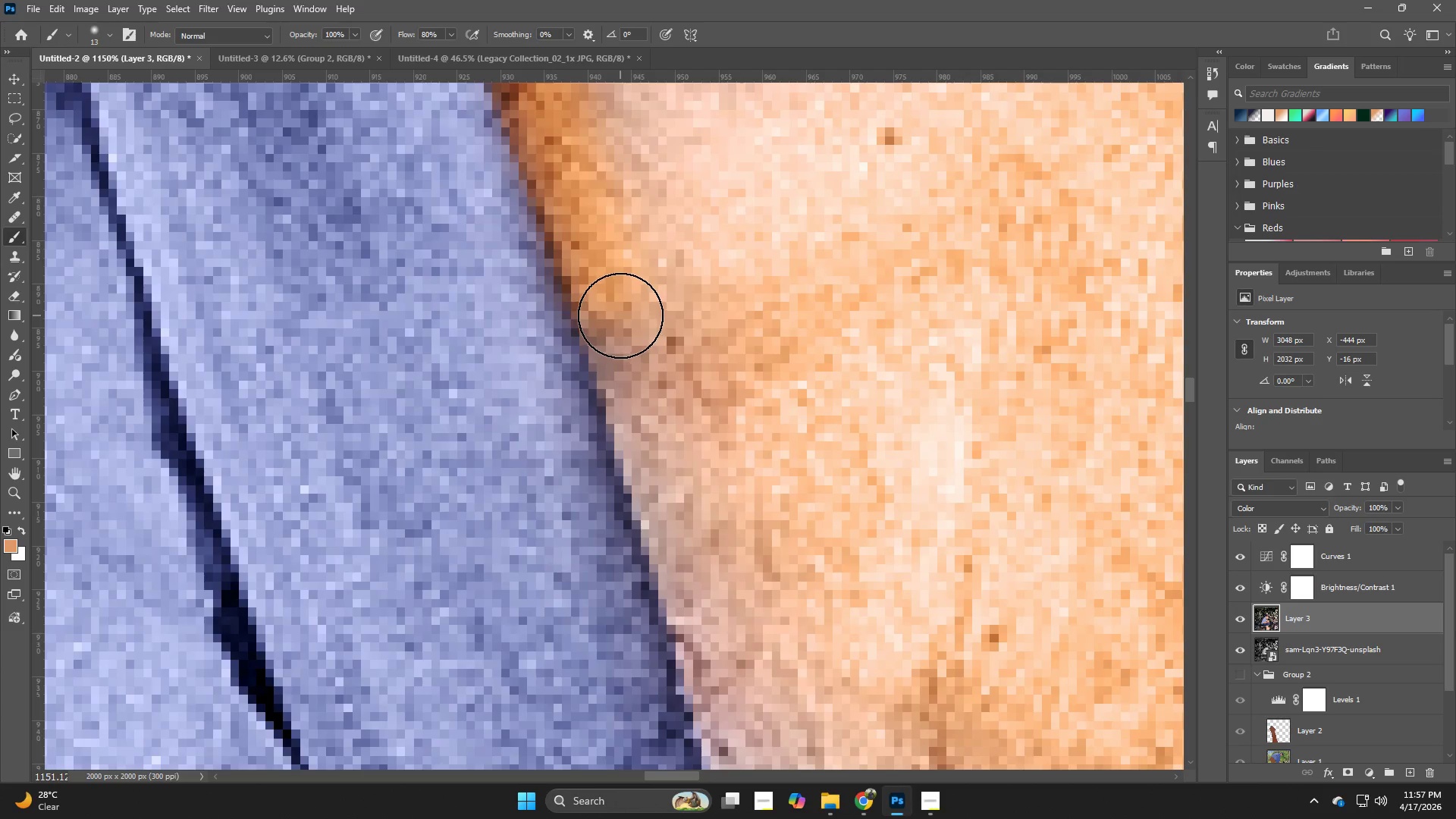 
left_click_drag(start_coordinate=[620, 315], to_coordinate=[689, 495])
 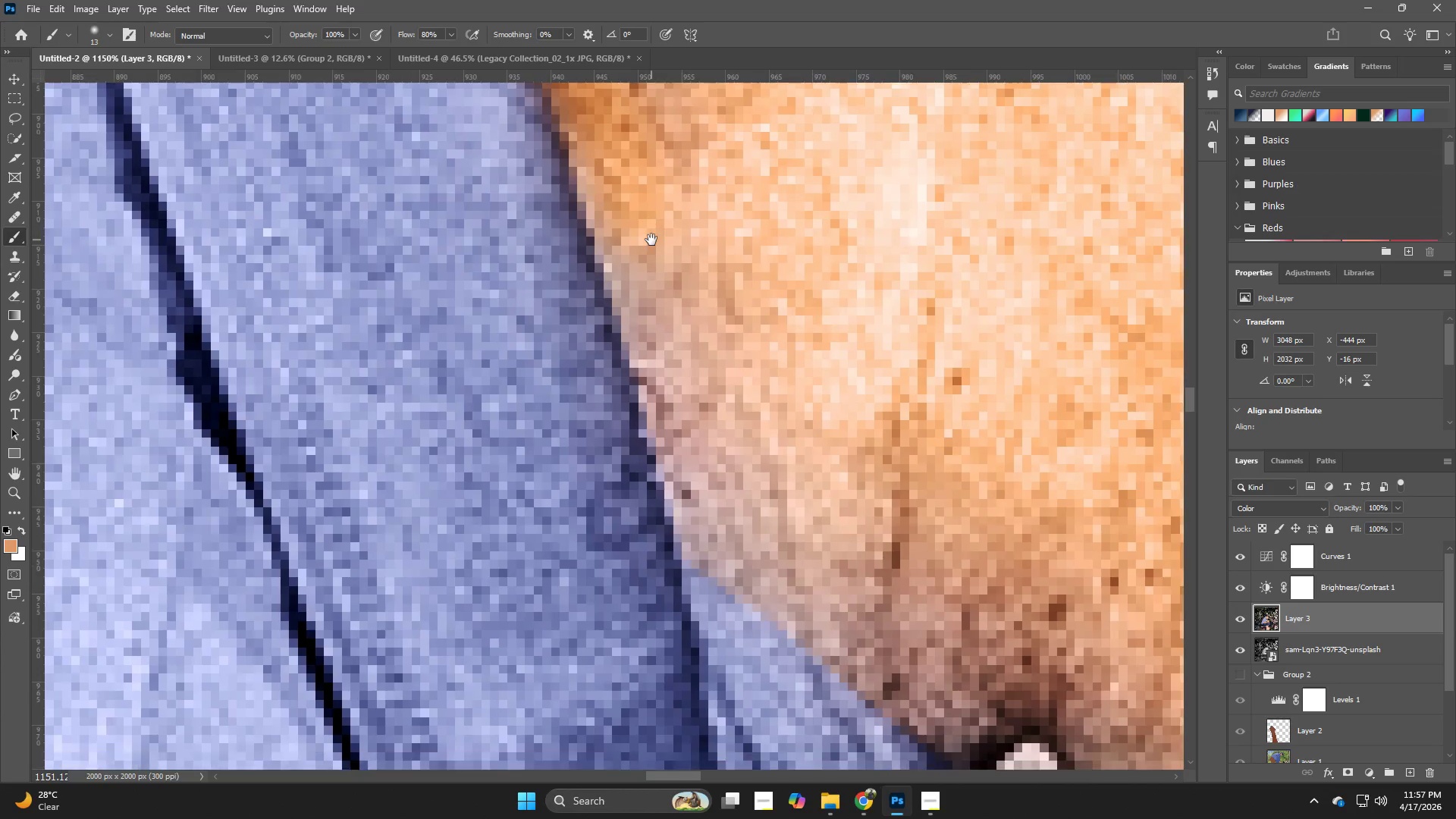 
hold_key(key=Space, duration=0.67)
 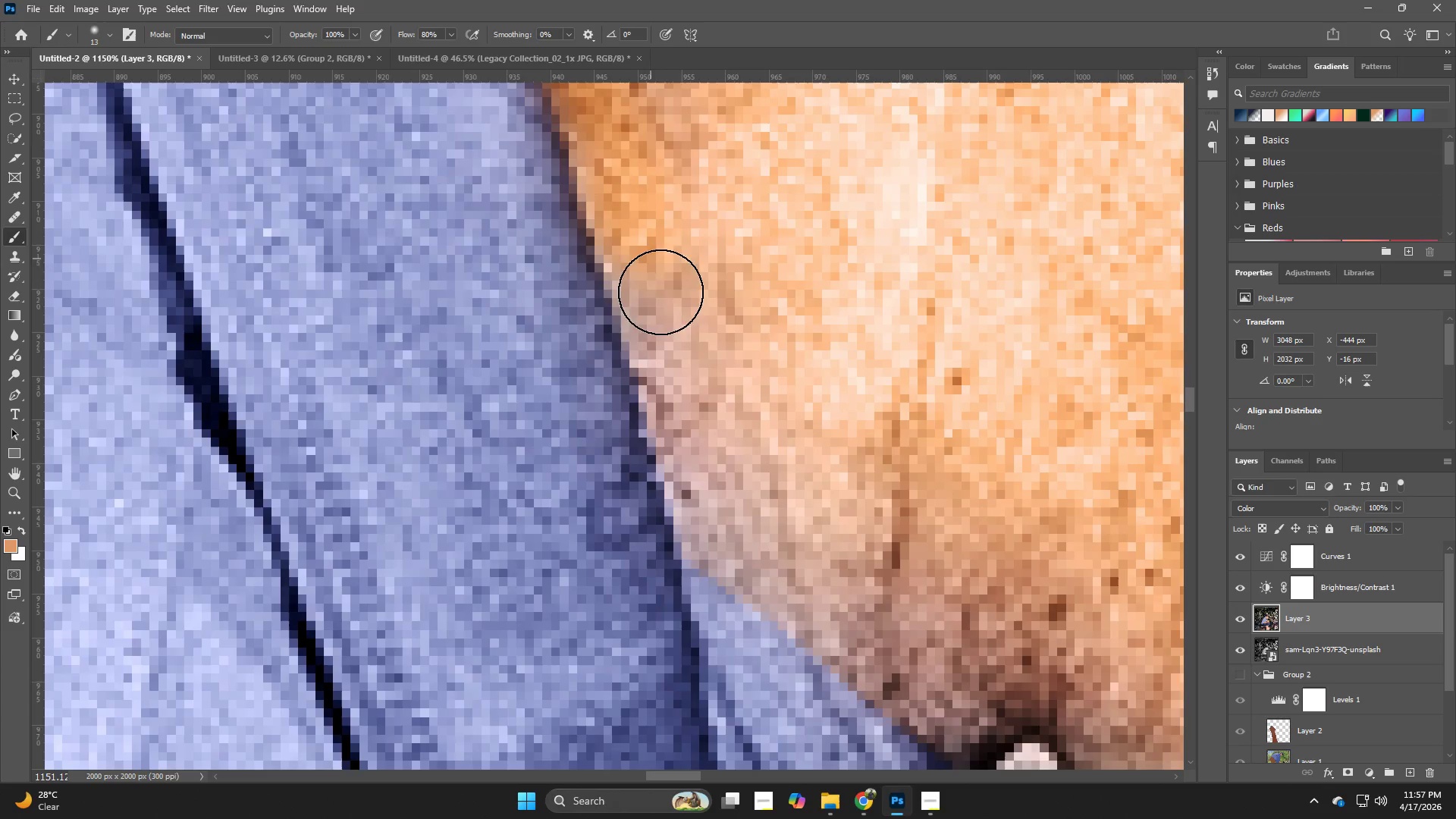 
left_click_drag(start_coordinate=[689, 497], to_coordinate=[651, 240])
 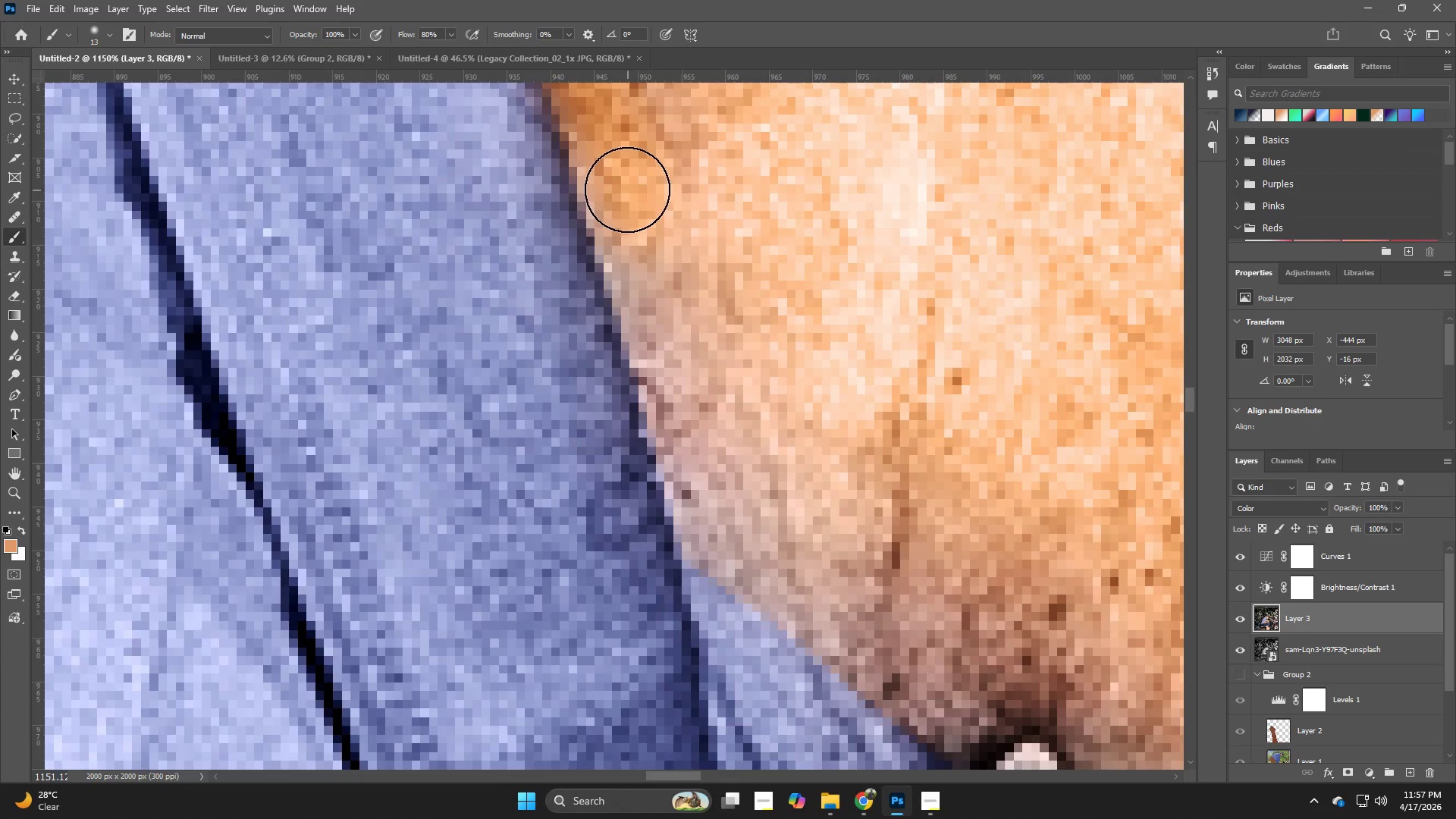 
left_click_drag(start_coordinate=[627, 190], to_coordinate=[864, 638])
 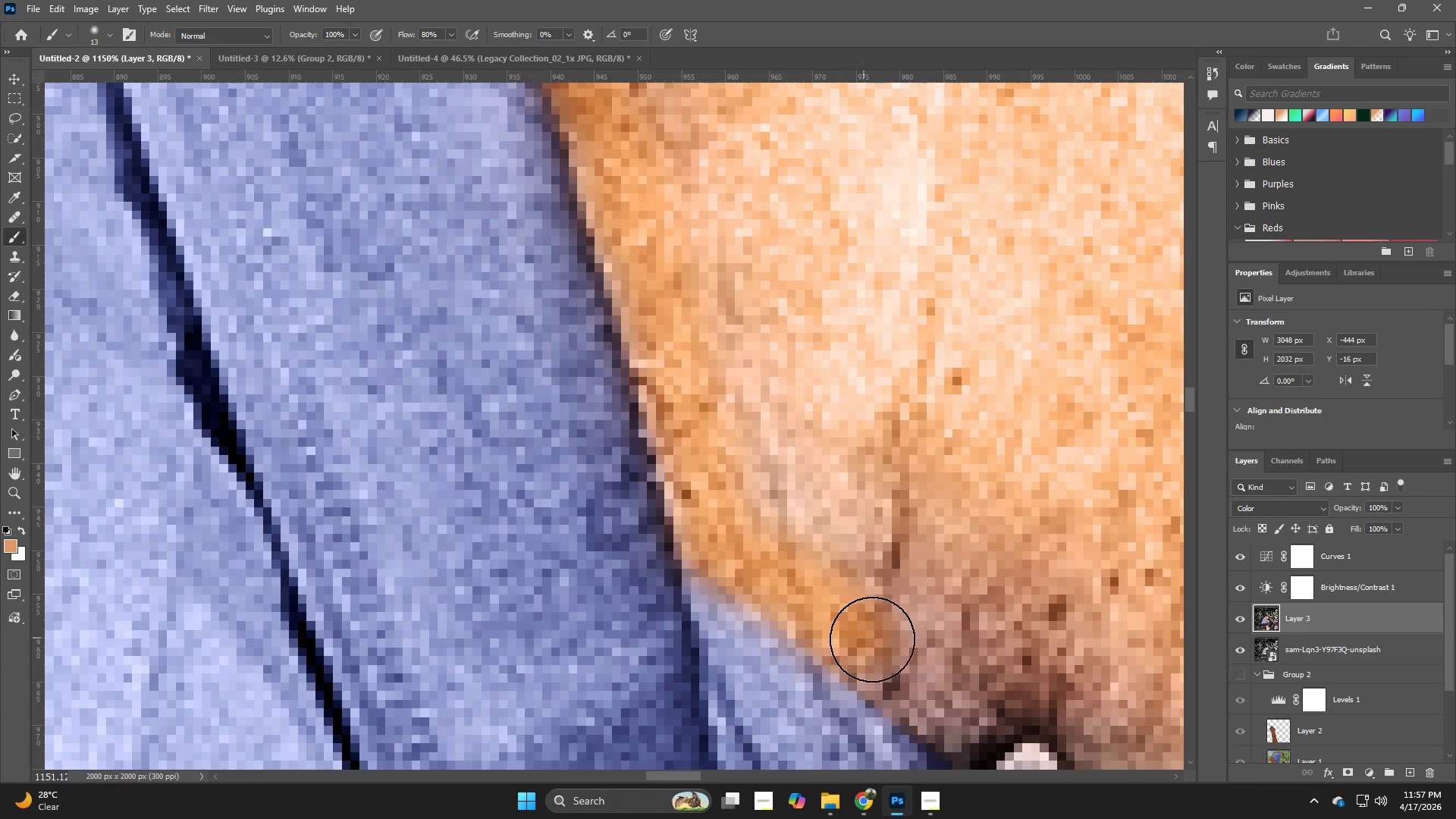 
hold_key(key=Space, duration=0.67)
 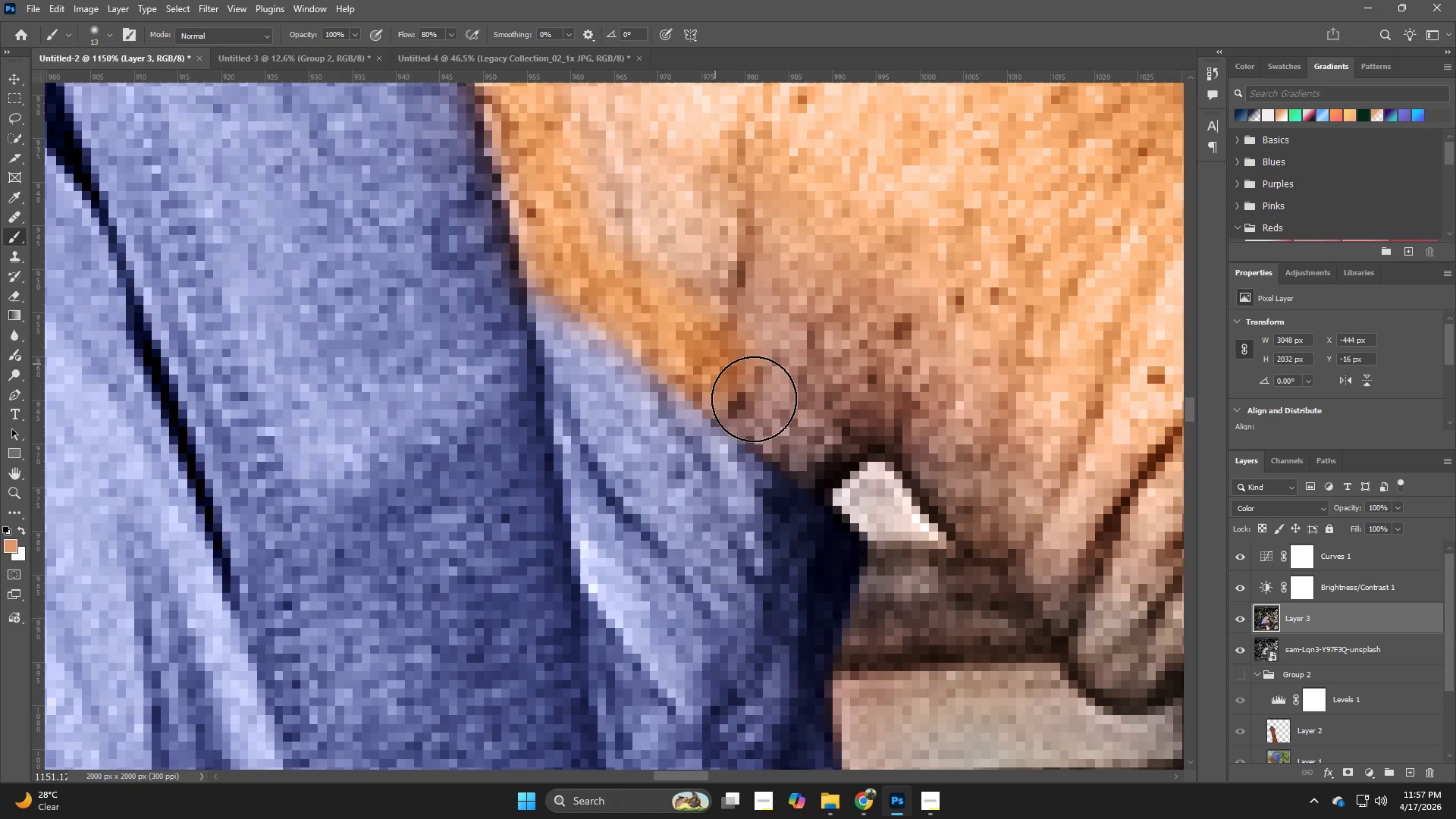 
left_click_drag(start_coordinate=[911, 651], to_coordinate=[756, 369])
 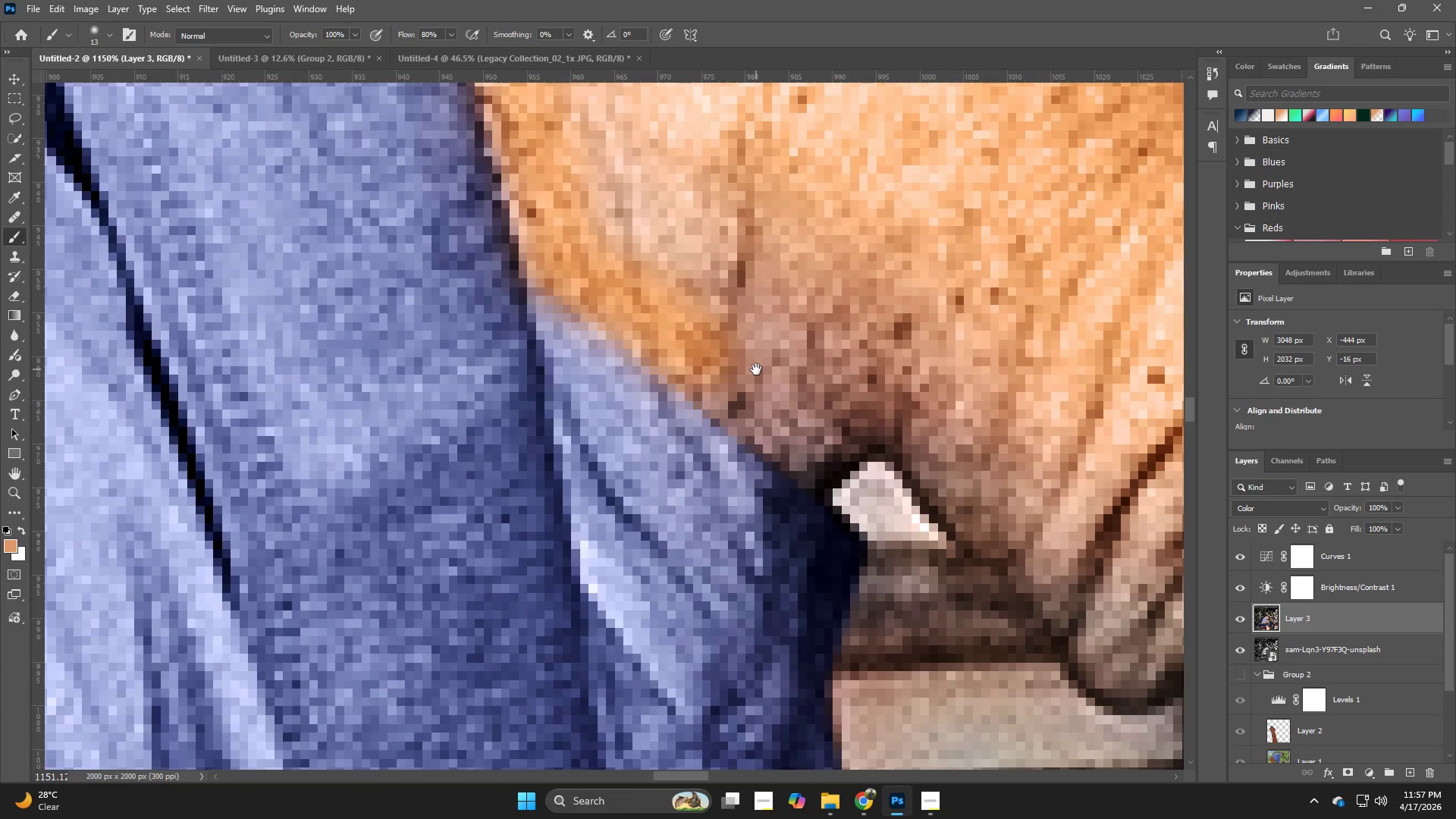 
hold_key(key=Space, duration=10.19)
 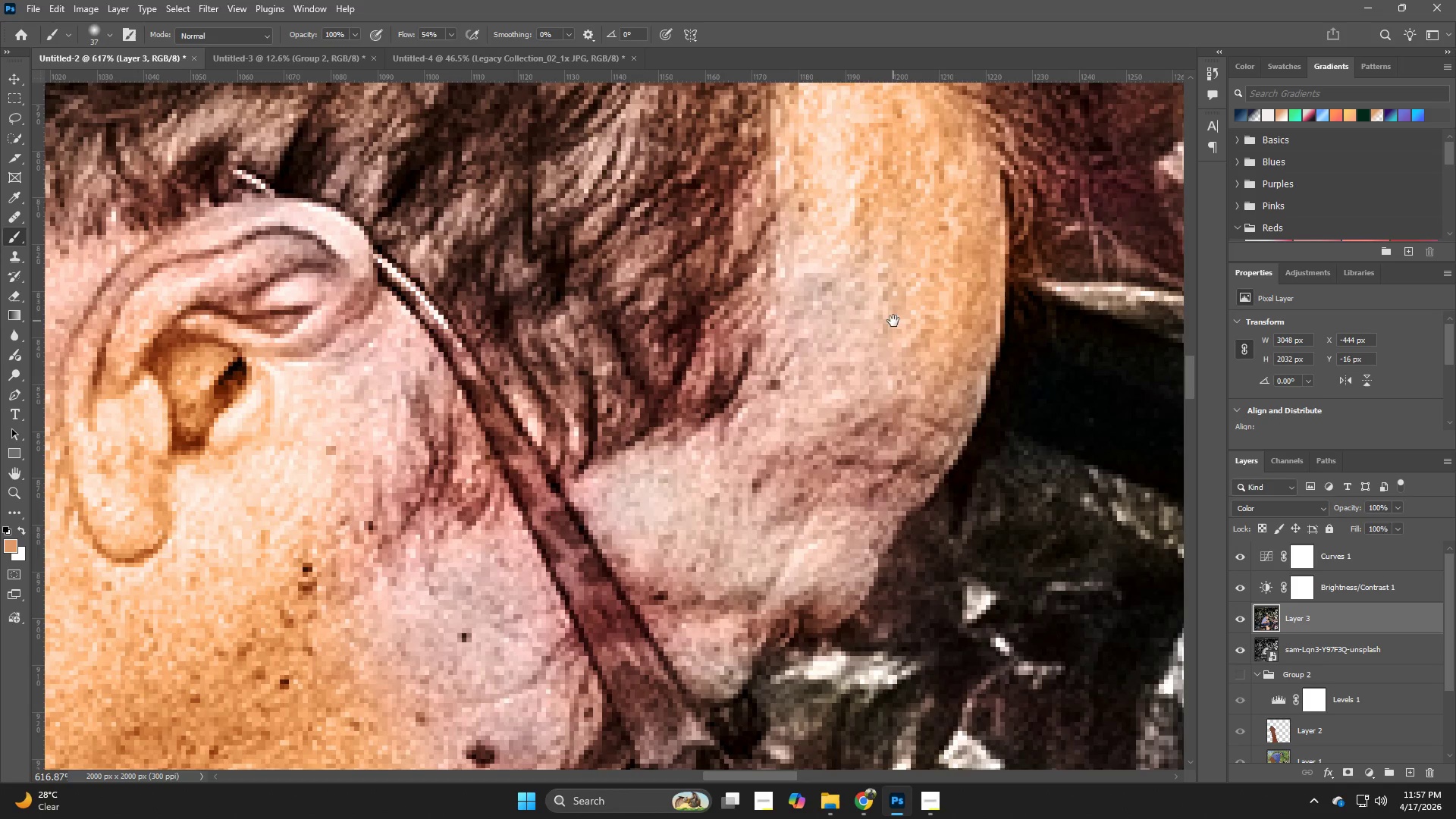 
left_click_drag(start_coordinate=[715, 363], to_coordinate=[858, 331])
 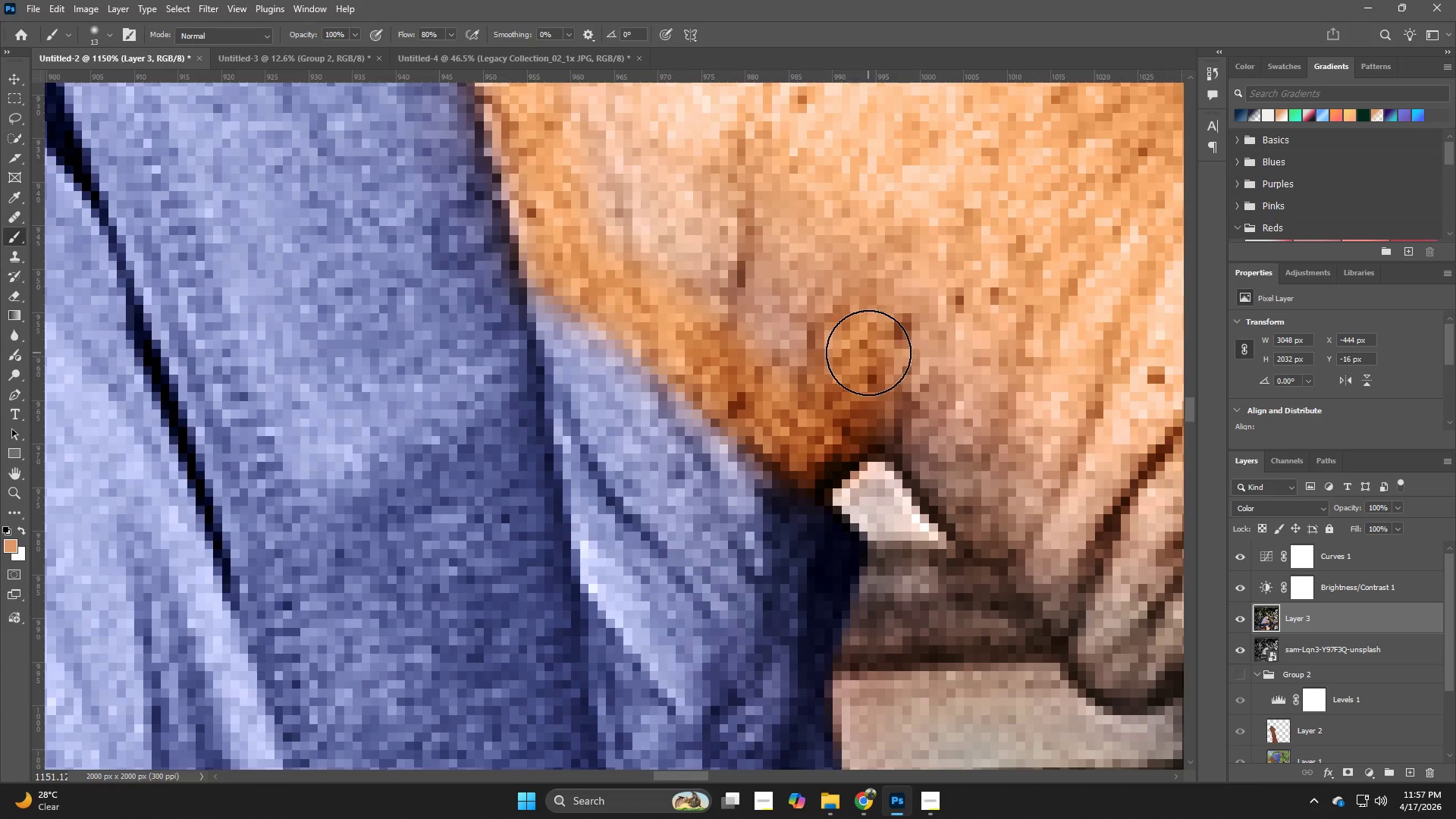 
key(Z)
 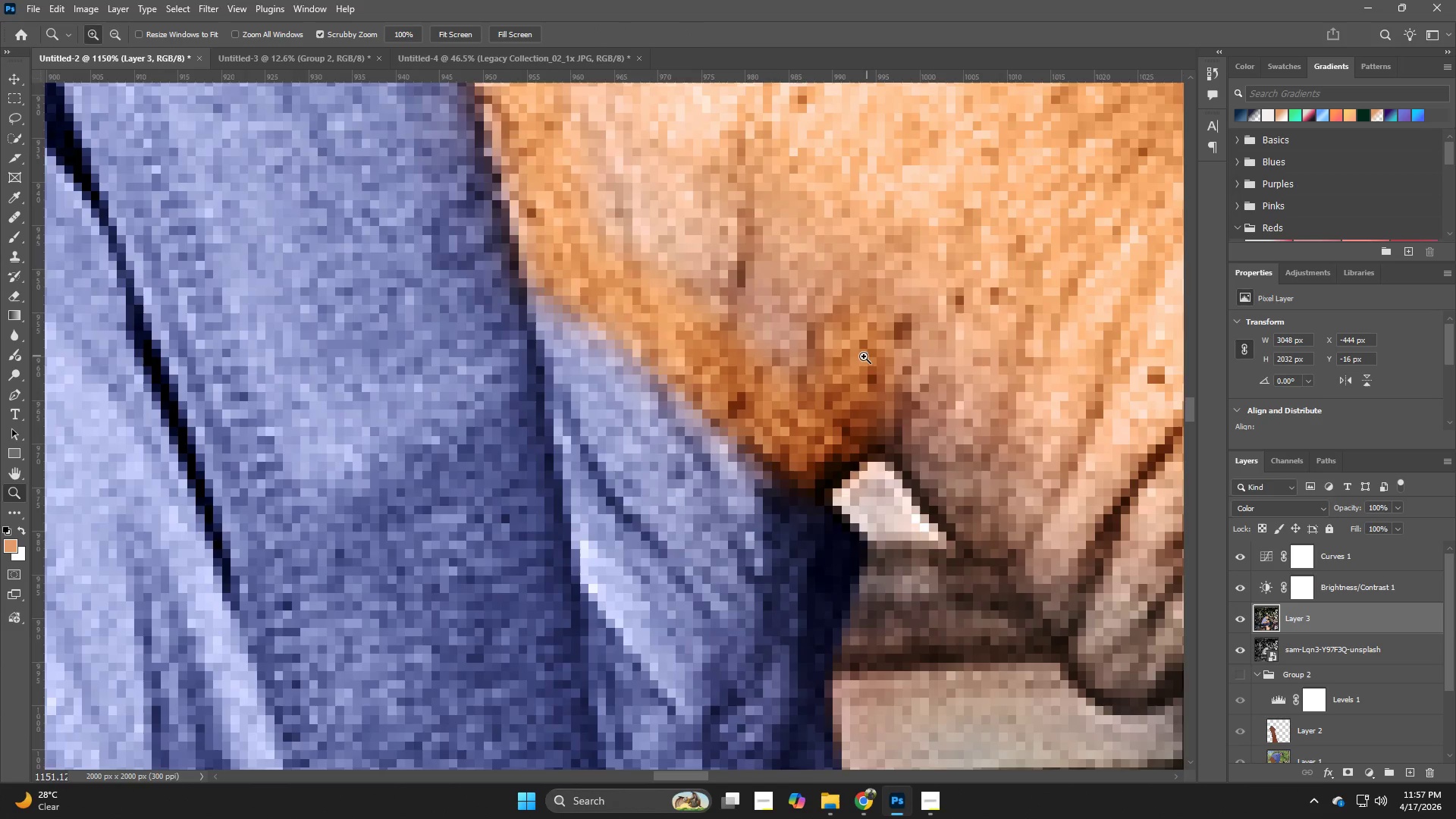 
left_click_drag(start_coordinate=[864, 356], to_coordinate=[770, 385])
 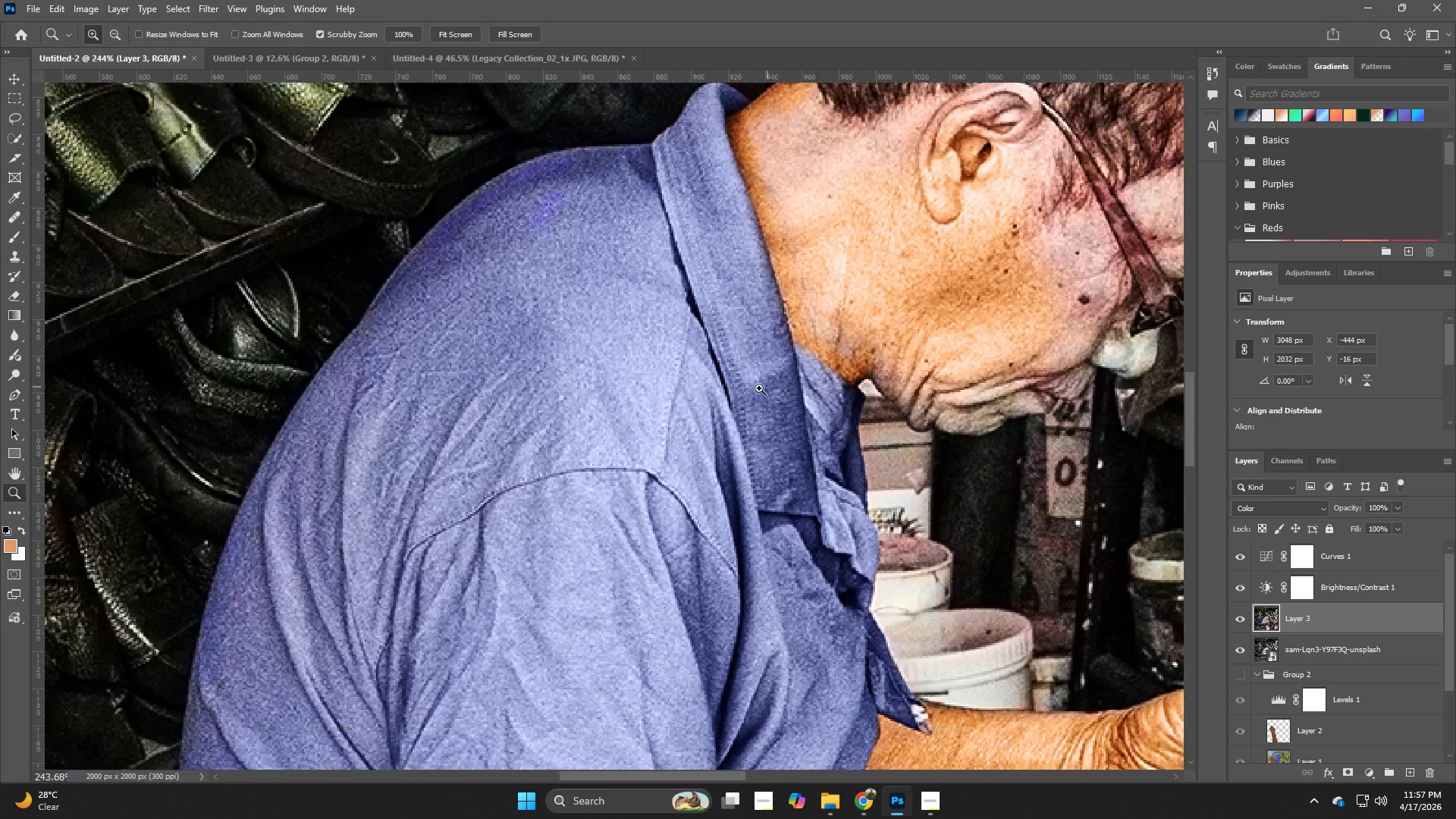 
left_click_drag(start_coordinate=[755, 391], to_coordinate=[670, 427])
 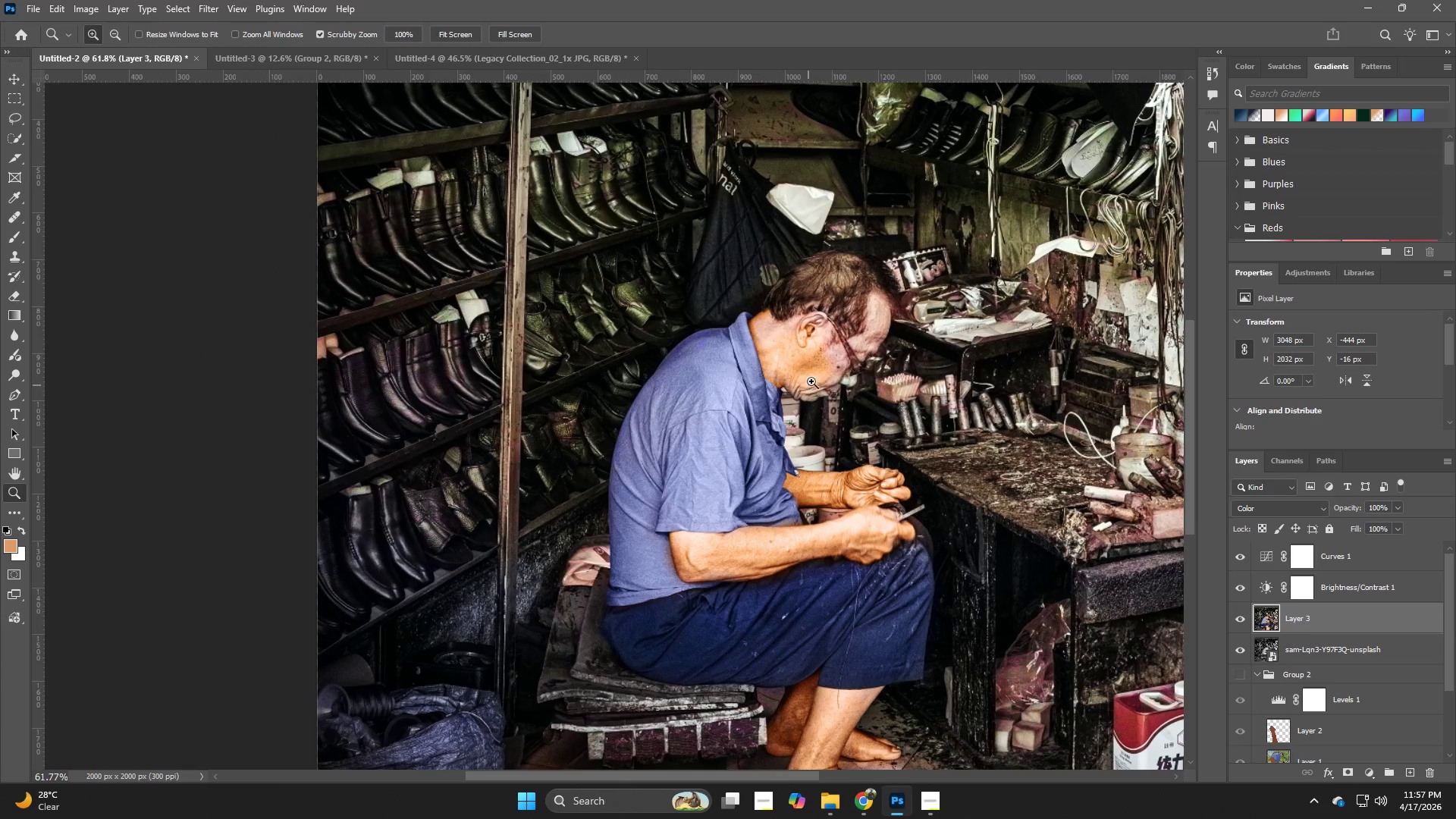 
left_click_drag(start_coordinate=[882, 299], to_coordinate=[1020, 535])
 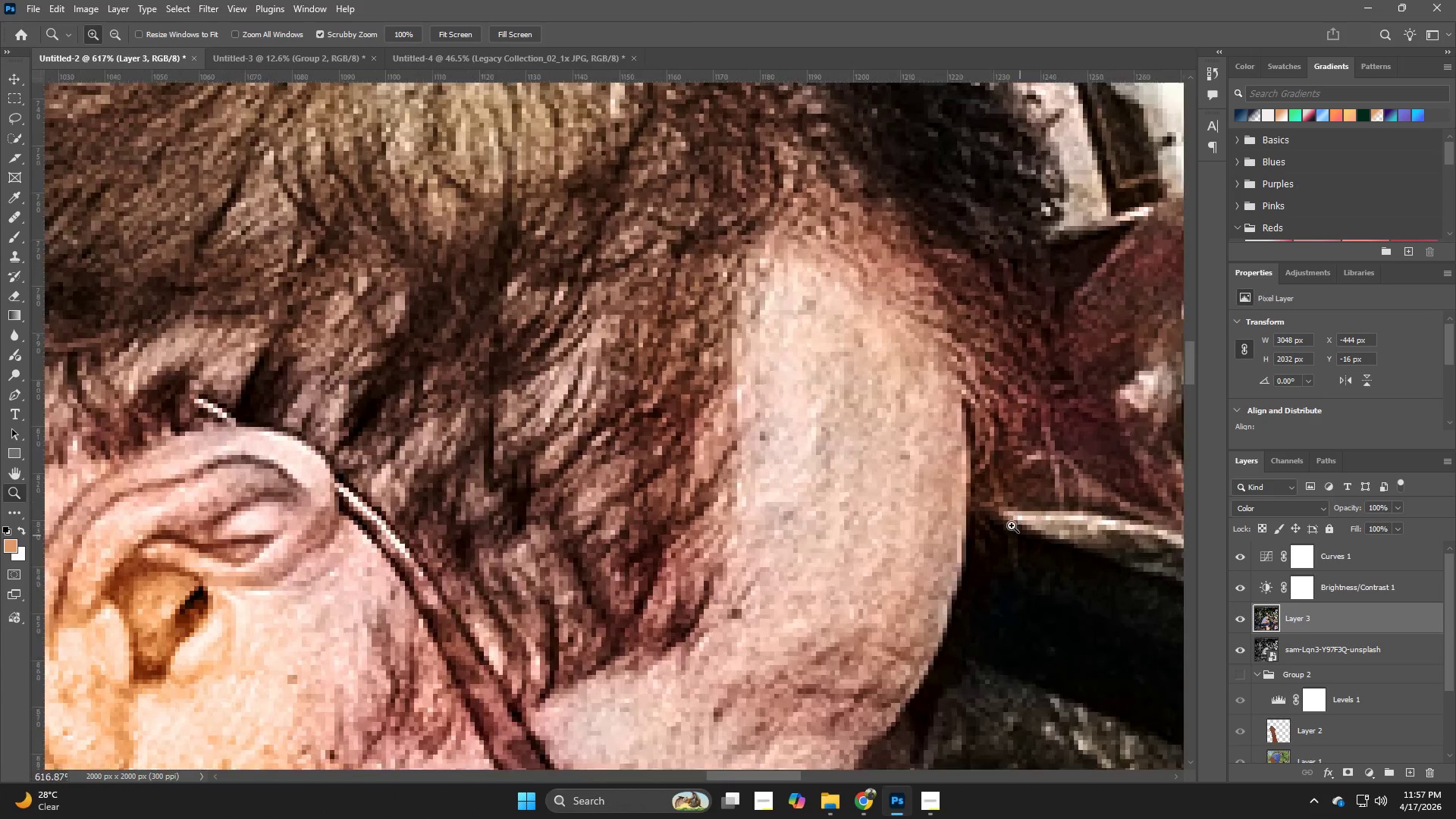 
key(B)
 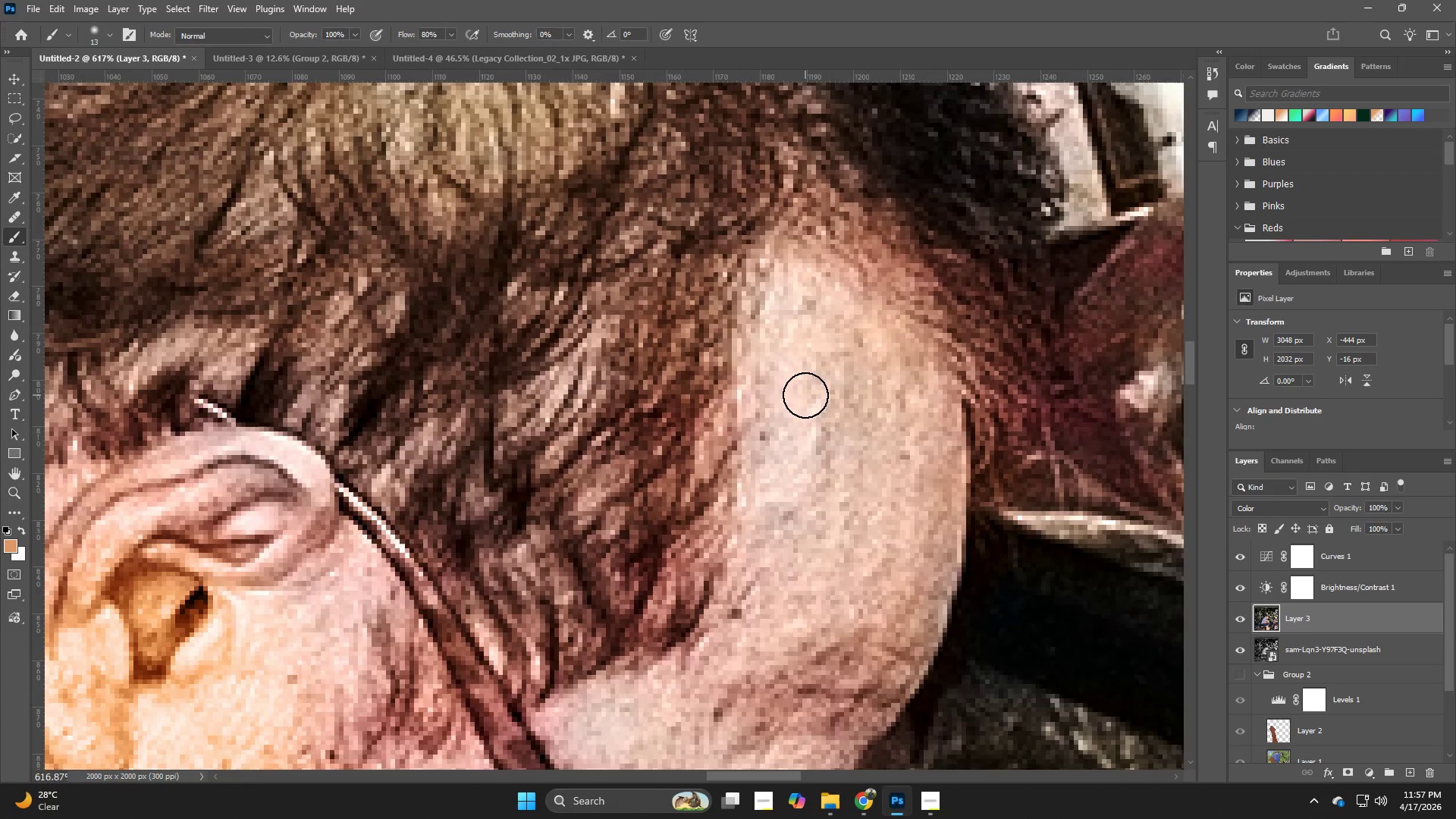 
hold_key(key=AltLeft, duration=0.77)
 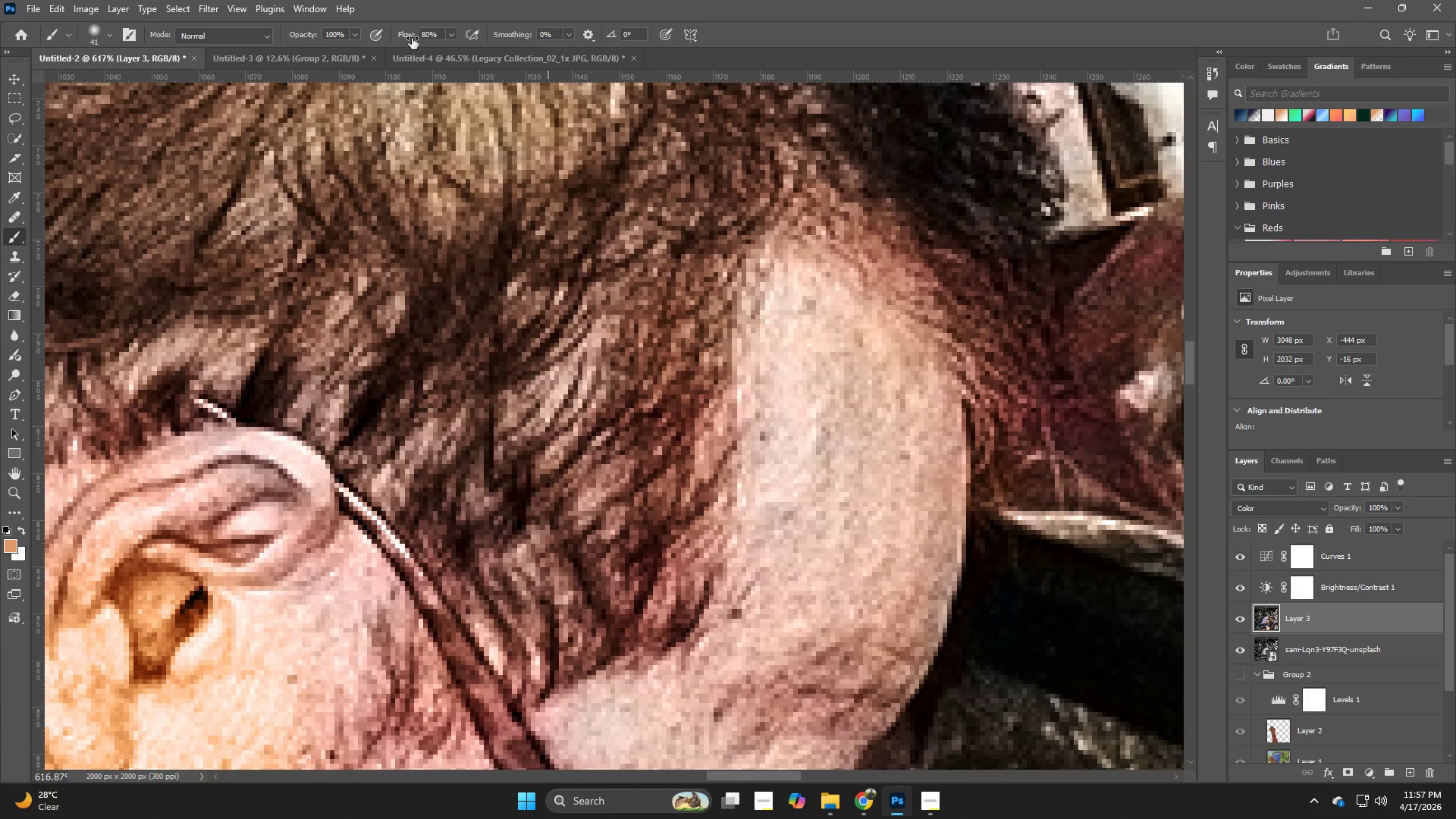 
left_click_drag(start_coordinate=[407, 35], to_coordinate=[387, 40])
 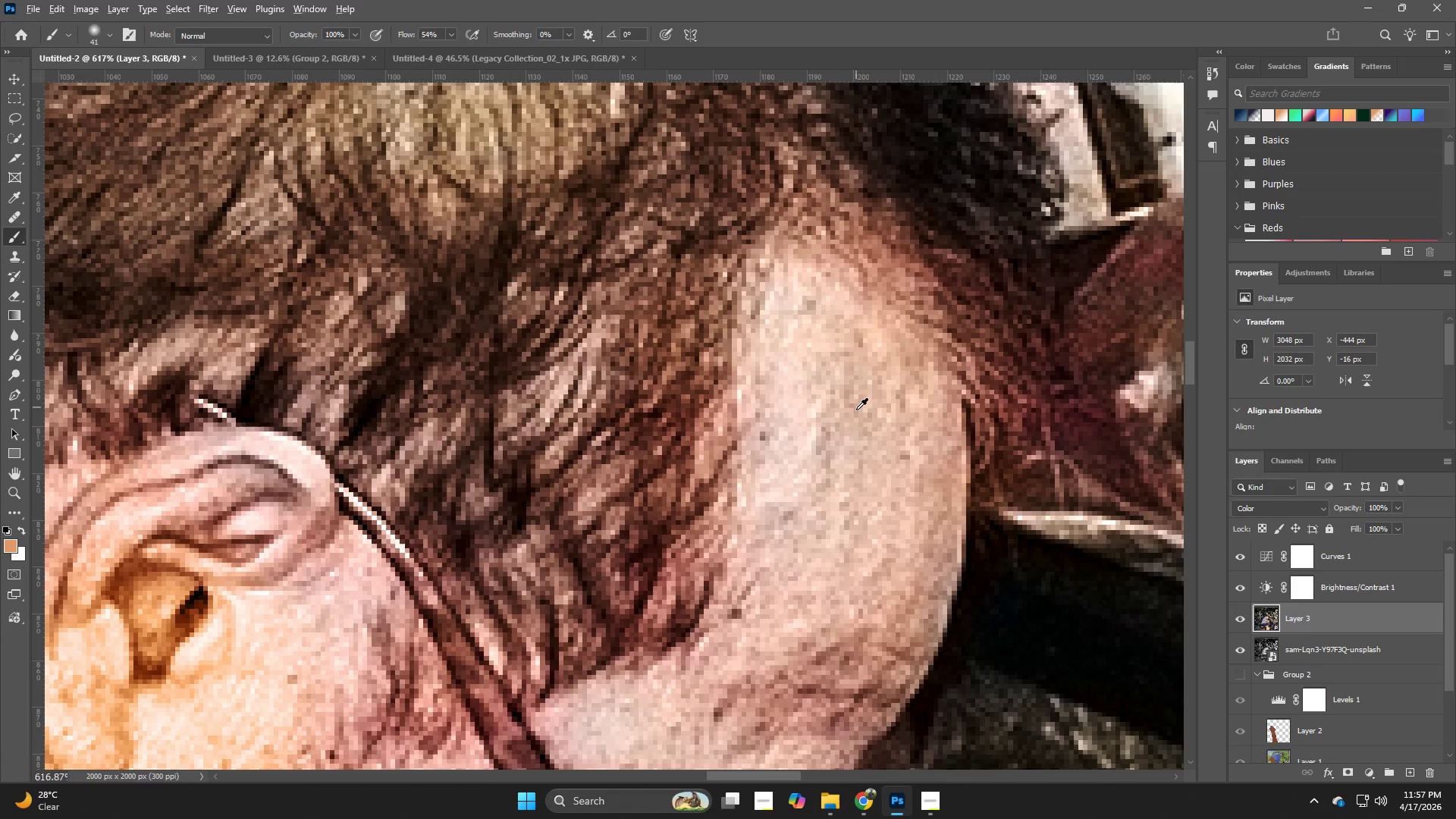 
hold_key(key=AltLeft, duration=0.45)
 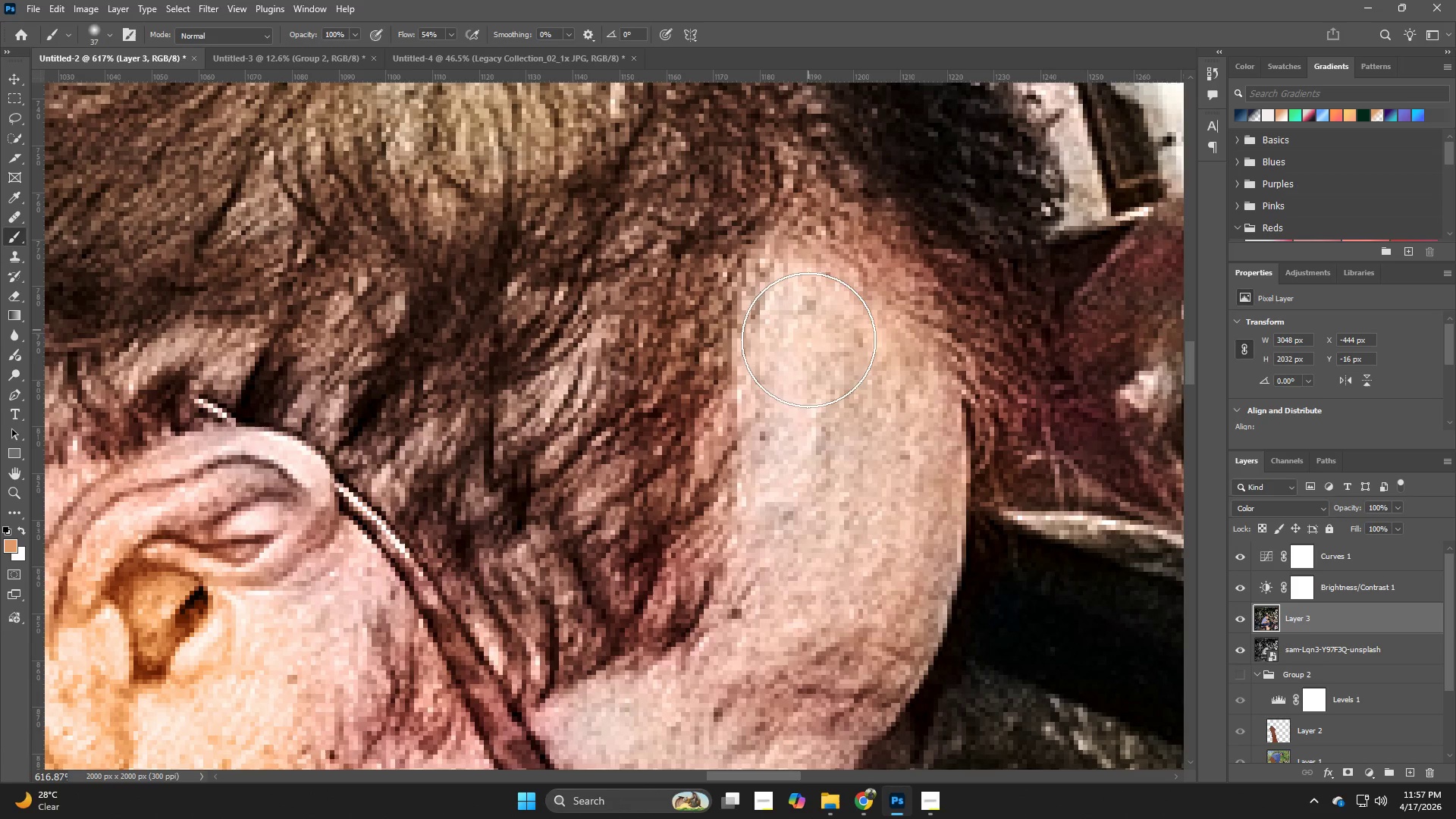 
left_click_drag(start_coordinate=[808, 330], to_coordinate=[899, 560])
 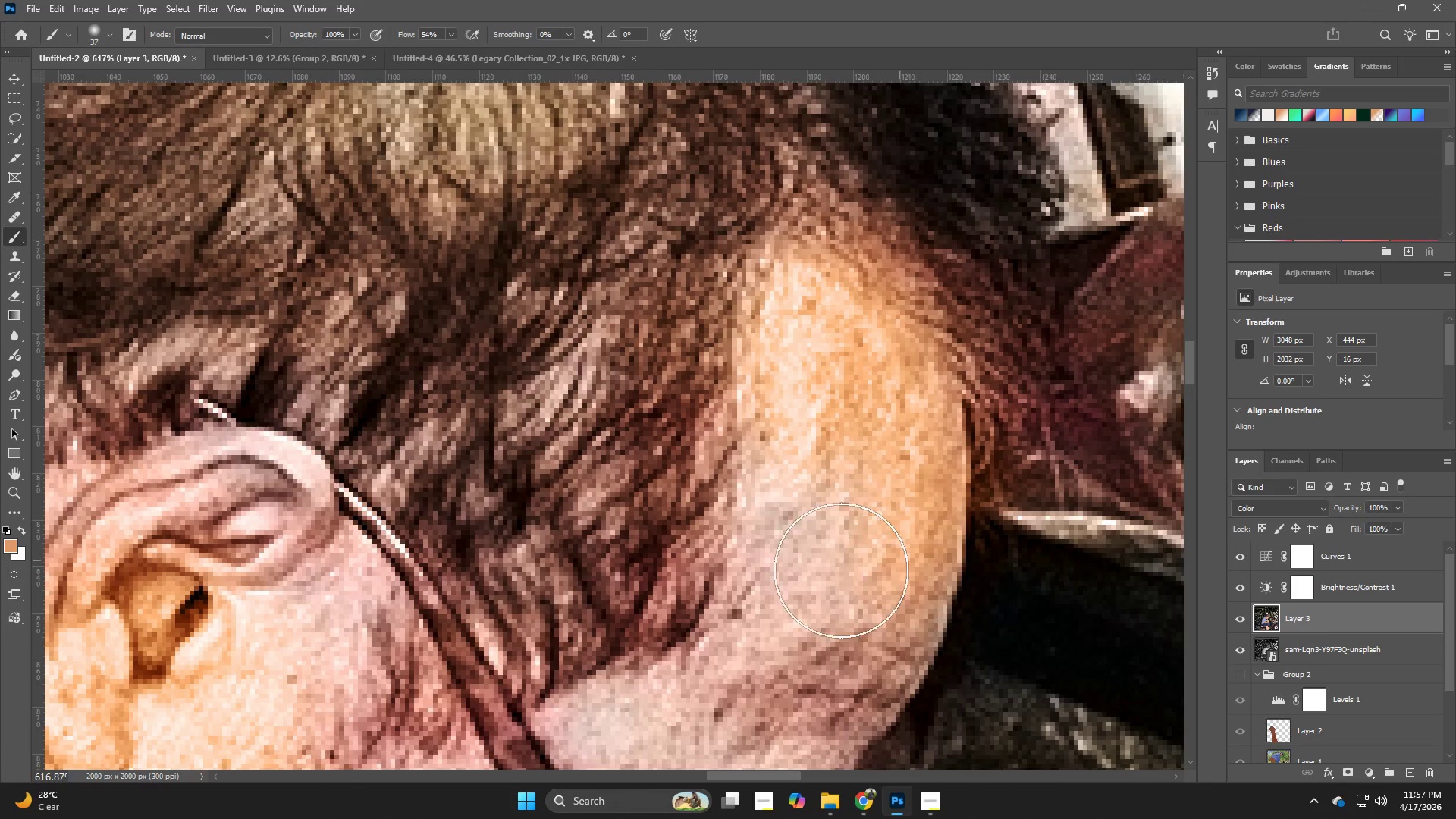 
hold_key(key=Space, duration=0.58)
 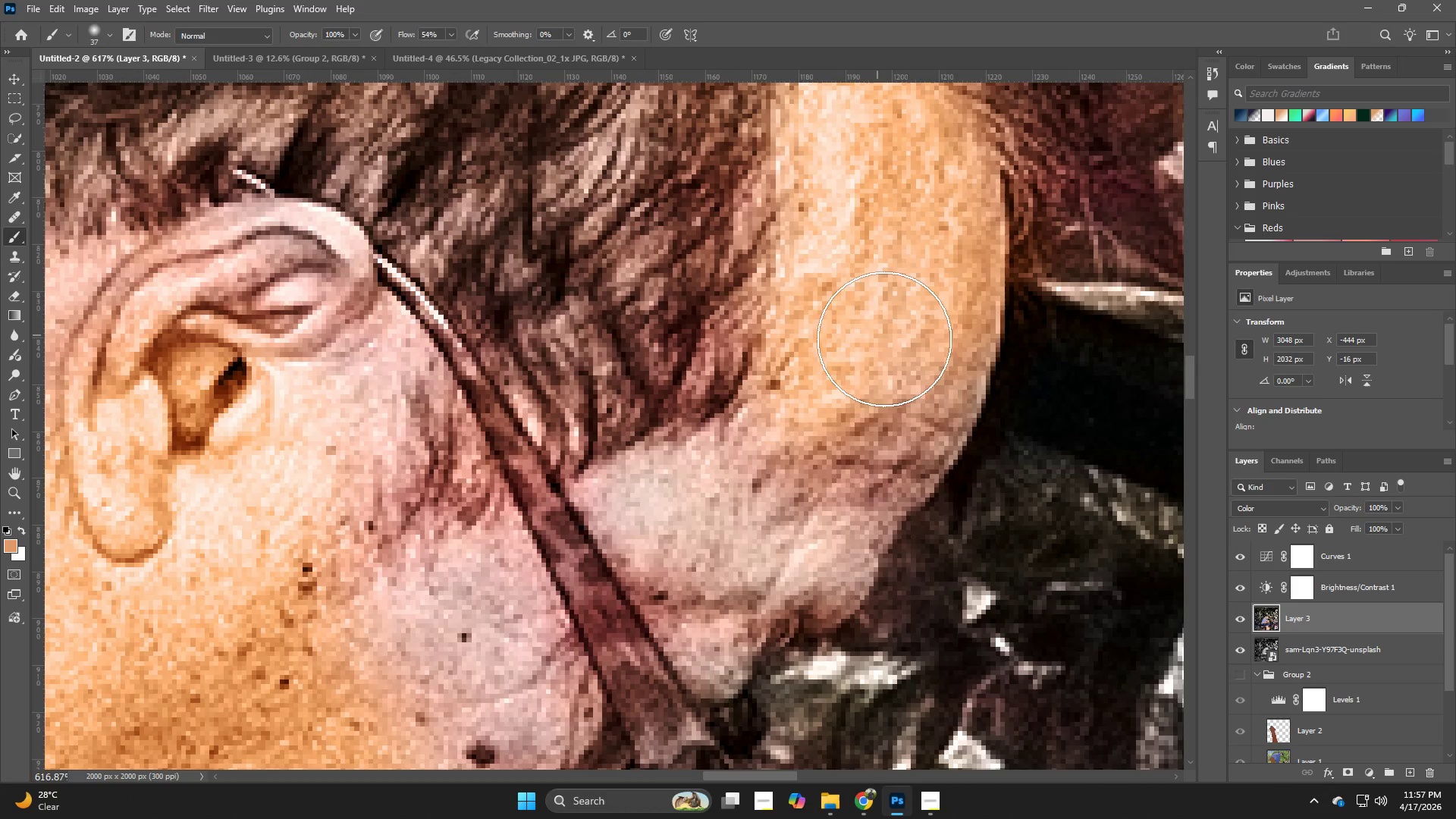 
left_click_drag(start_coordinate=[855, 550], to_coordinate=[893, 321])
 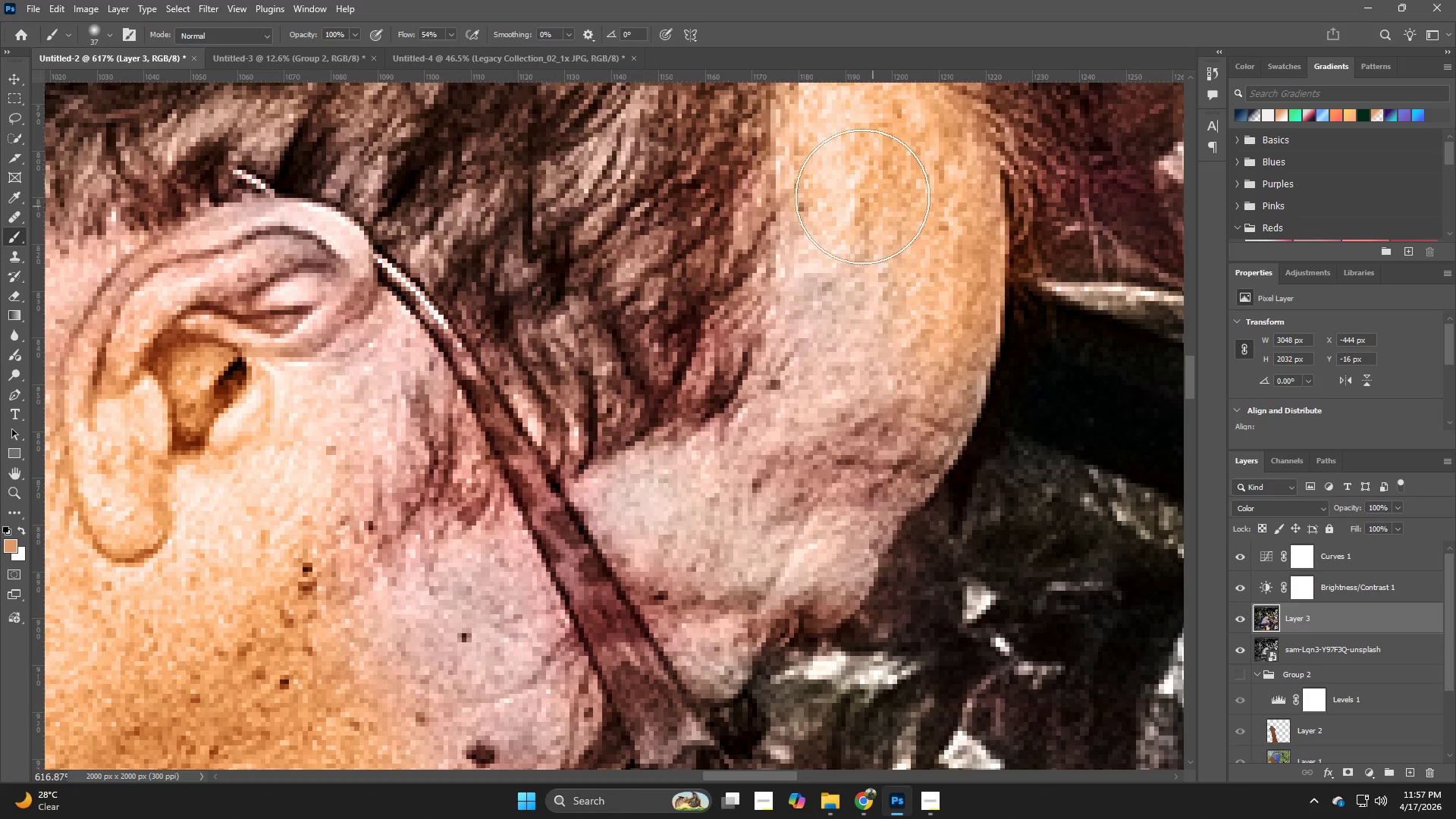 
left_click_drag(start_coordinate=[861, 196], to_coordinate=[910, 353])
 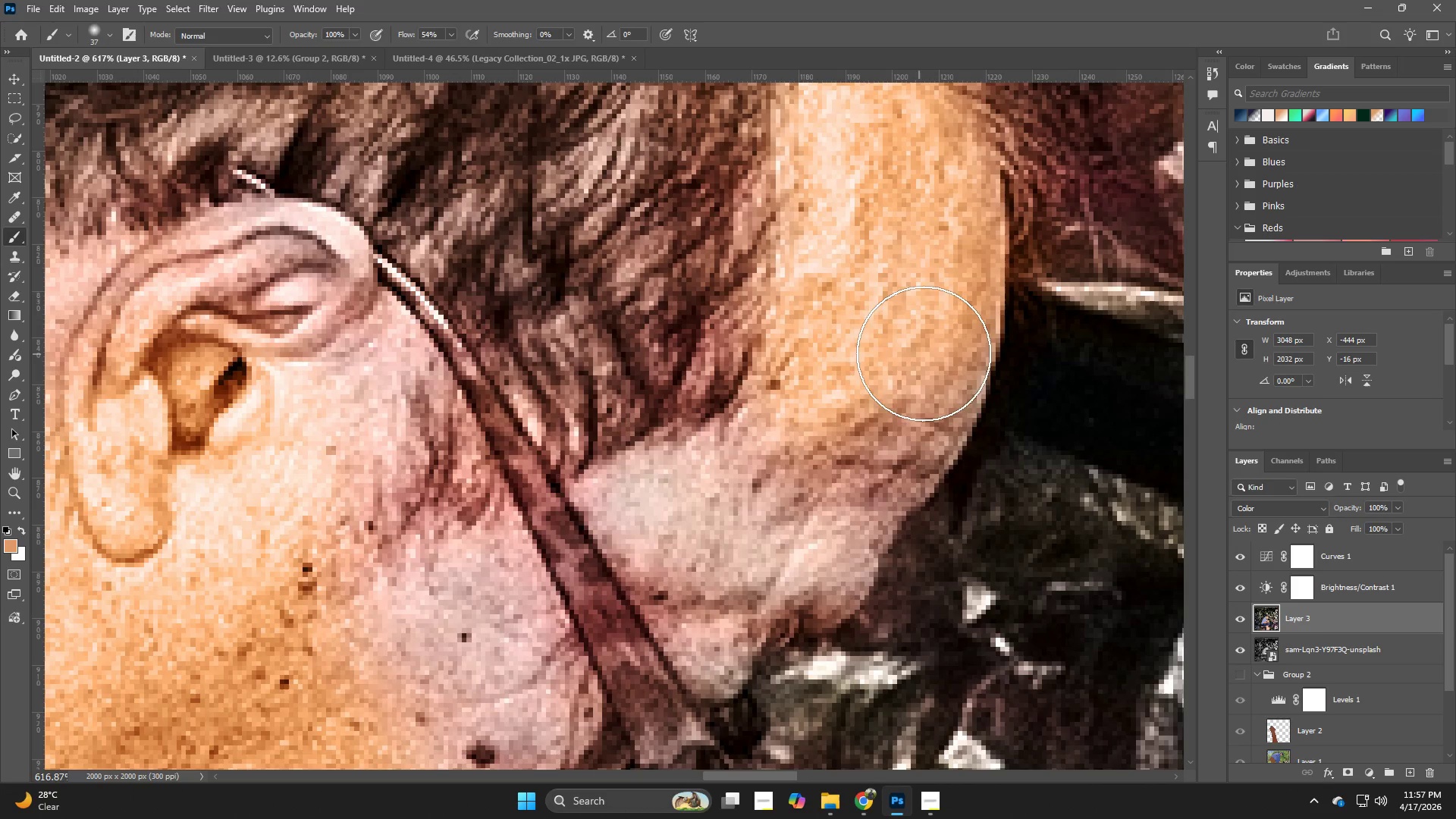 
left_click_drag(start_coordinate=[925, 363], to_coordinate=[902, 457])
 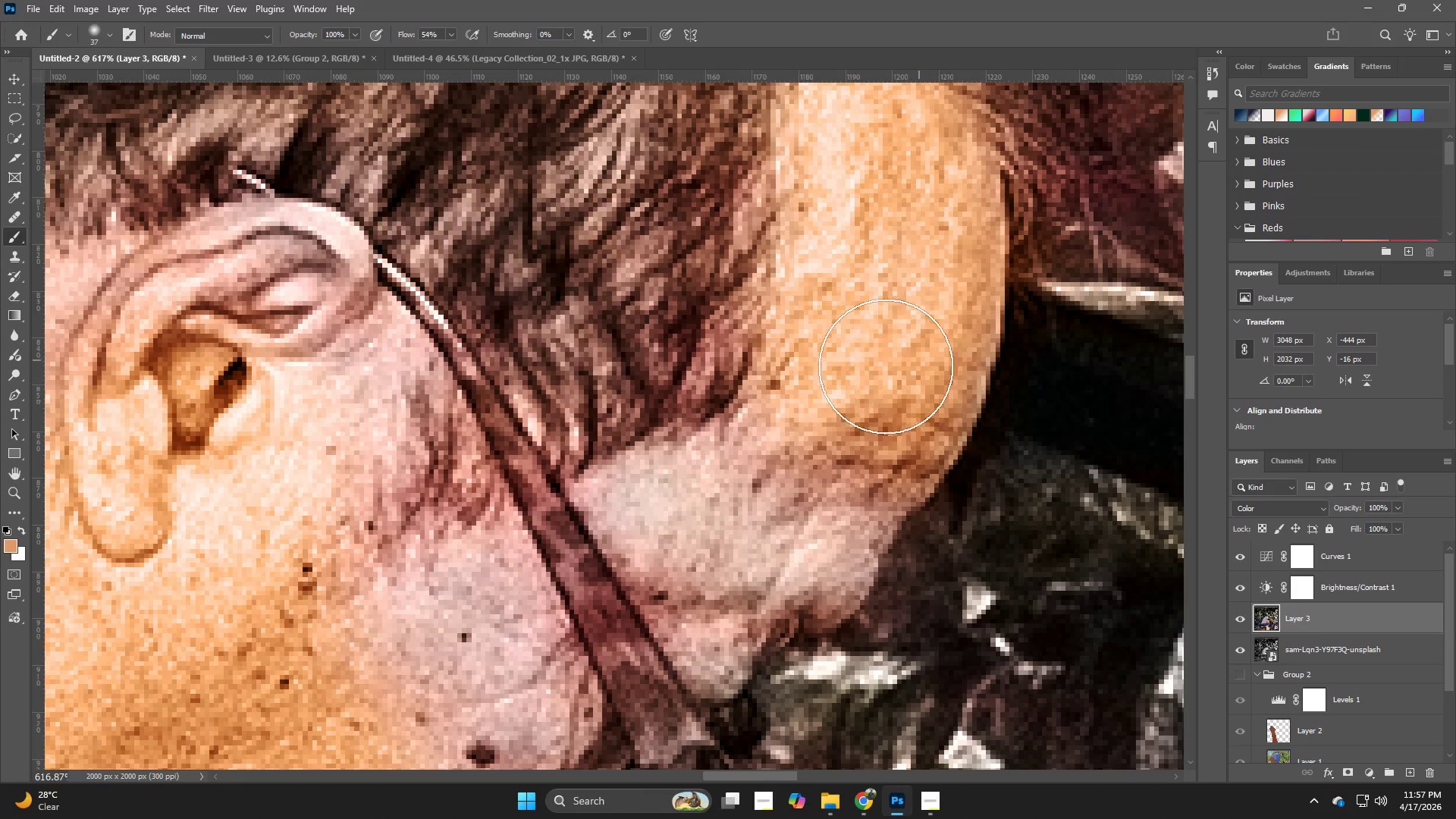 
left_click_drag(start_coordinate=[821, 432], to_coordinate=[640, 494])
 